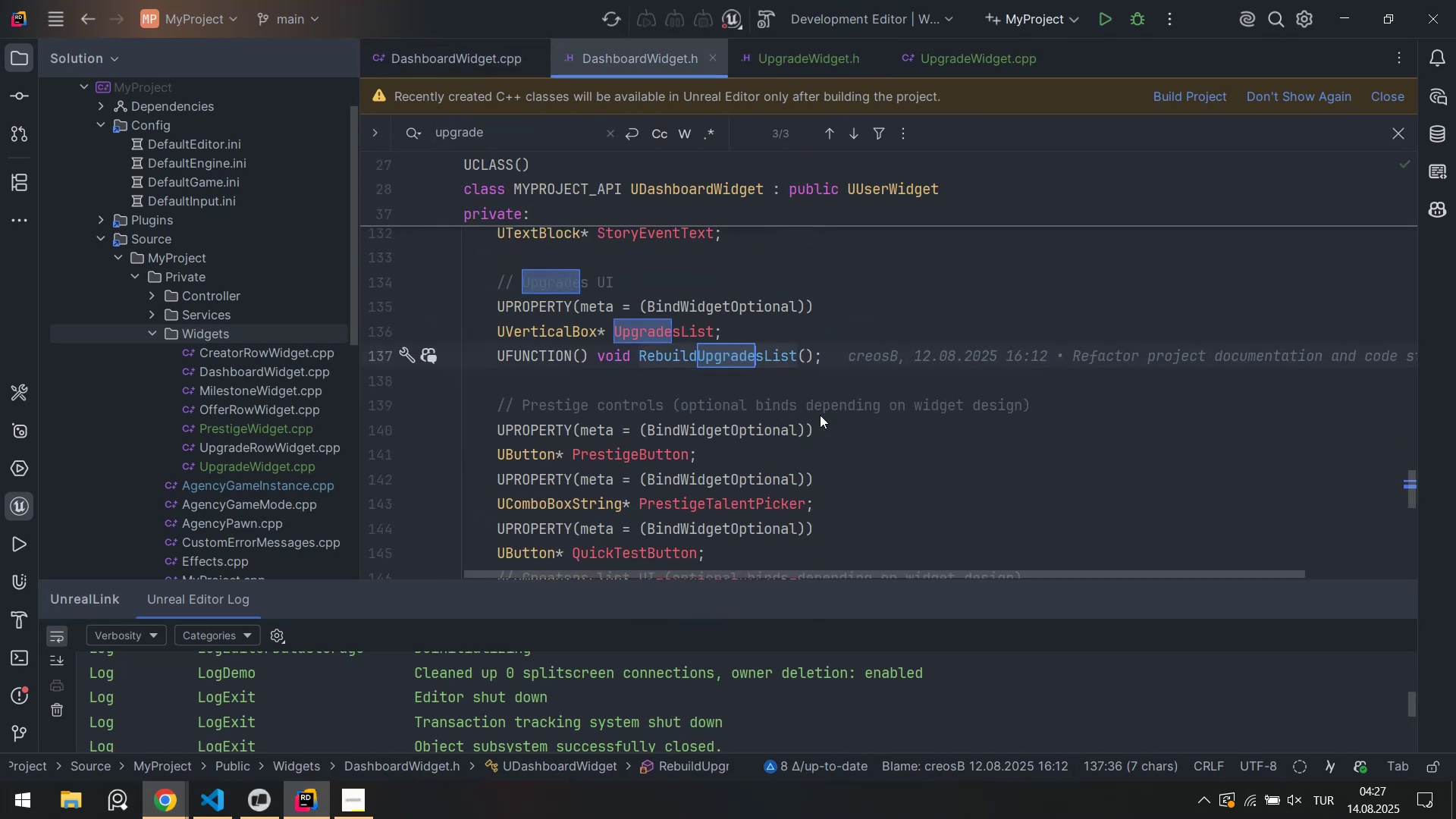 
key(Control+F)
 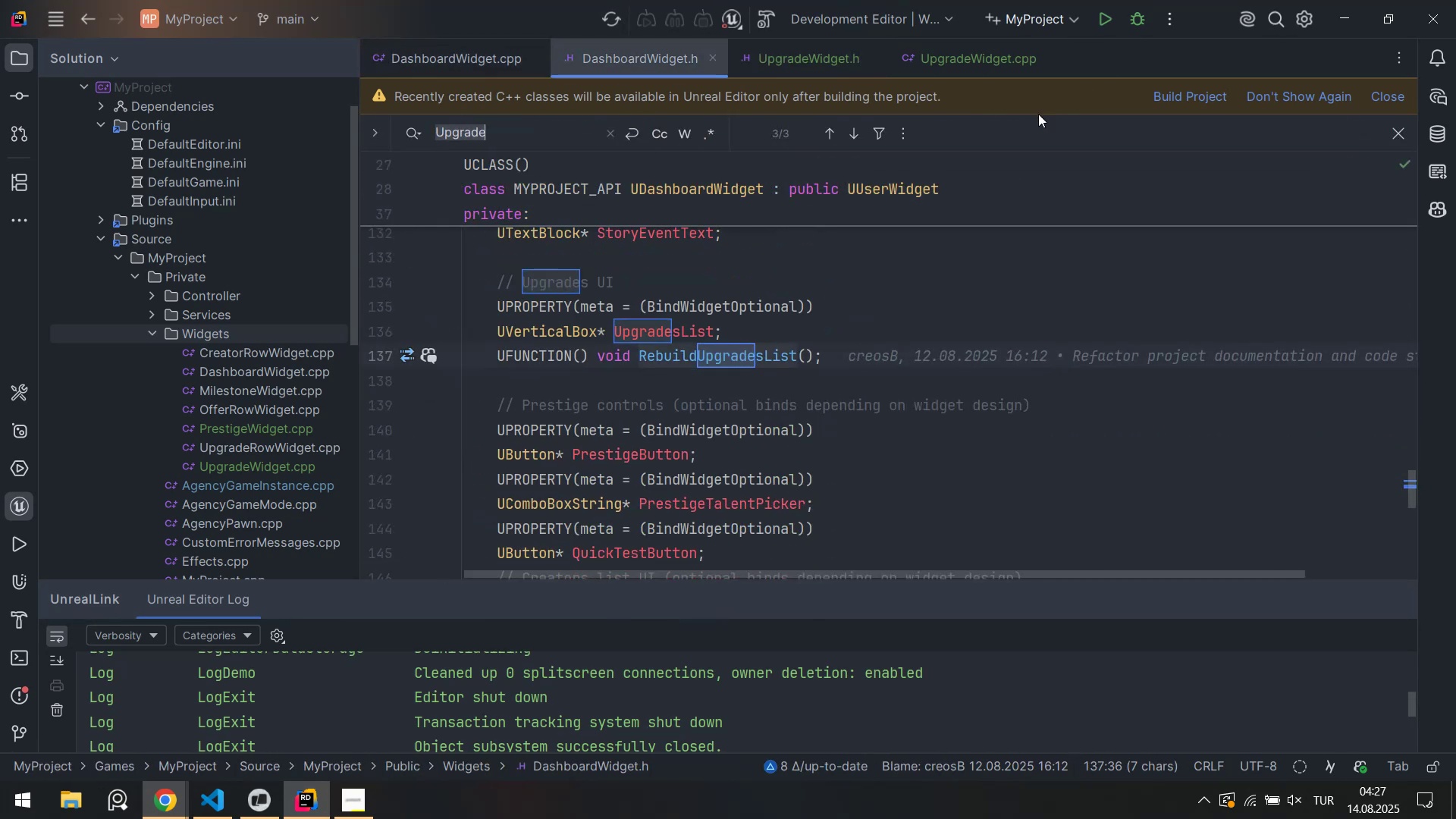 
key(F3)
 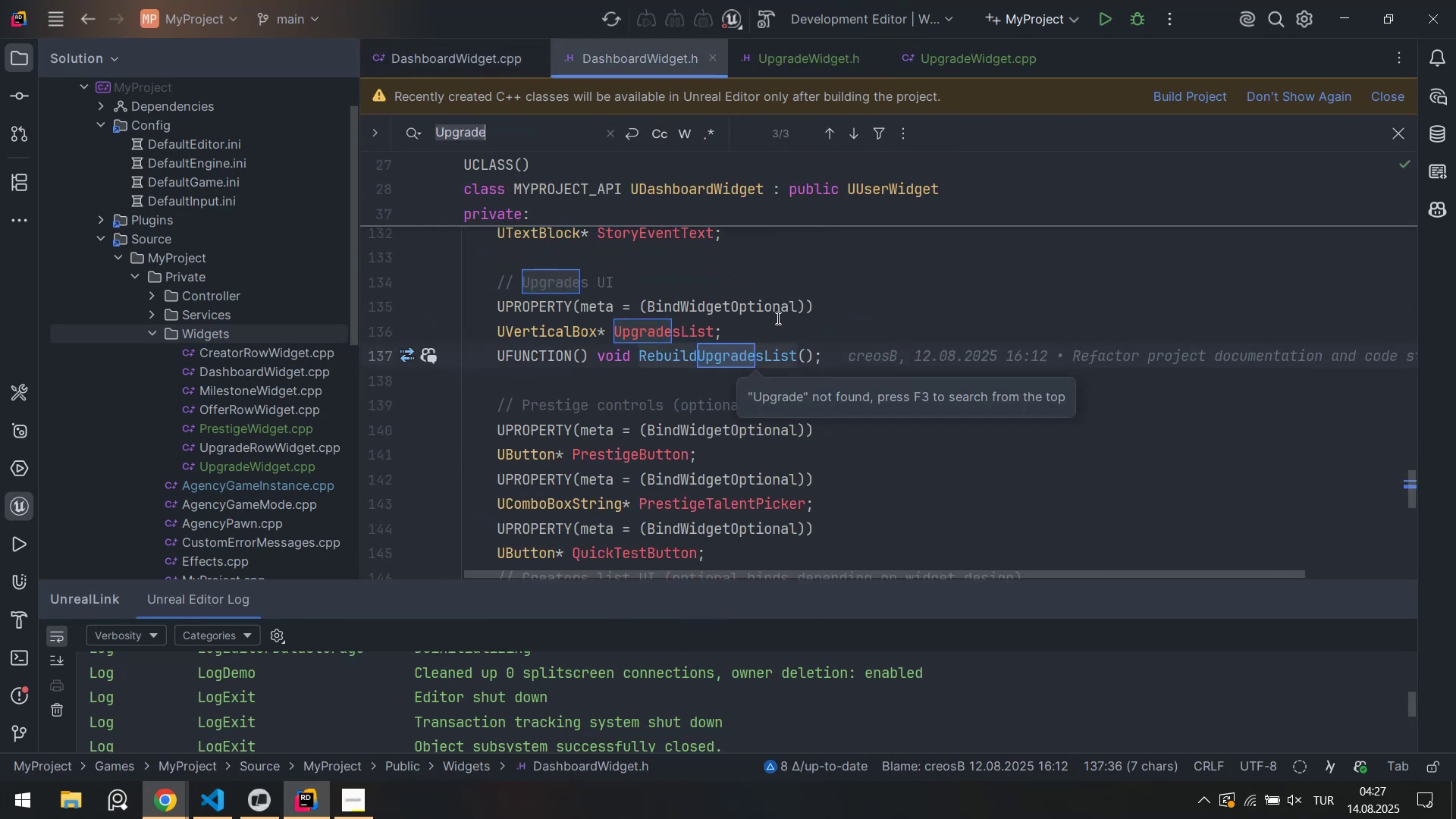 
key(F3)
 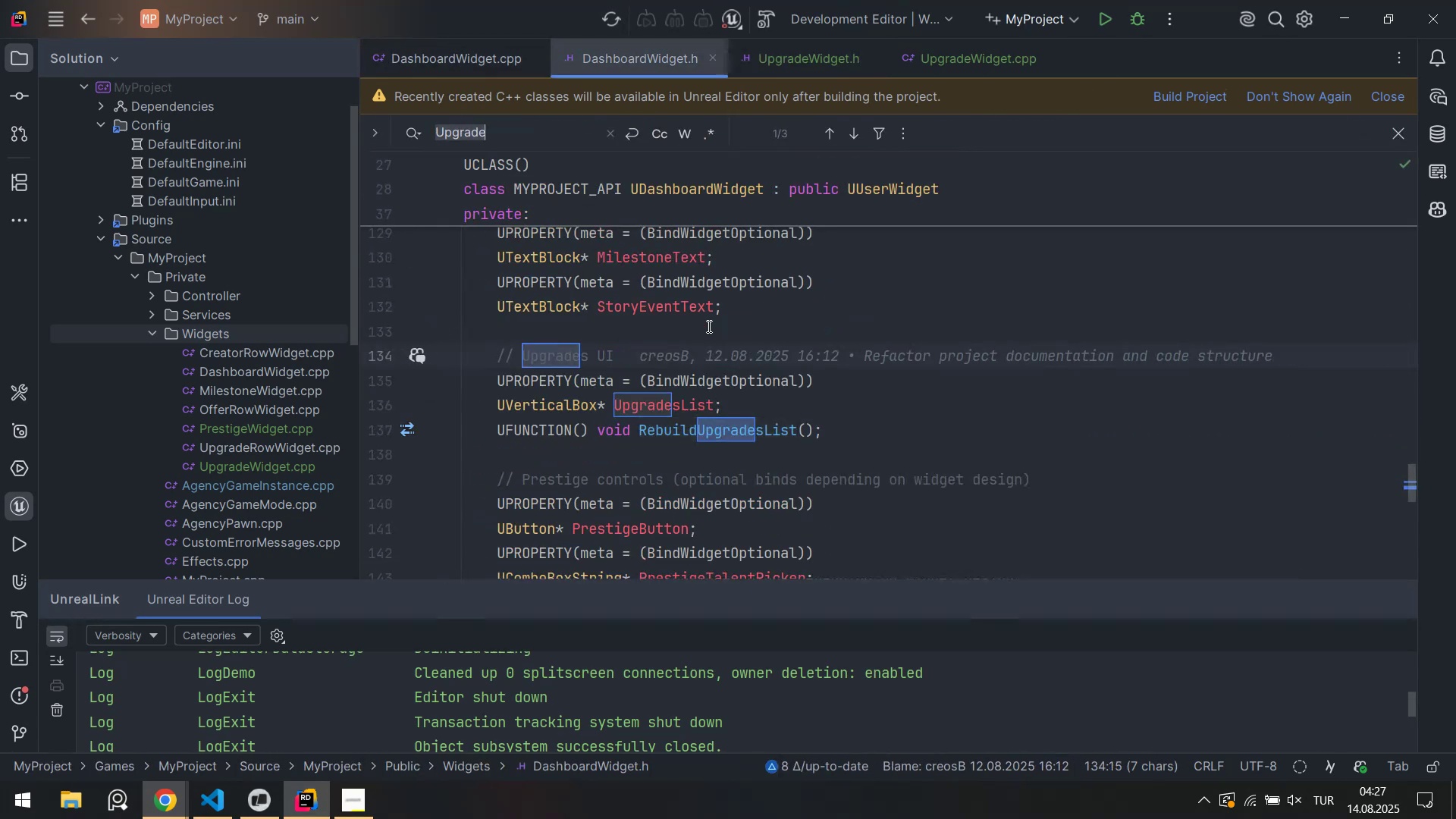 
key(F3)
 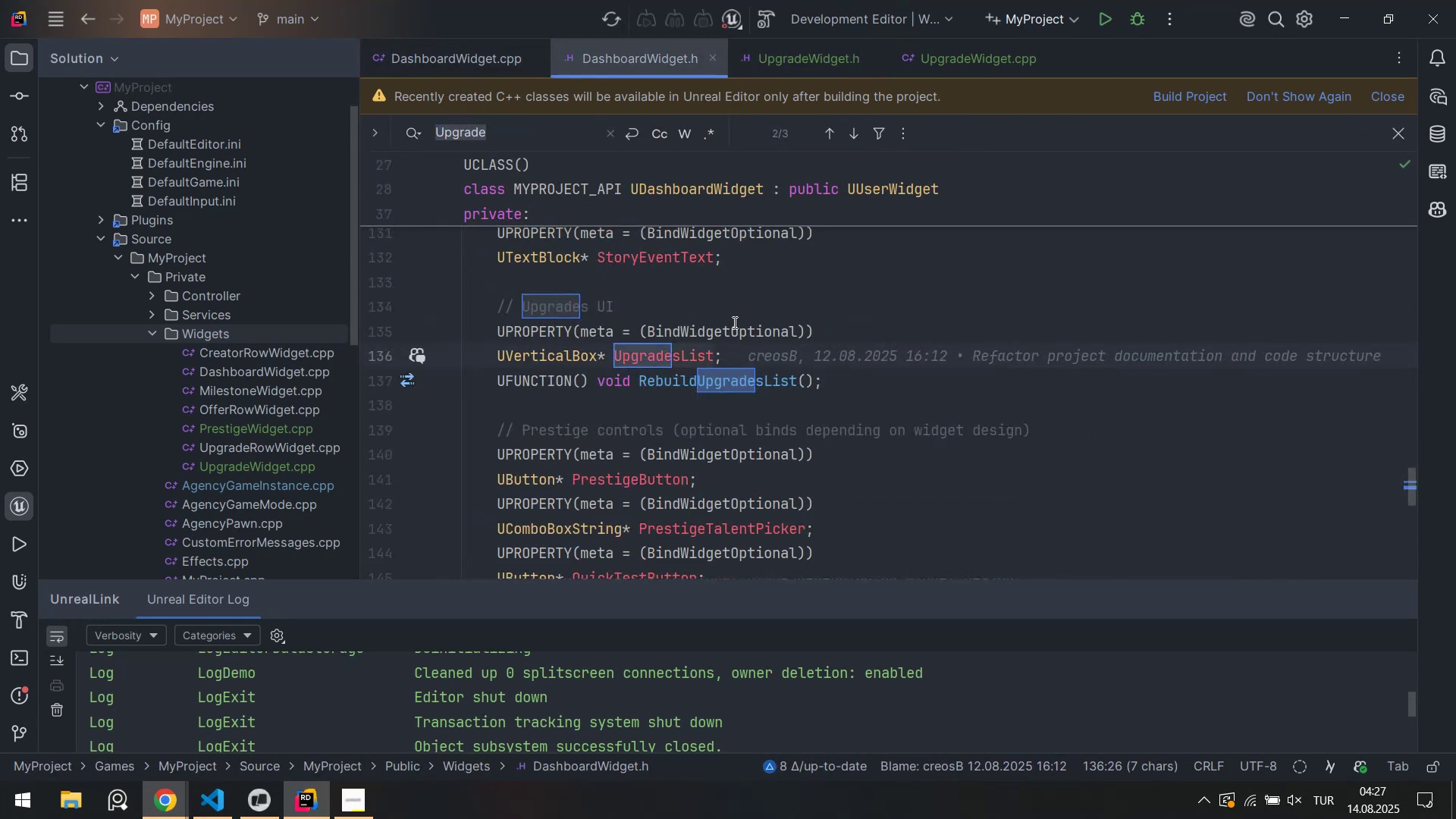 
key(F3)
 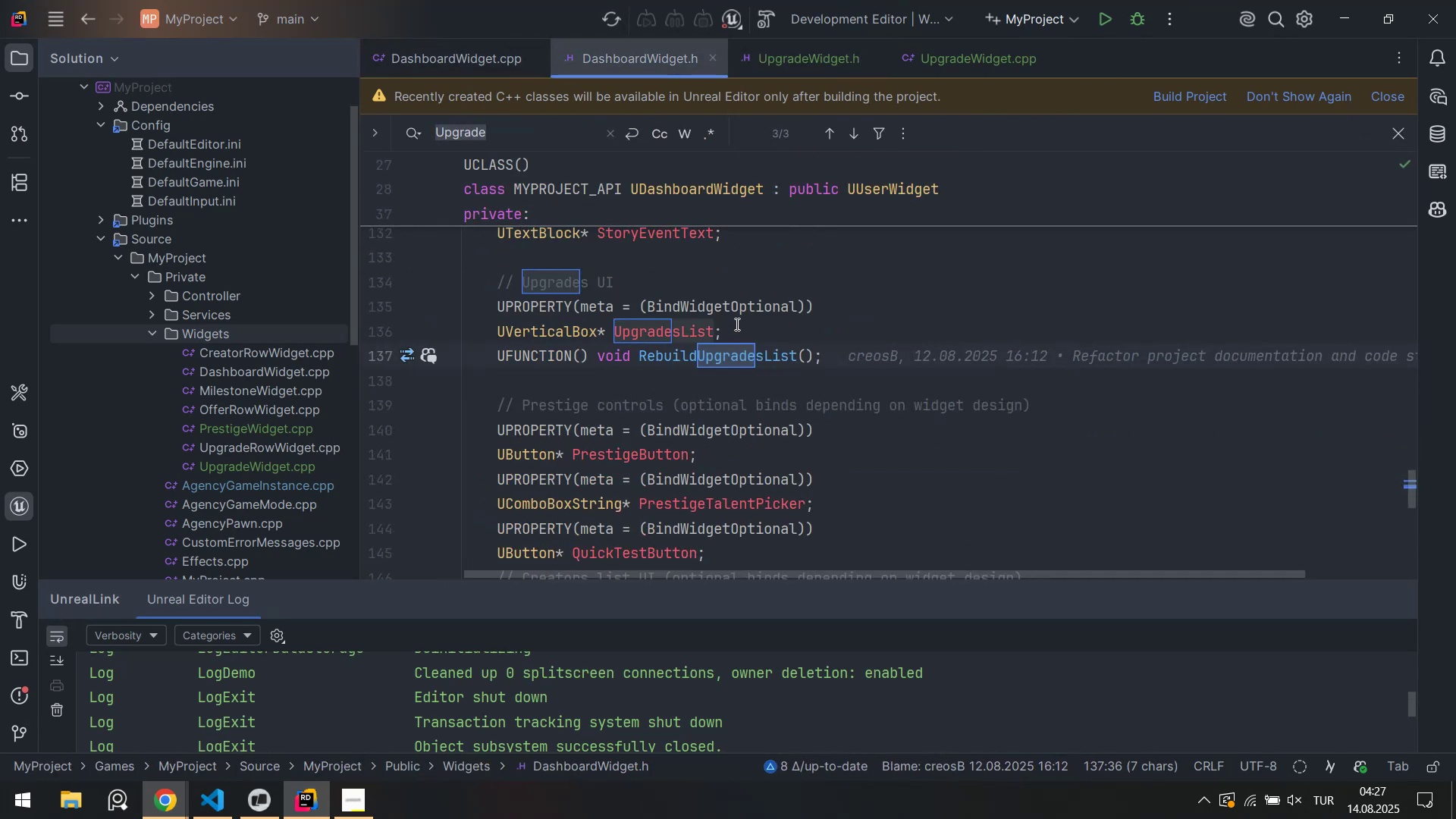 
key(F3)
 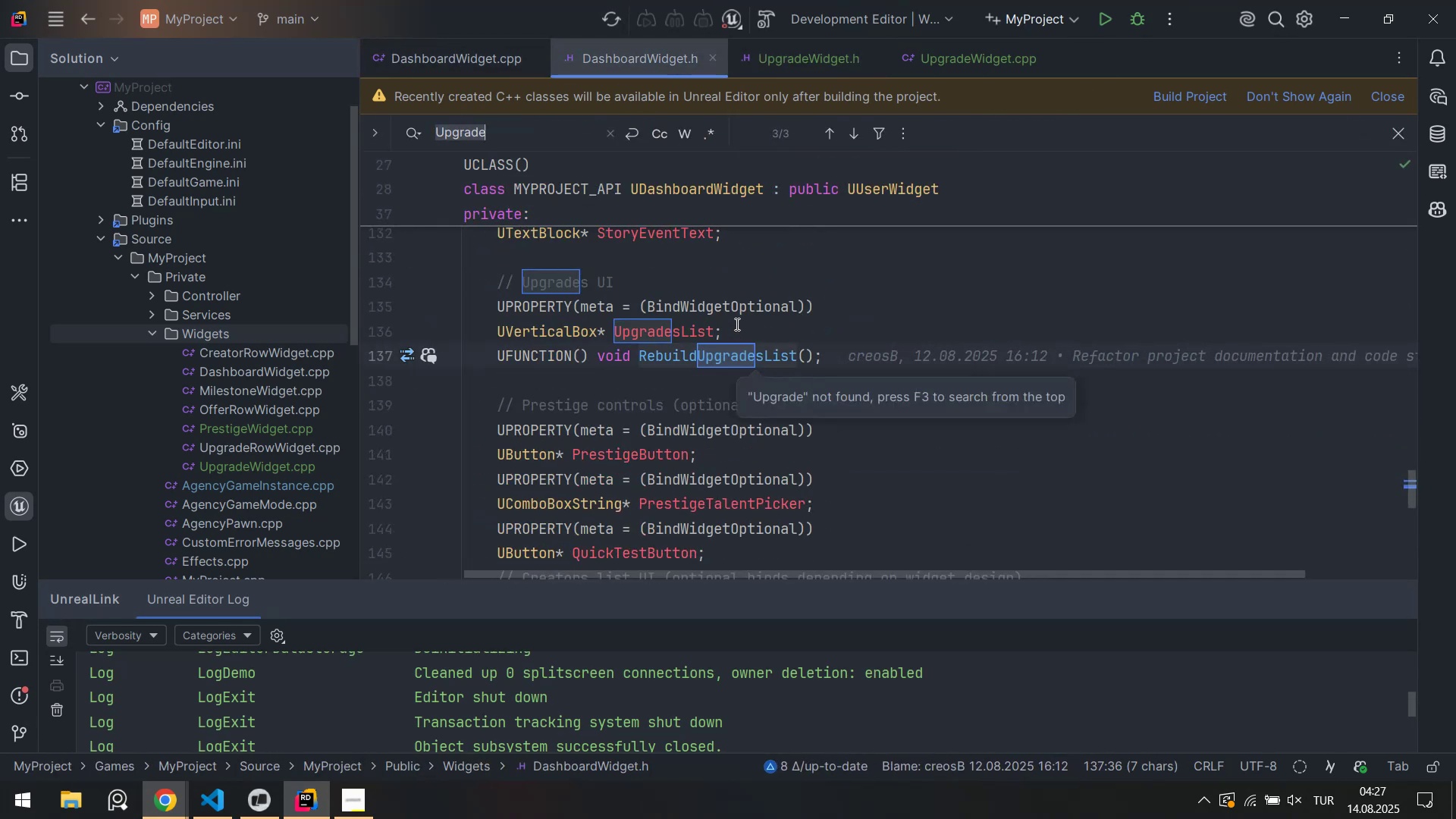 
key(Escape)
 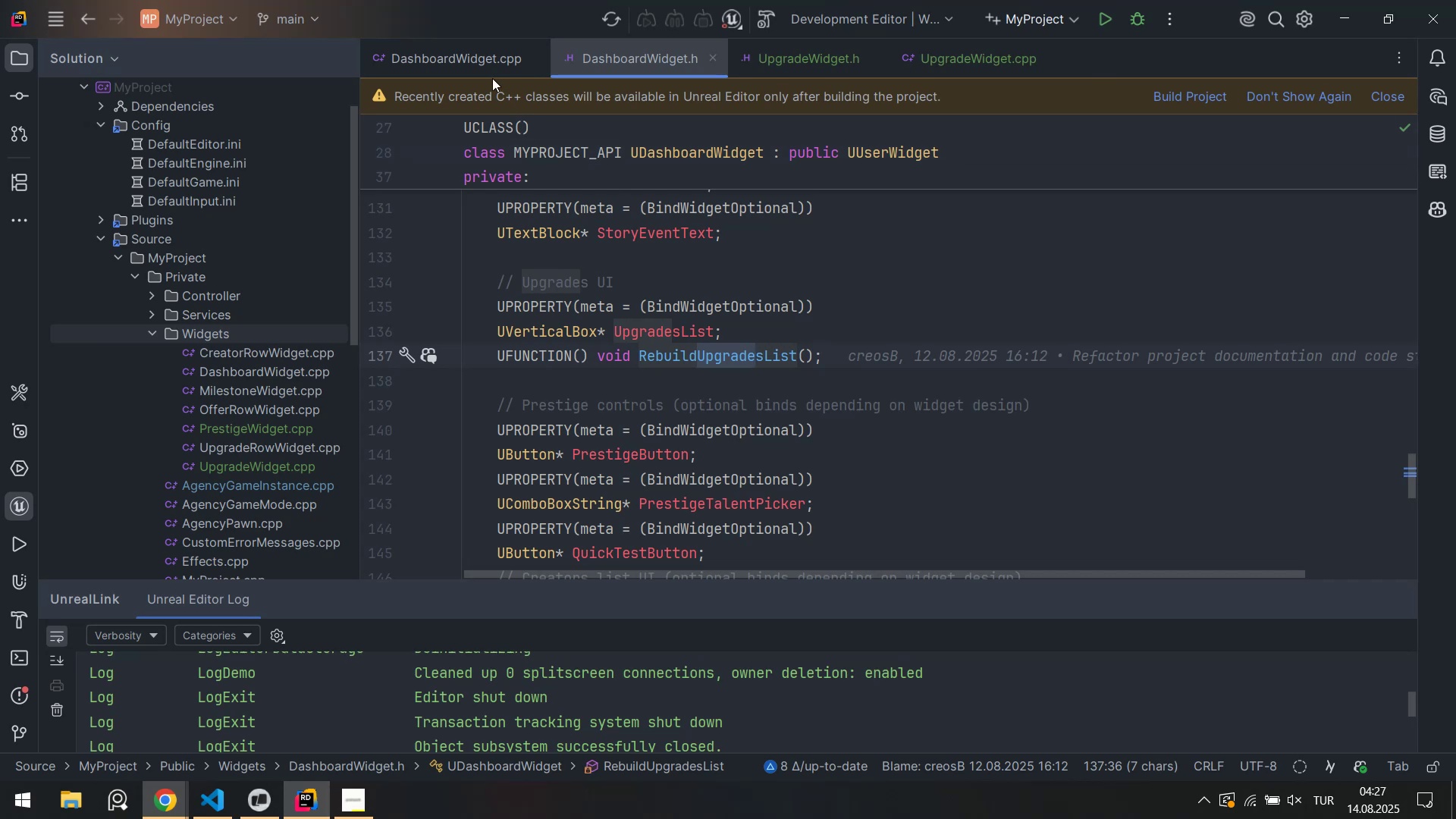 
left_click([488, 67])
 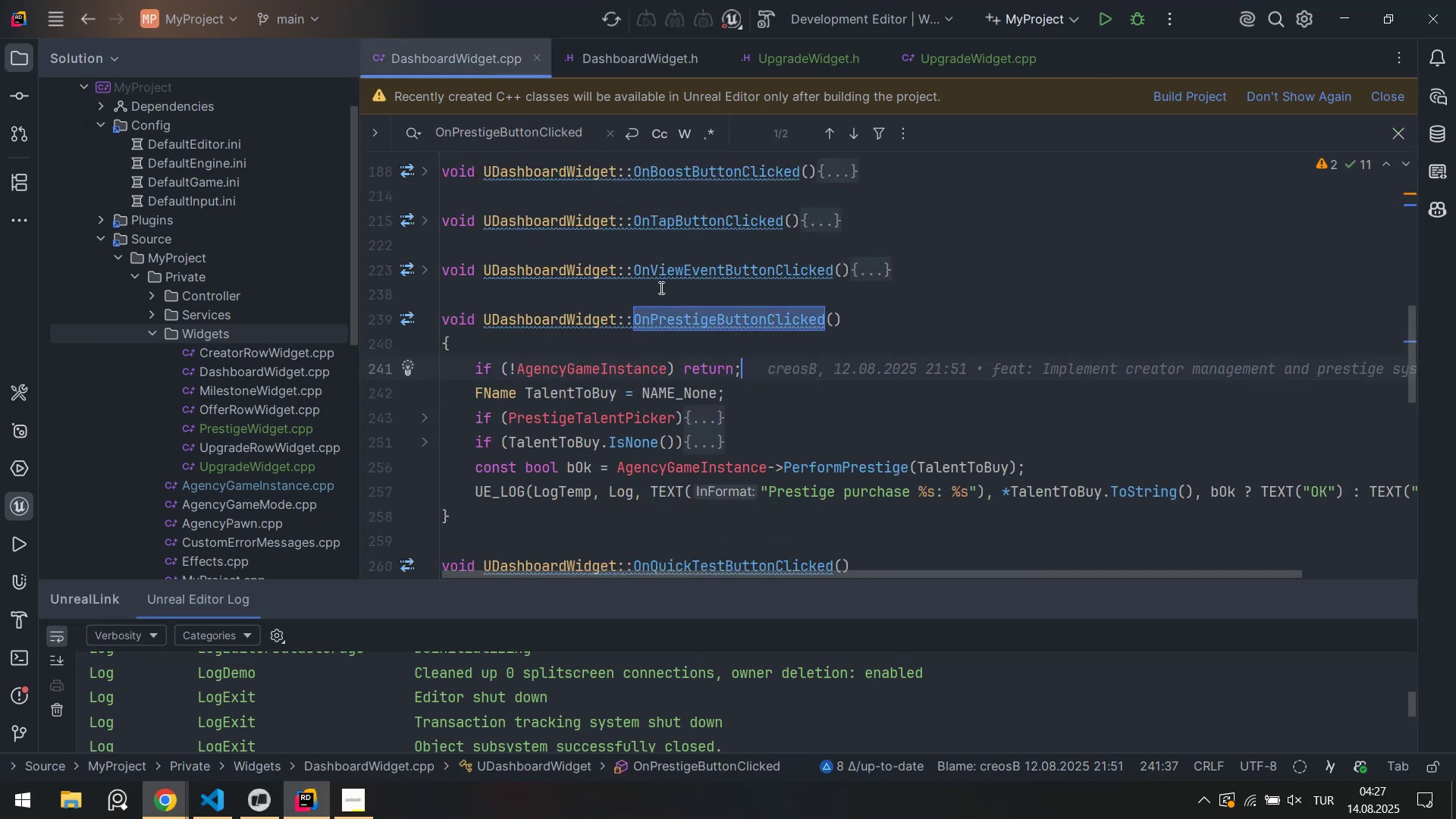 
key(F3)
 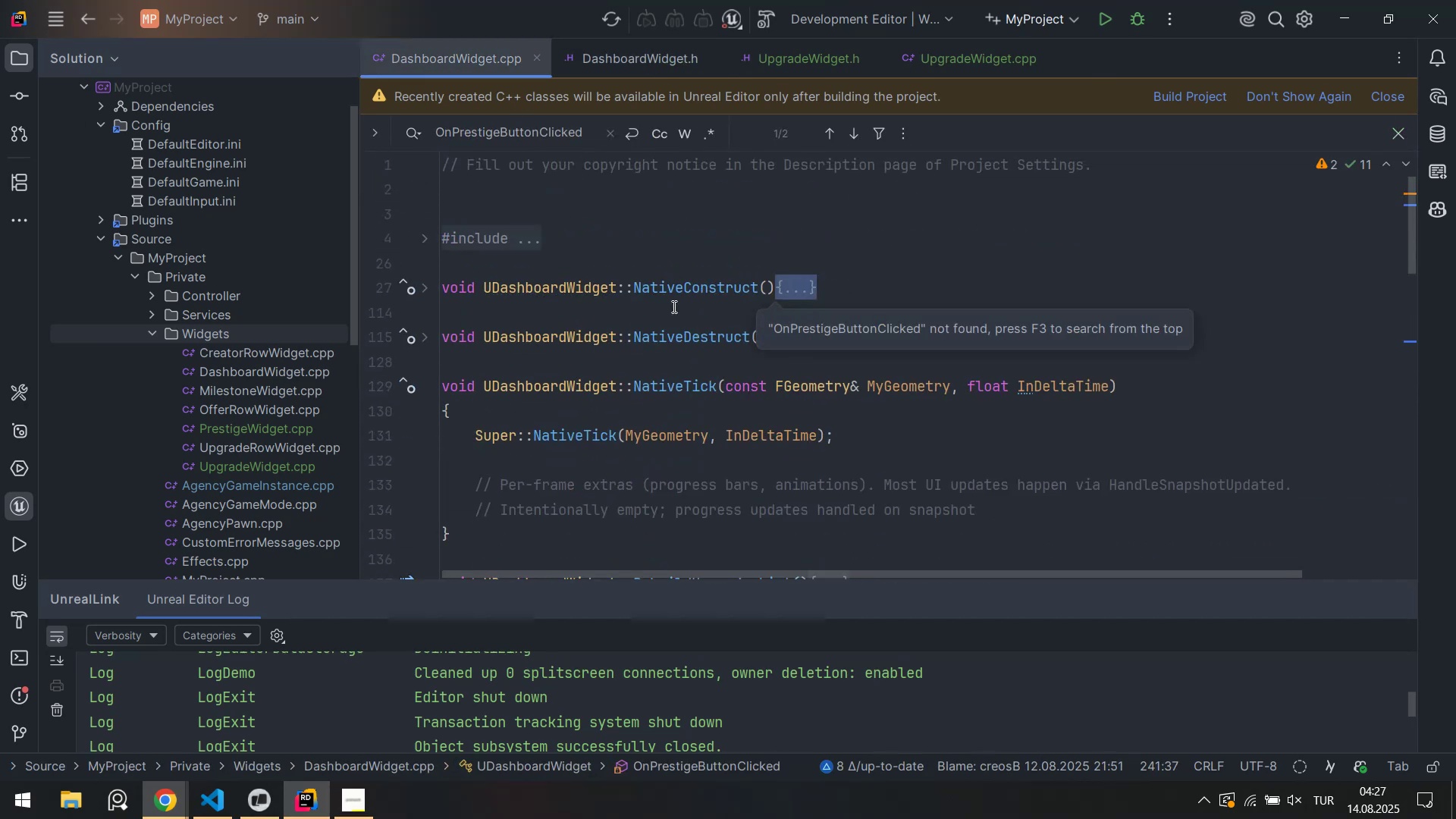 
left_click([653, 265])
 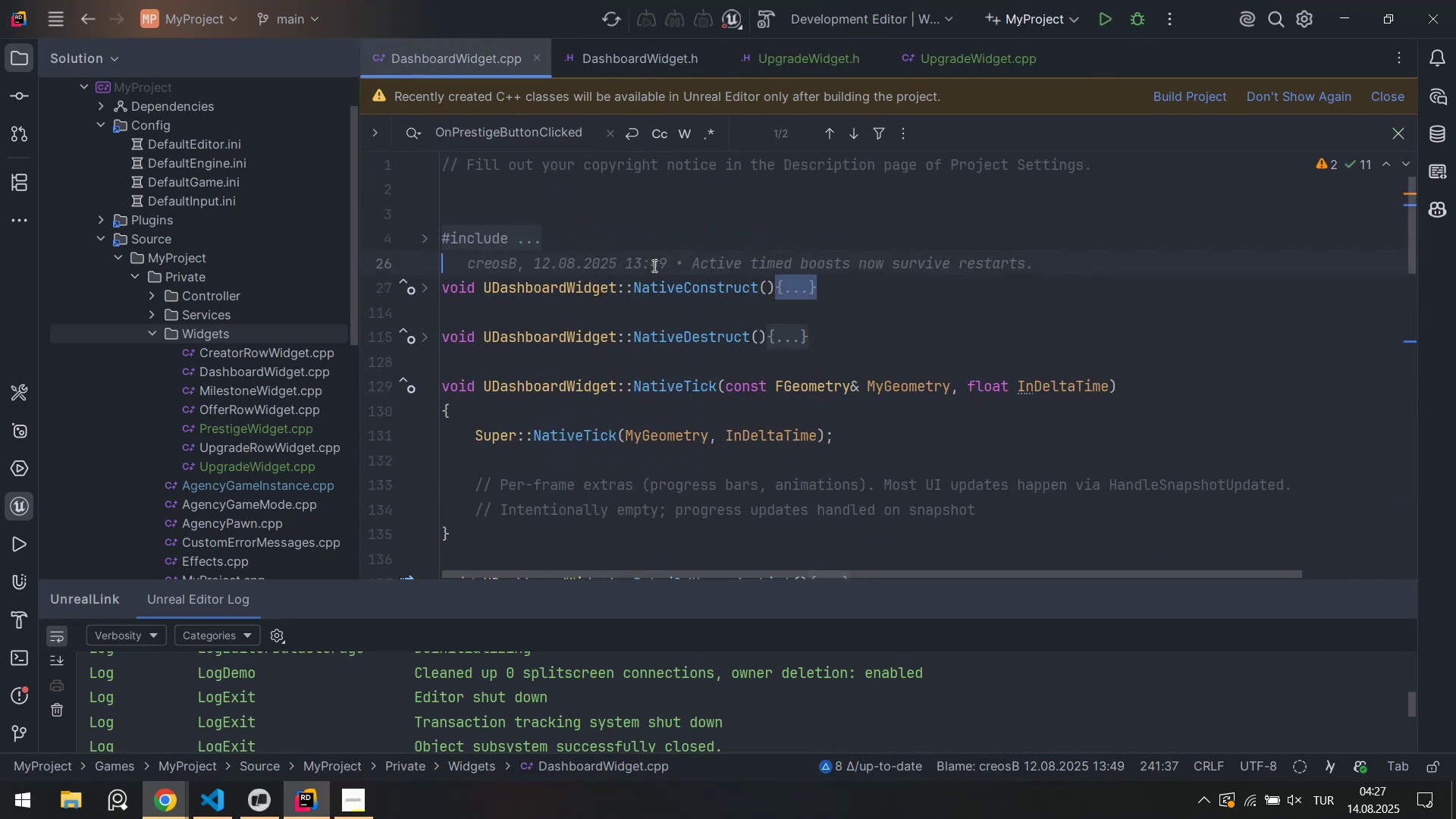 
key(Control+ControlLeft)
 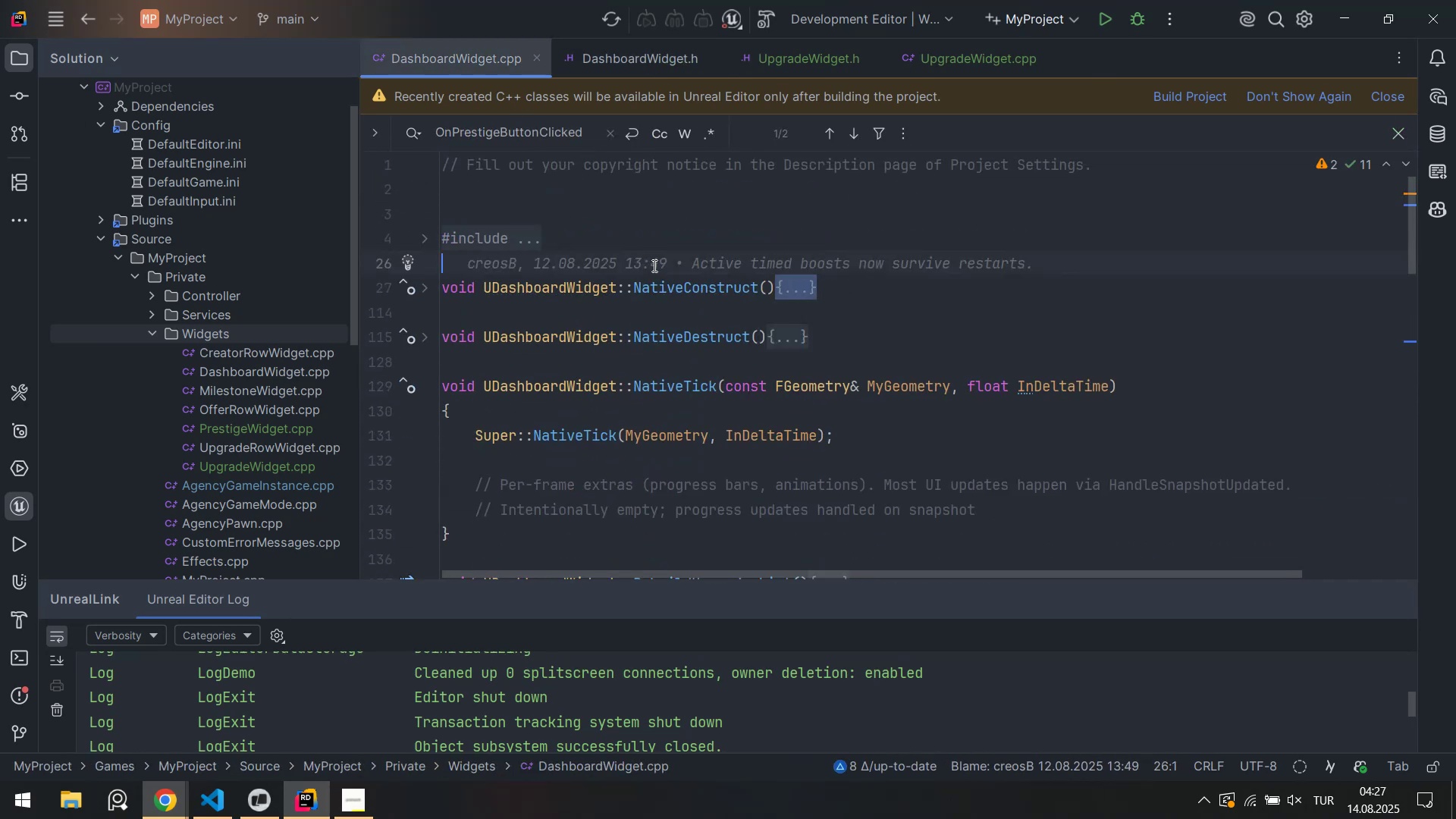 
key(Control+F)
 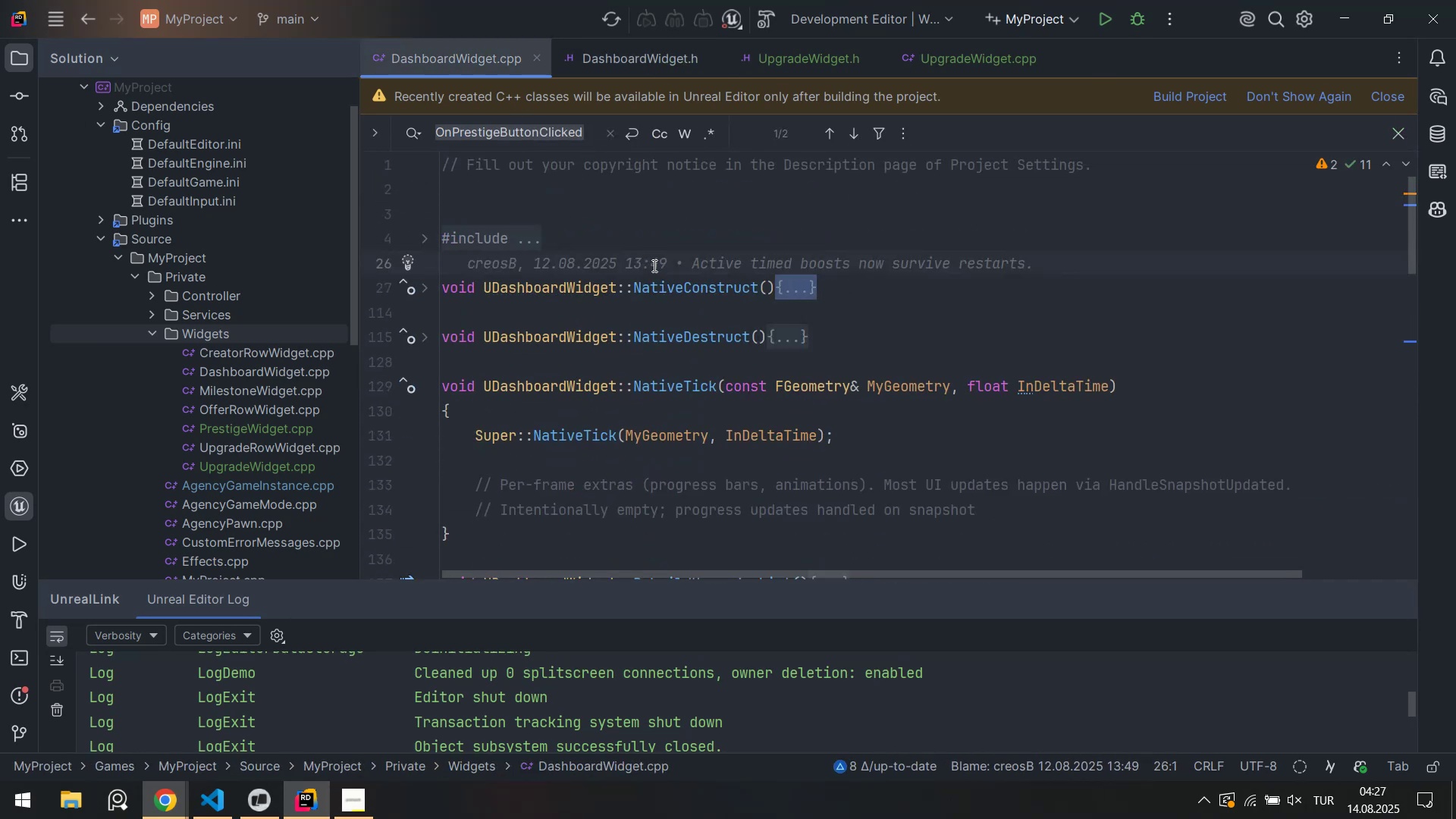 
type(upgrade)
 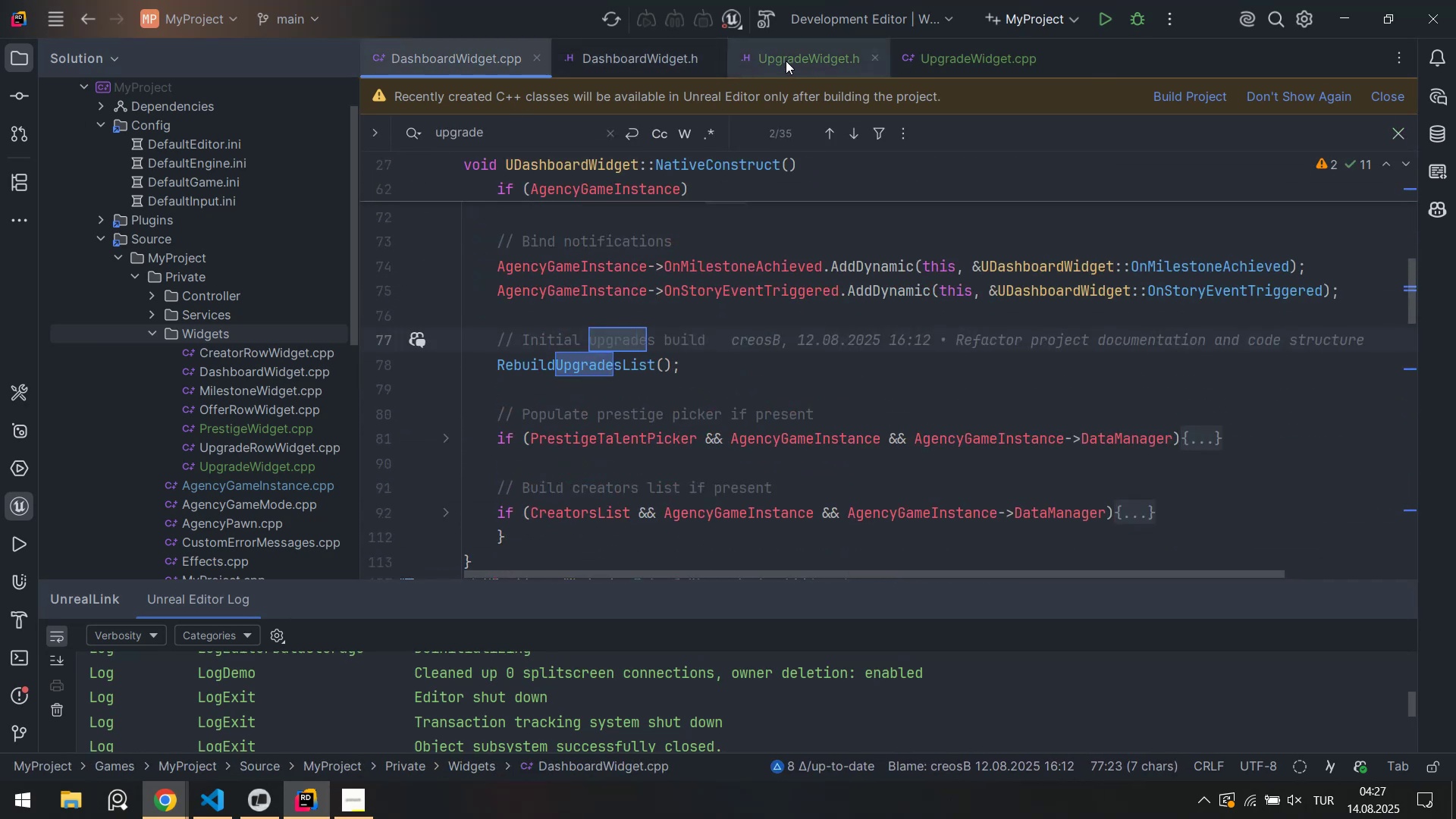 
left_click([643, 67])
 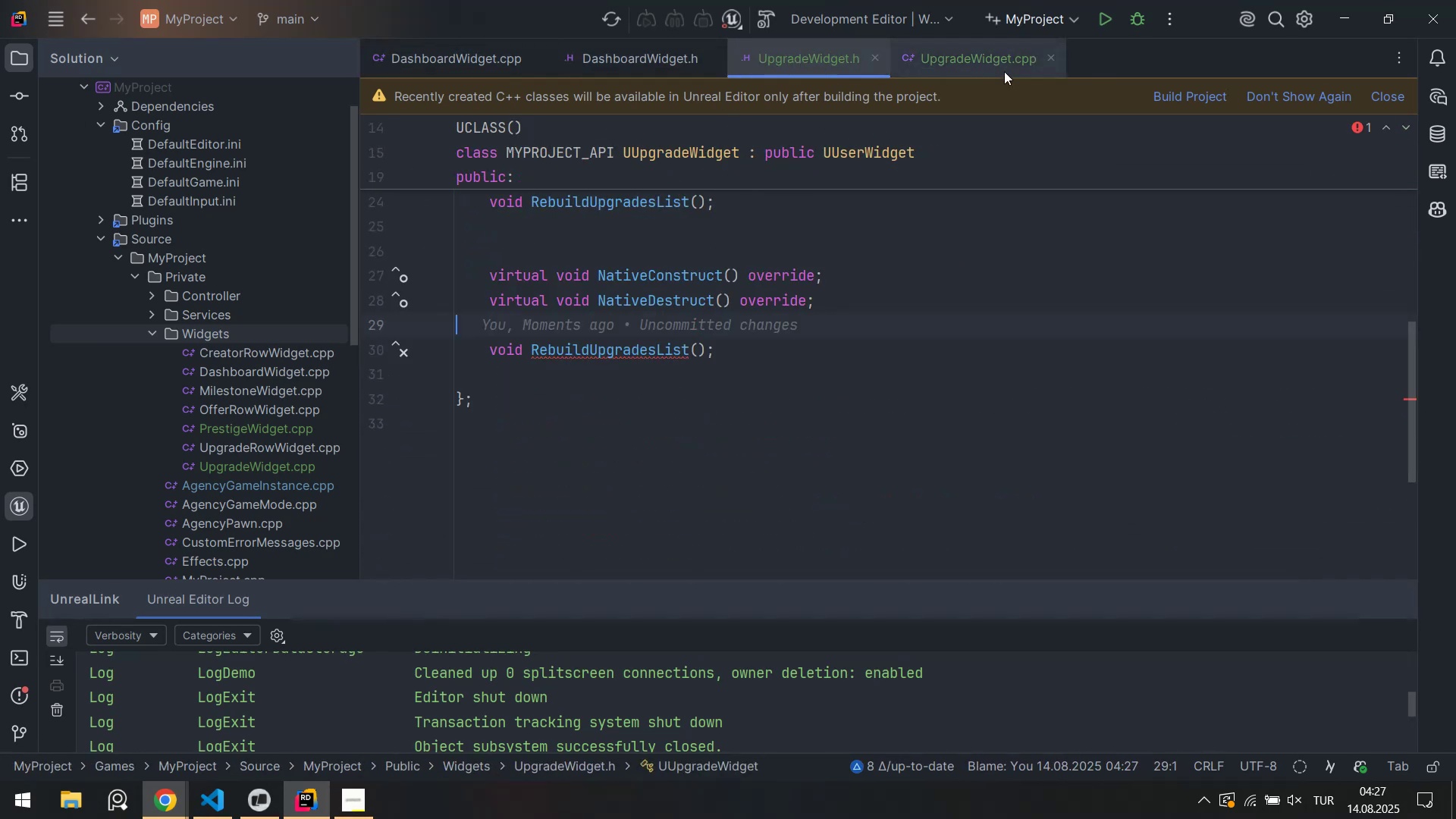 
left_click_drag(start_coordinate=[993, 55], to_coordinate=[814, 57])
 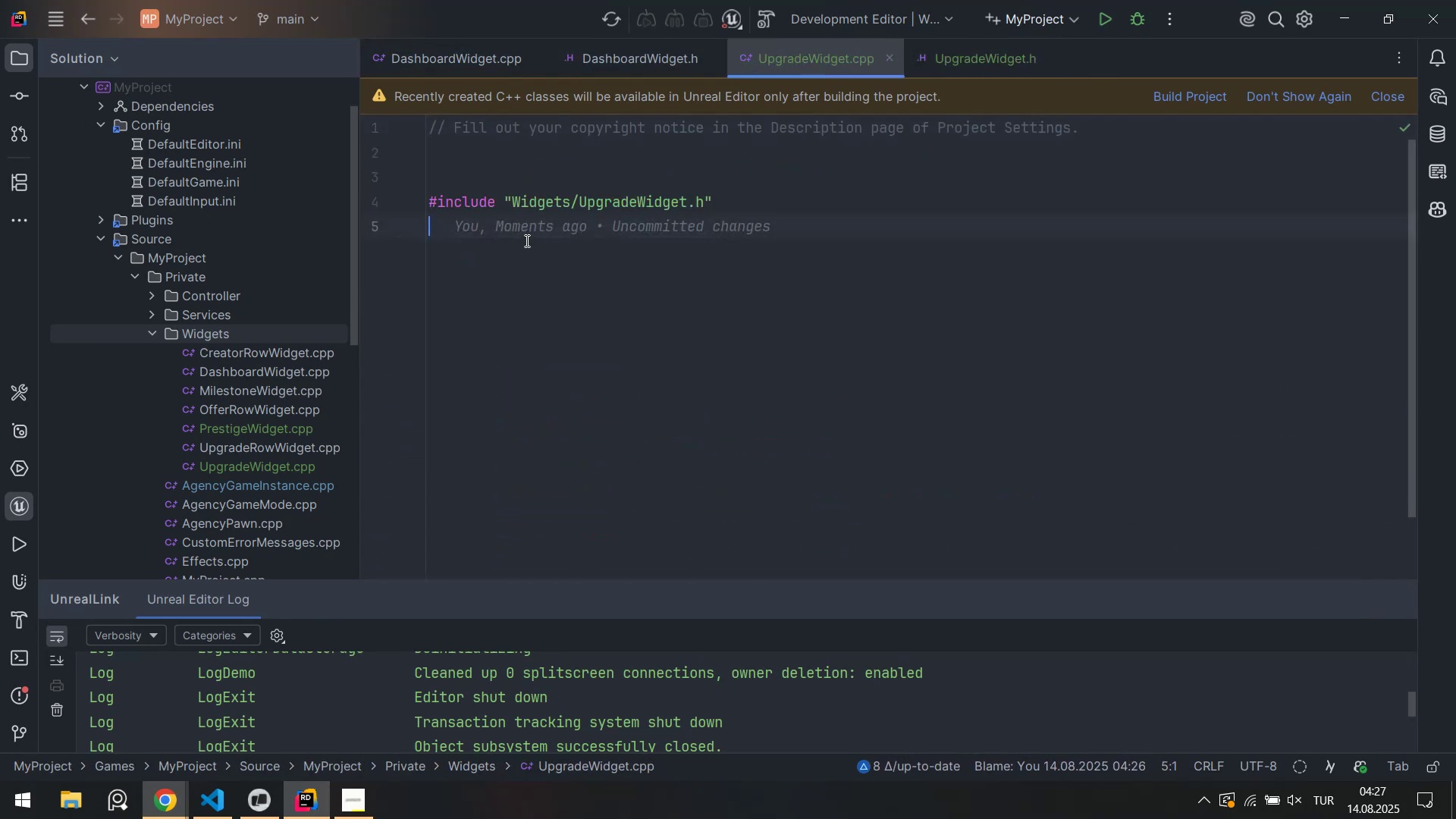 
key(Enter)
 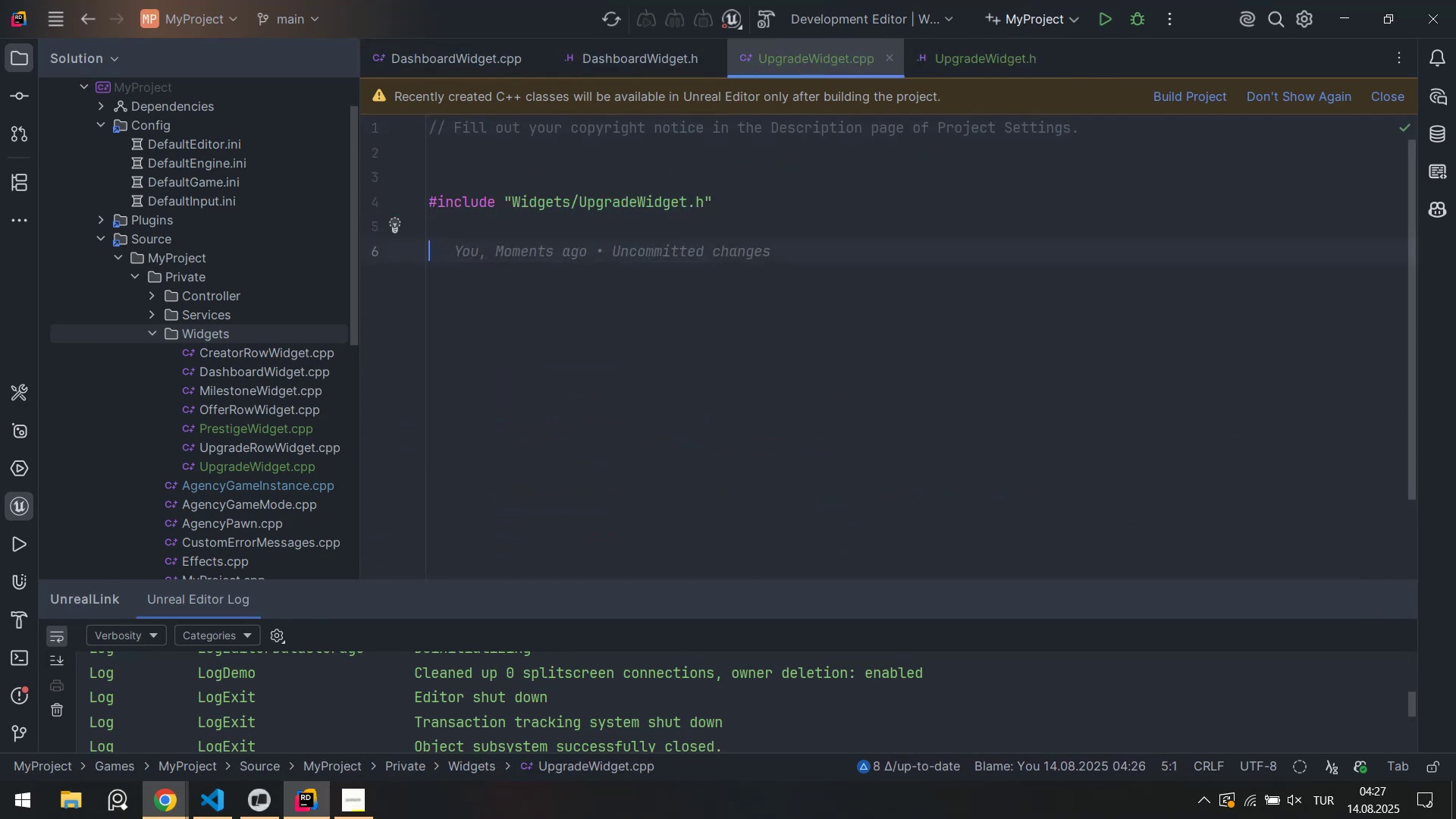 
key(Enter)
 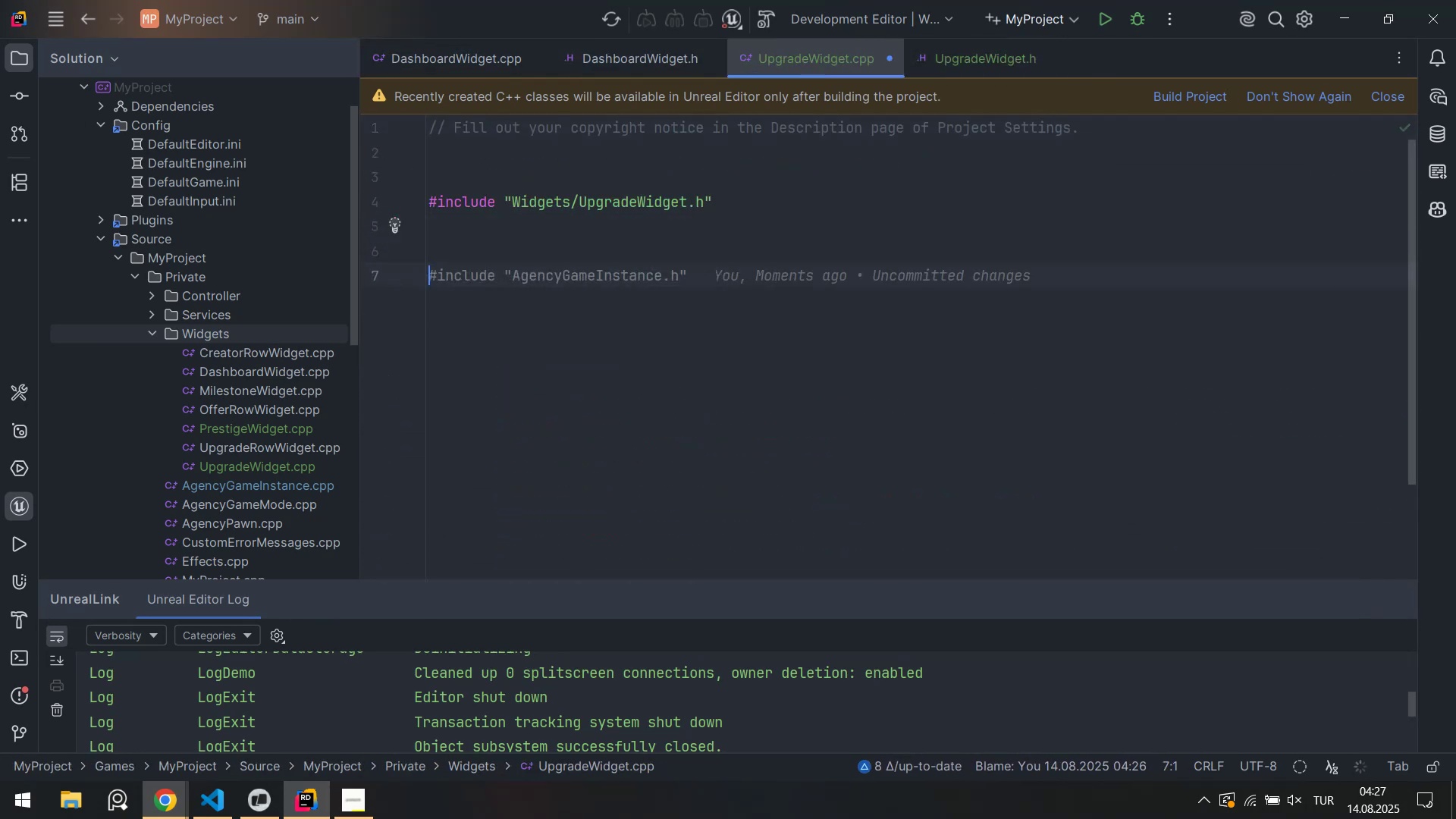 
key(ArrowUp)
 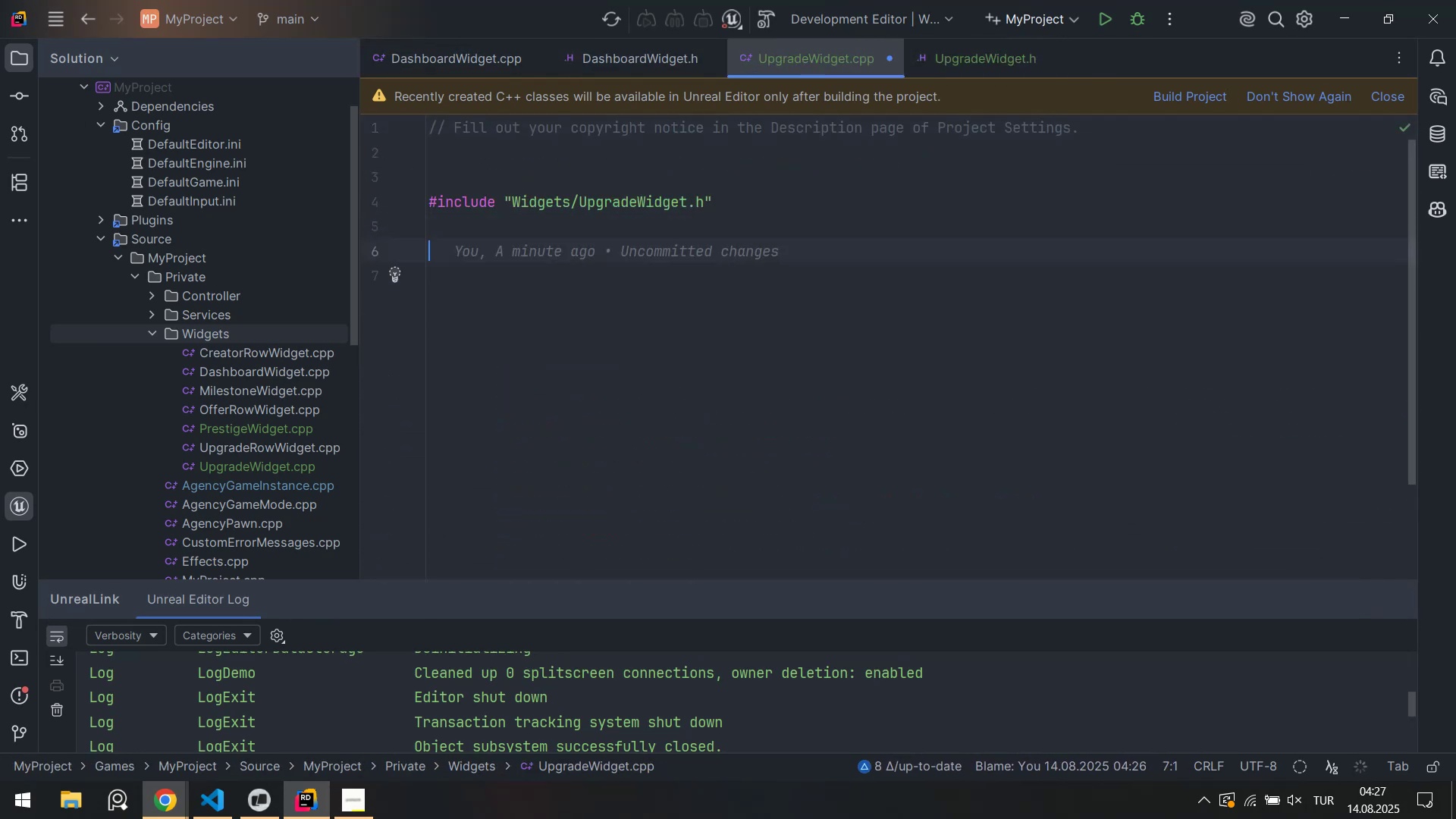 
key(ArrowUp)
 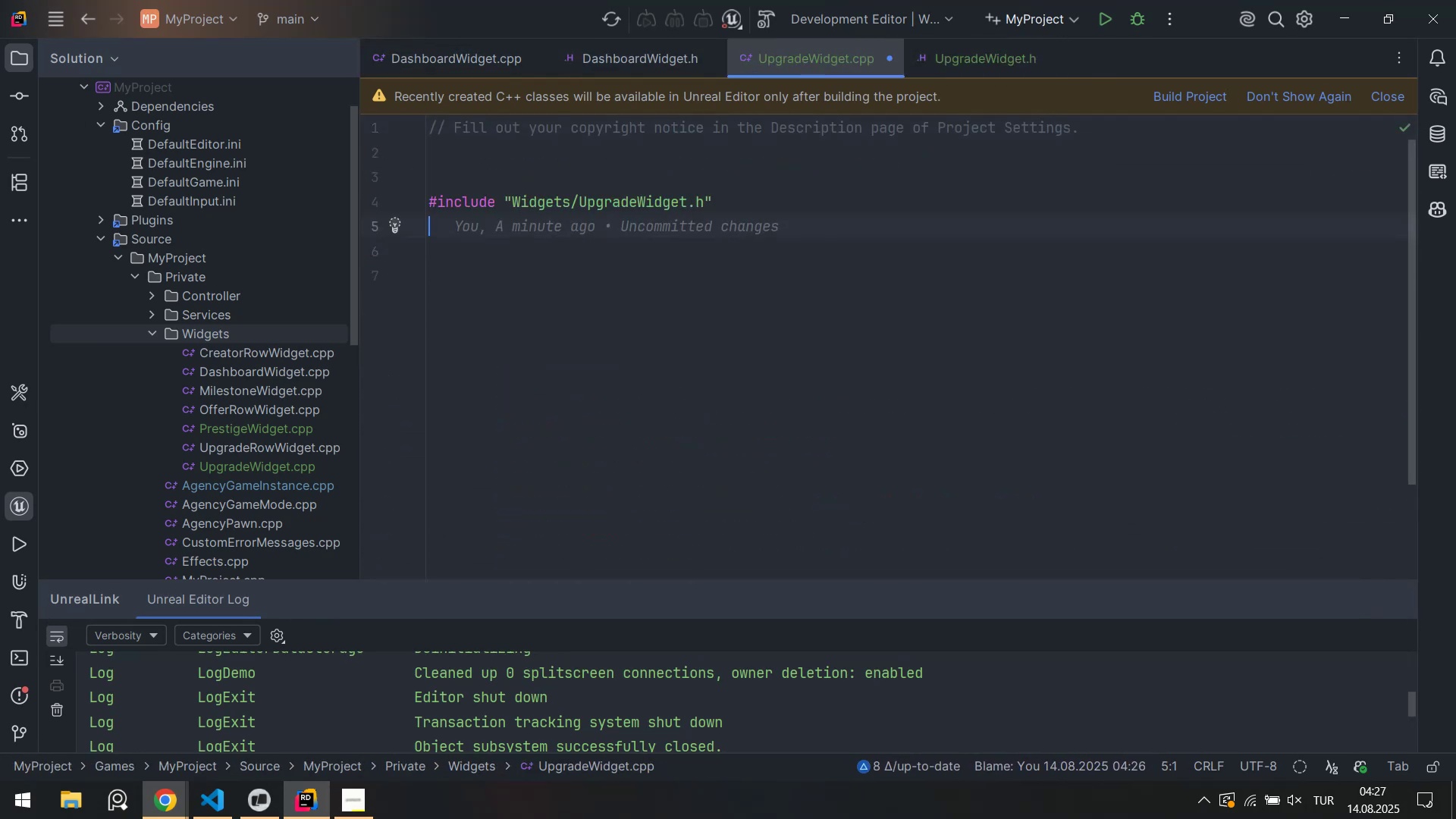 
key(Alt+Control+AltRight)
 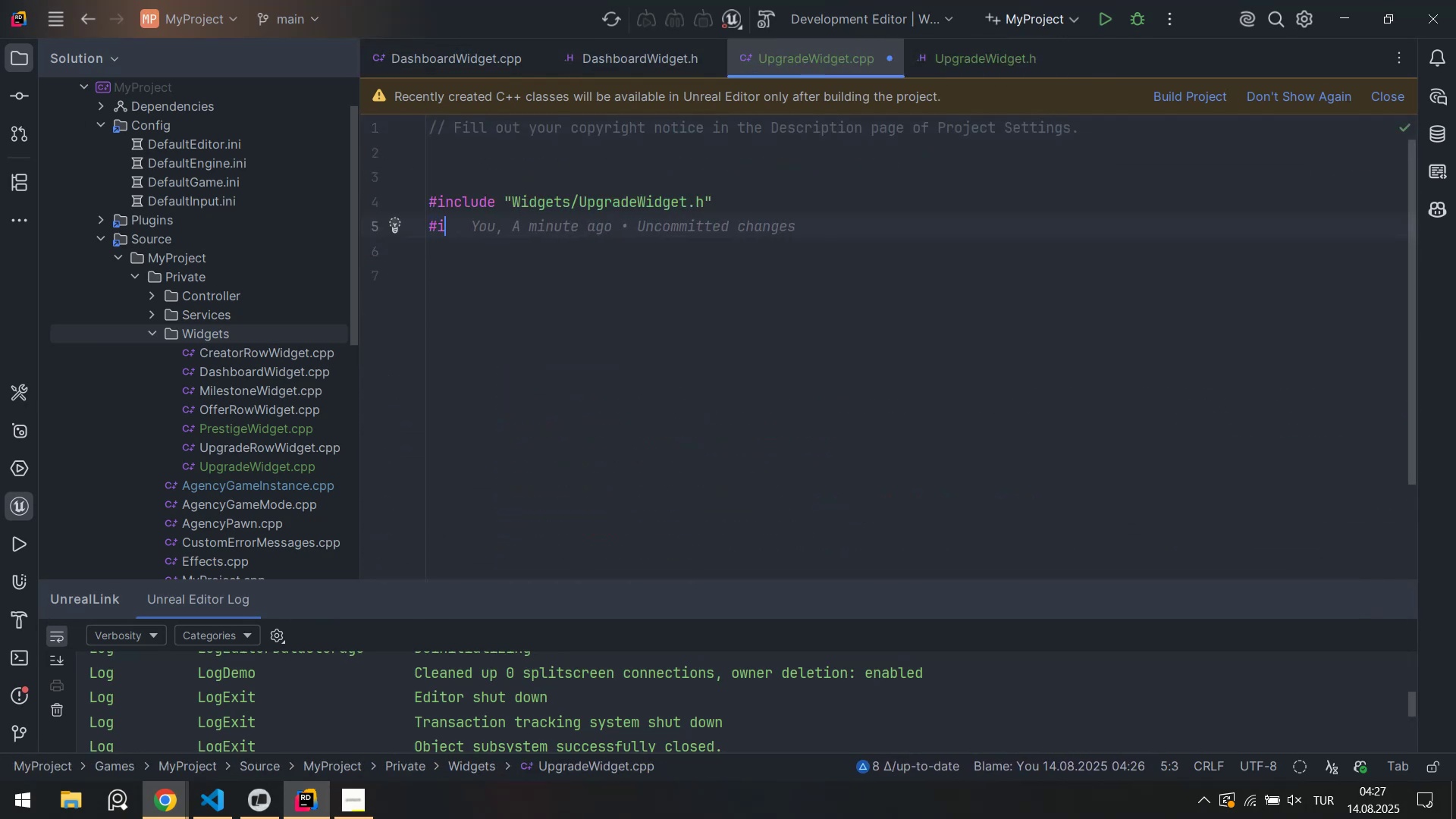 
key(Control+ControlLeft)
 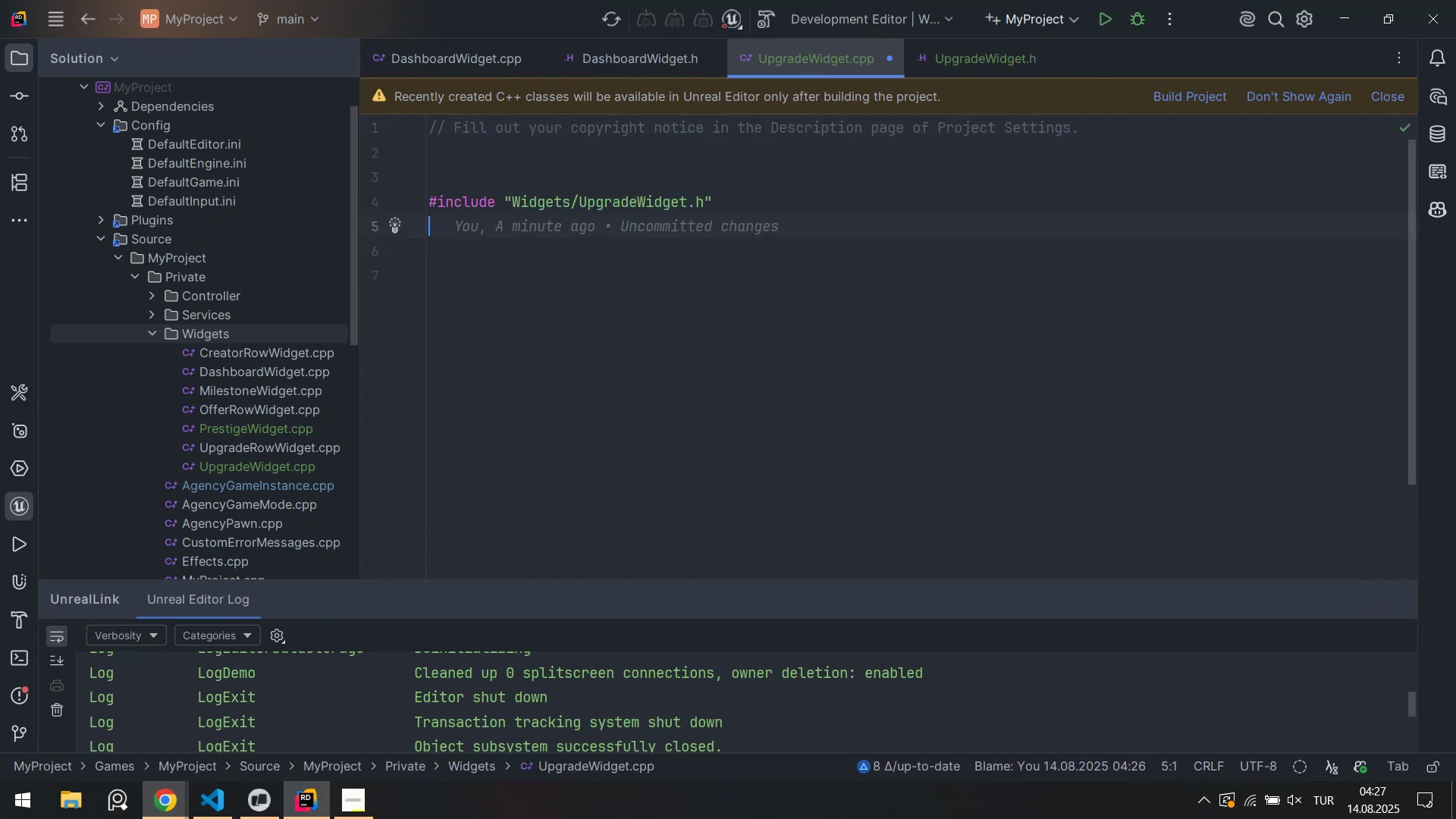 
key(Alt+Control+3)
 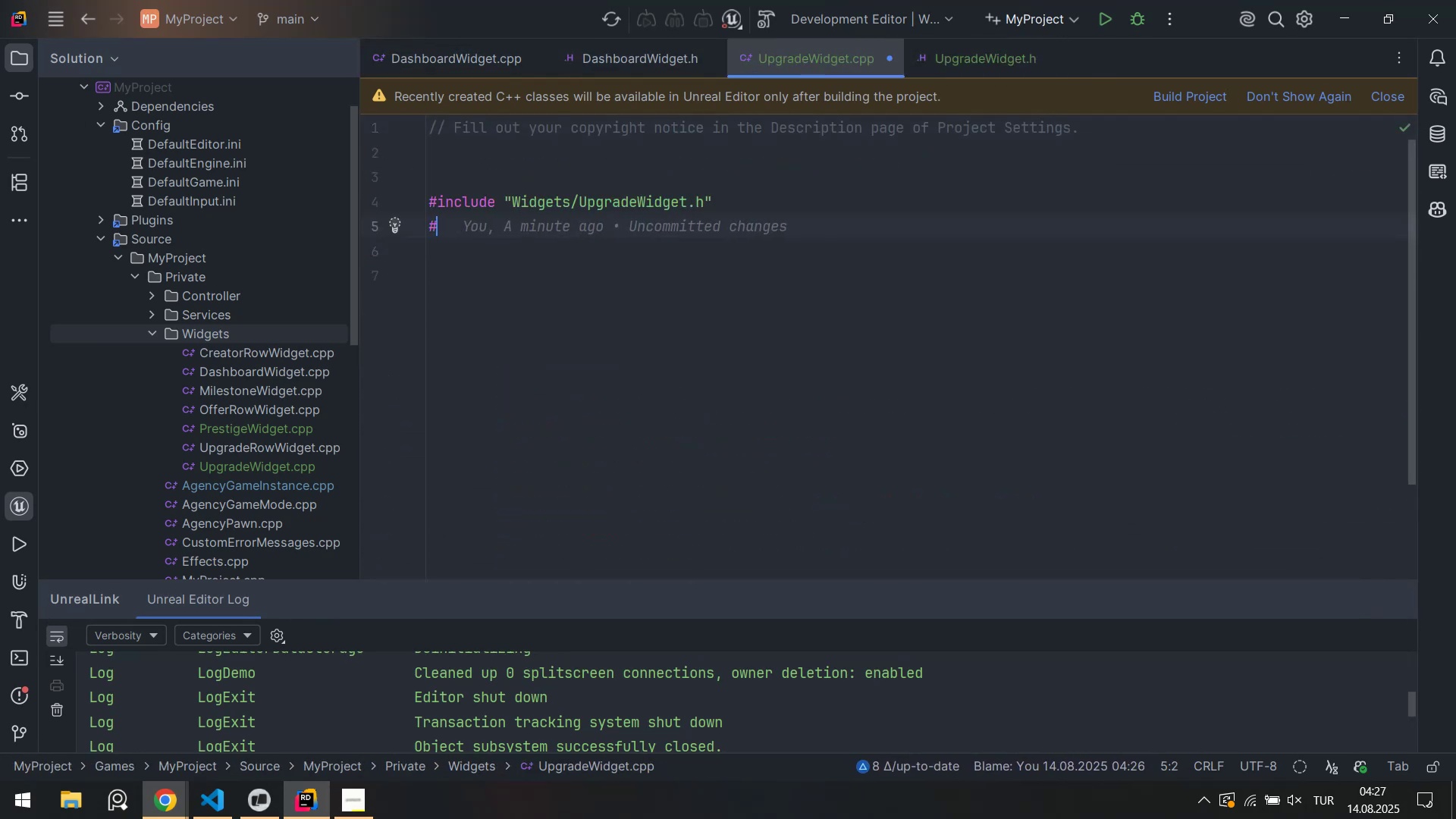 
type('nclude `Compo)
 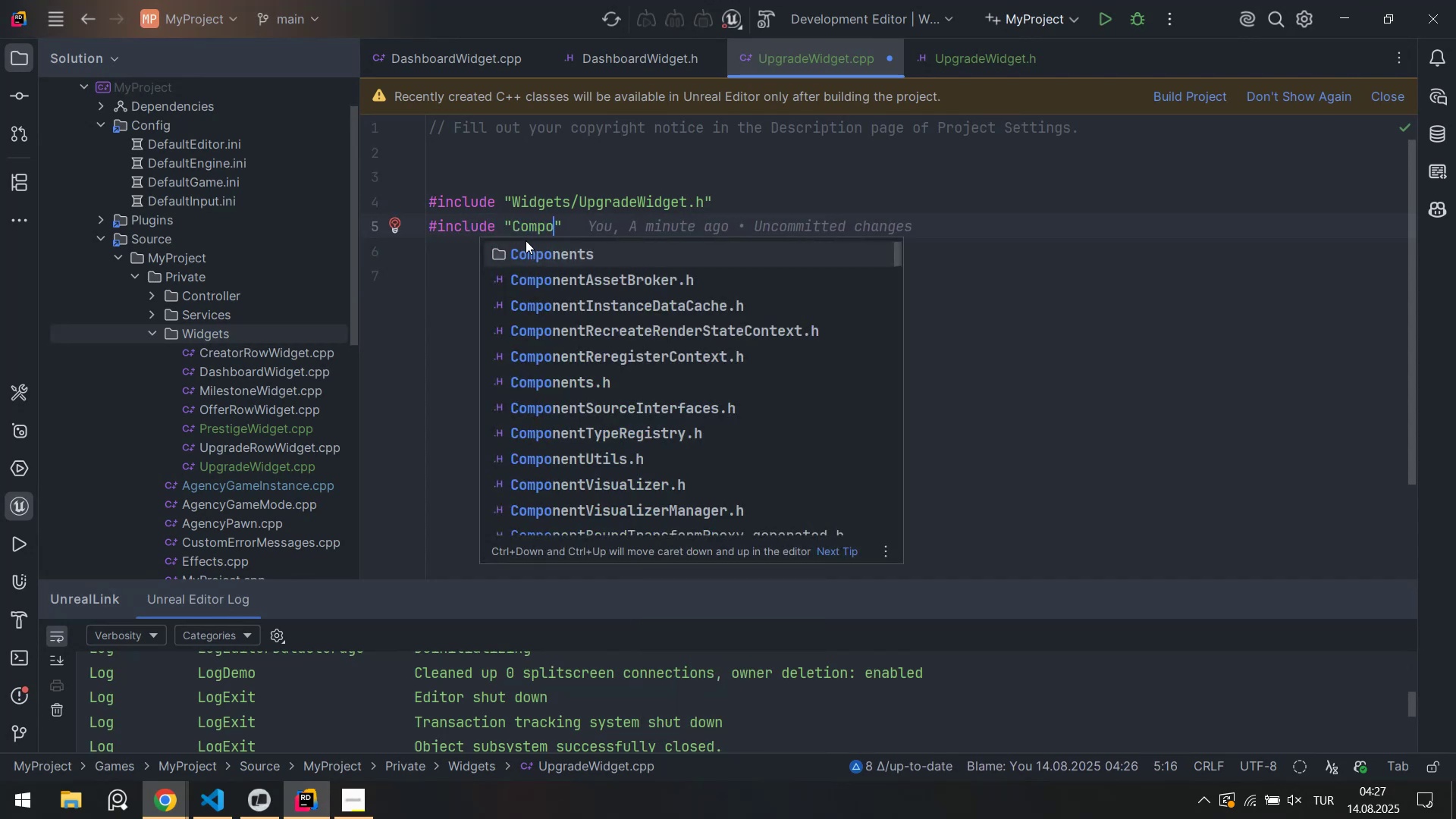 
key(Enter)
 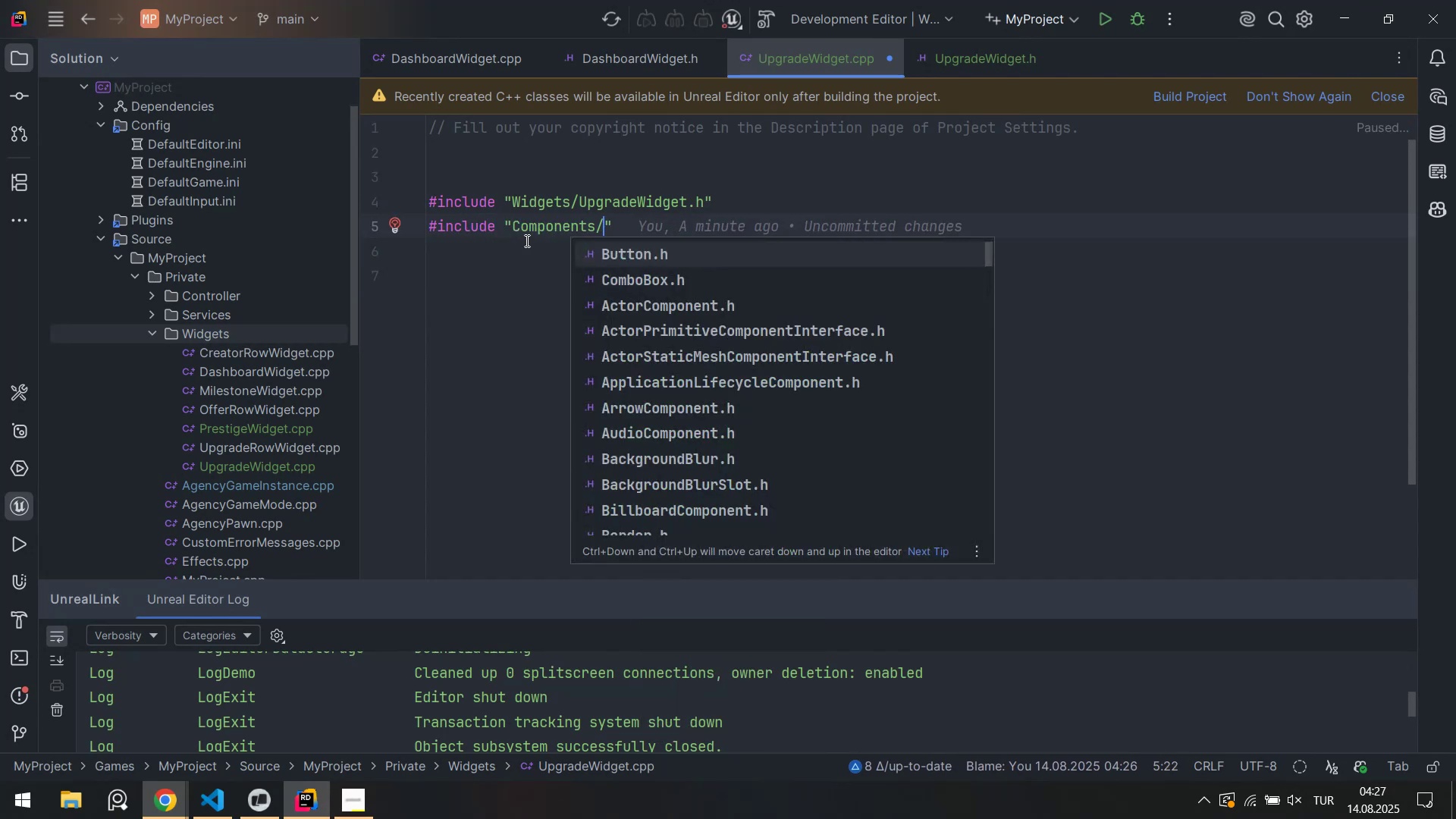 
type(Vert')
 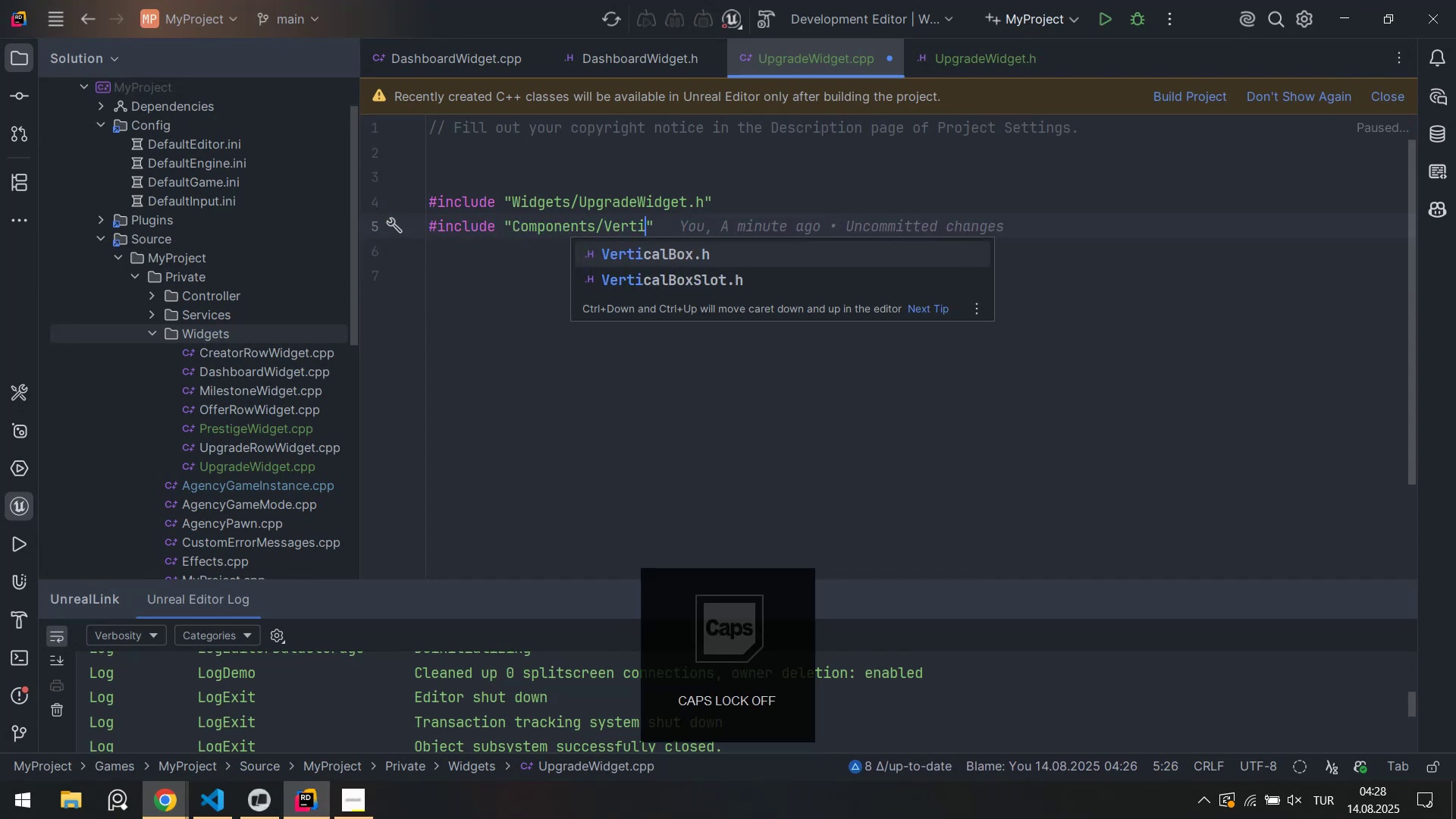 
key(Enter)
 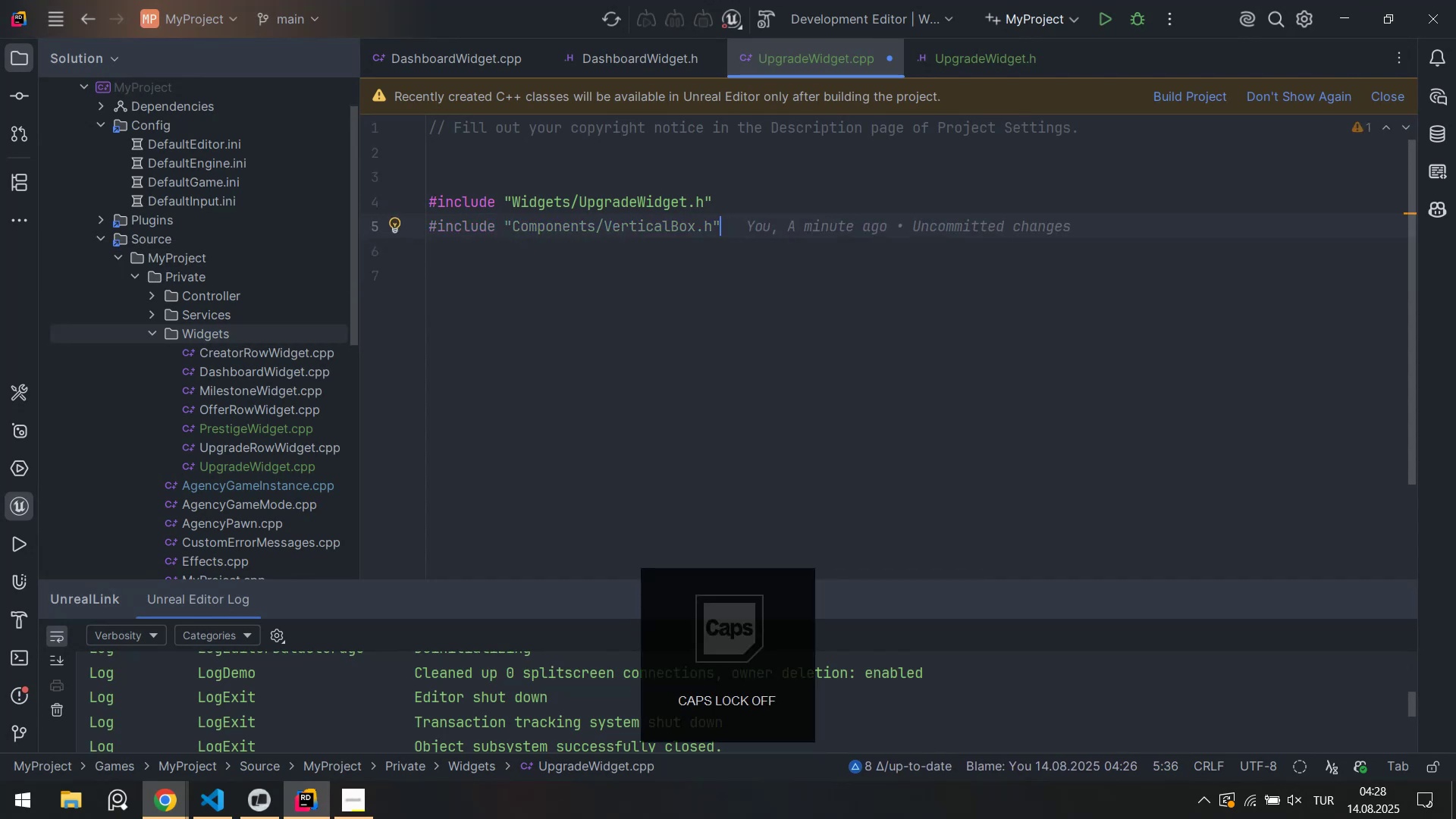 
key(Enter)
 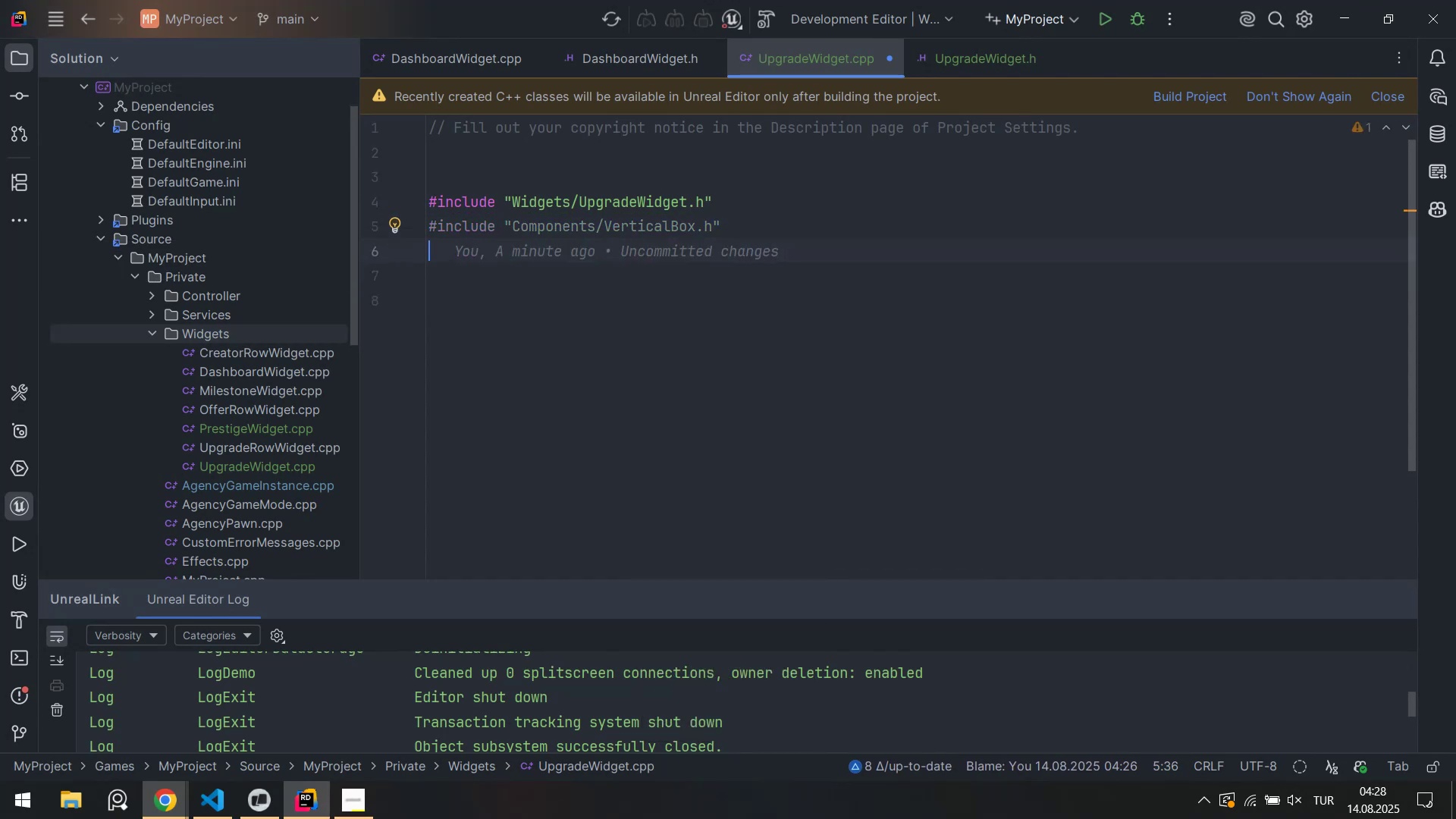 
key(Enter)
 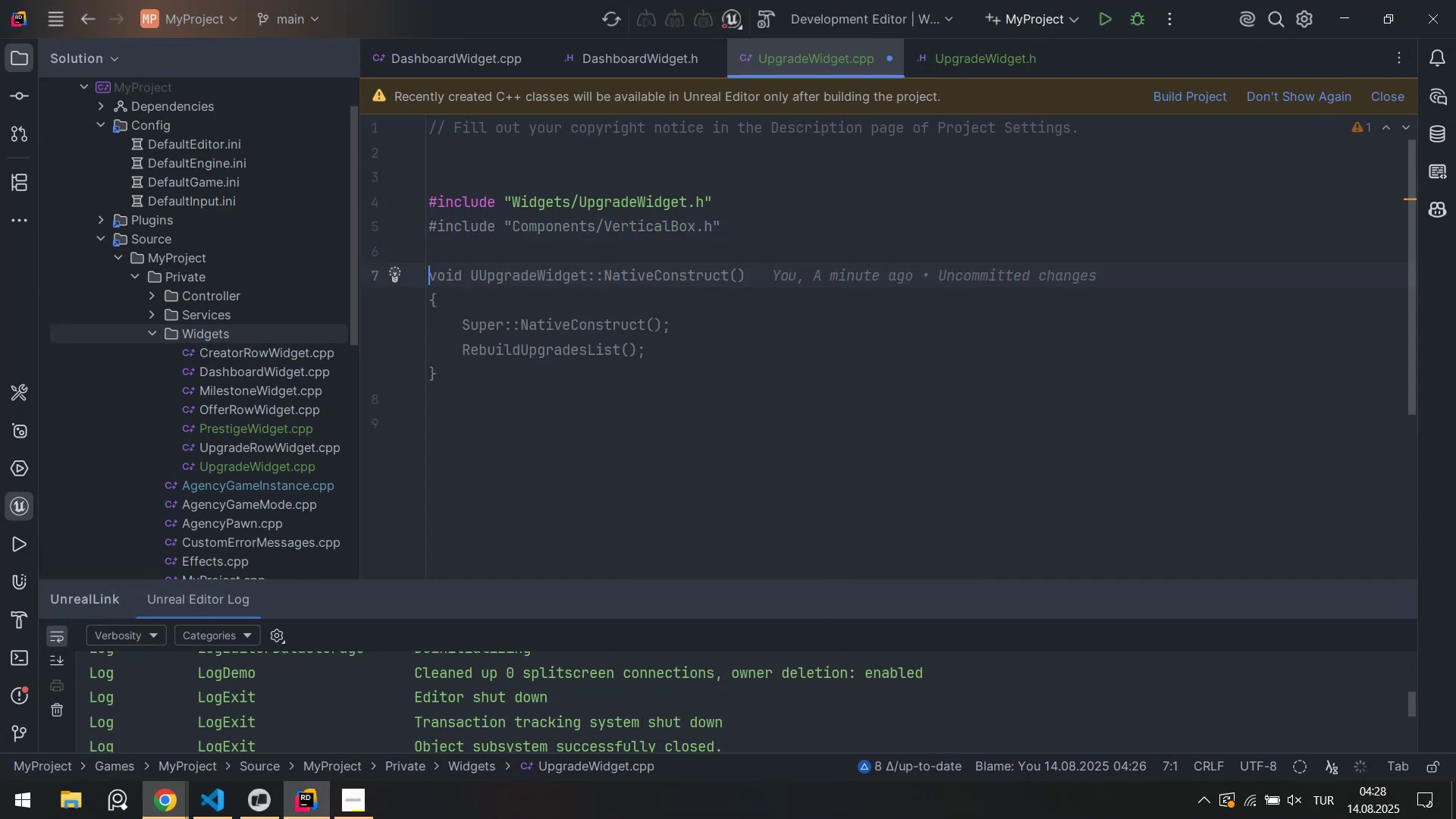 
key(Tab)
 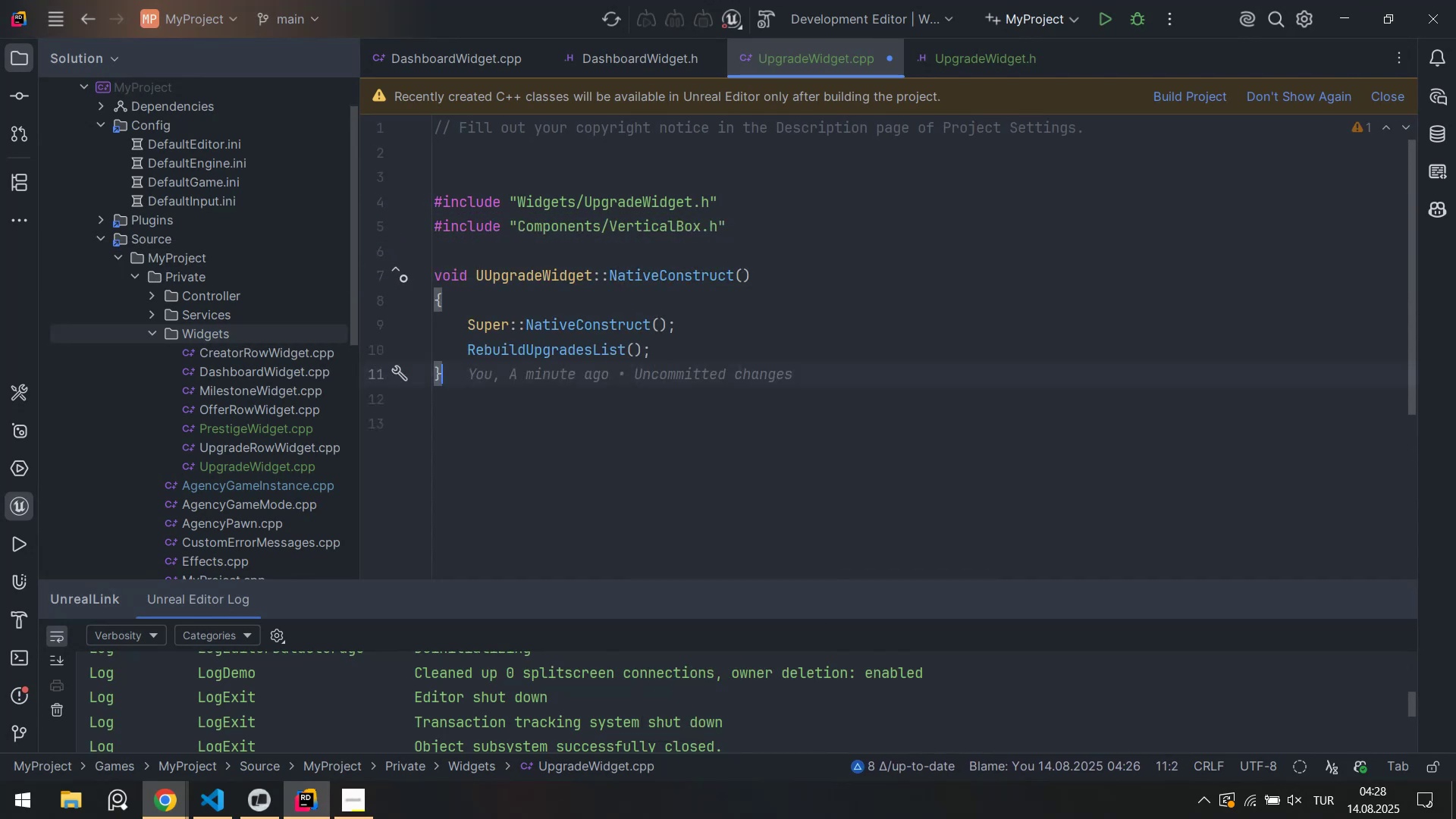 
key(Enter)
 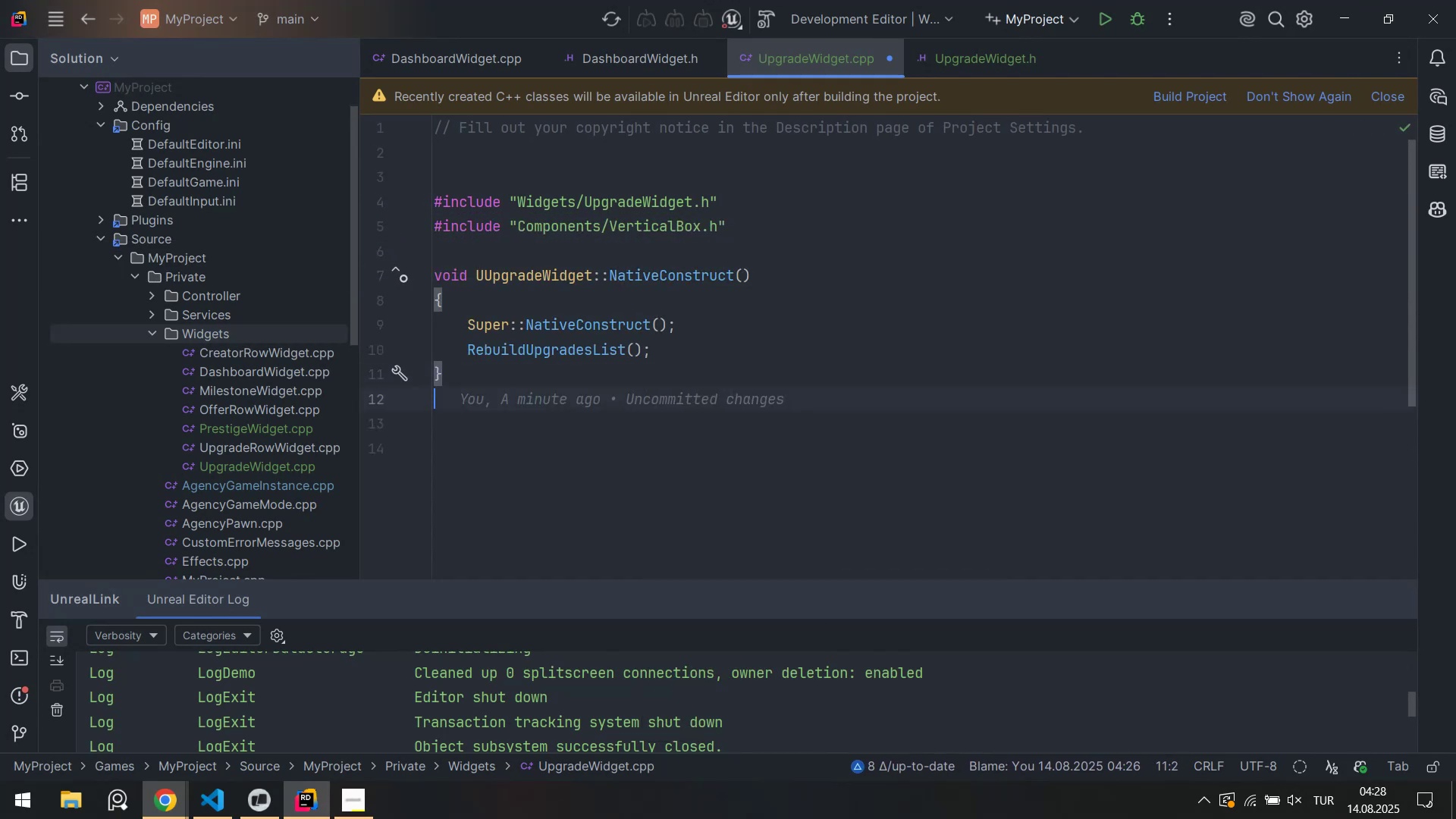 
key(Enter)
 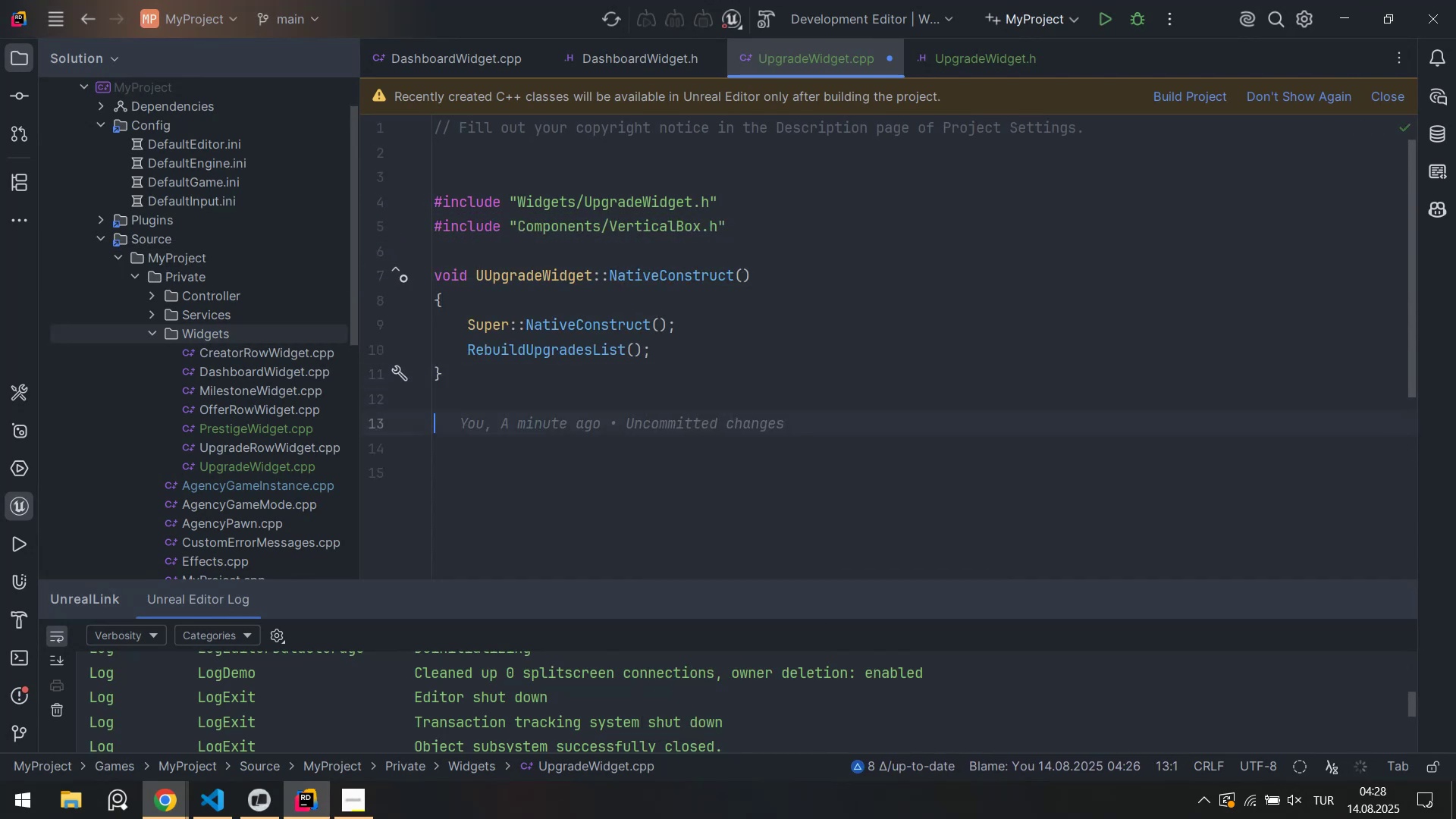 
key(ArrowUp)
 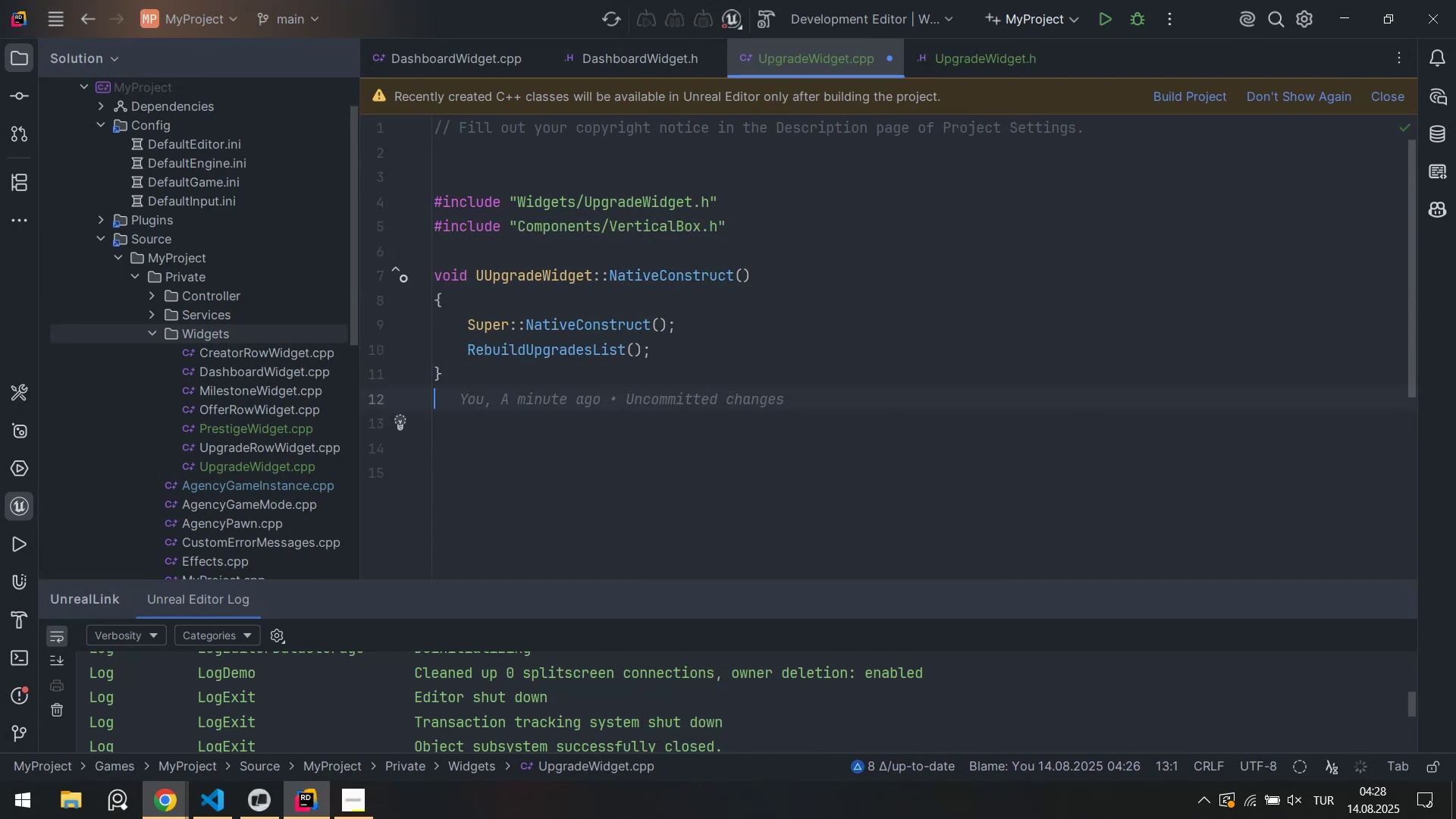 
key(ArrowUp)
 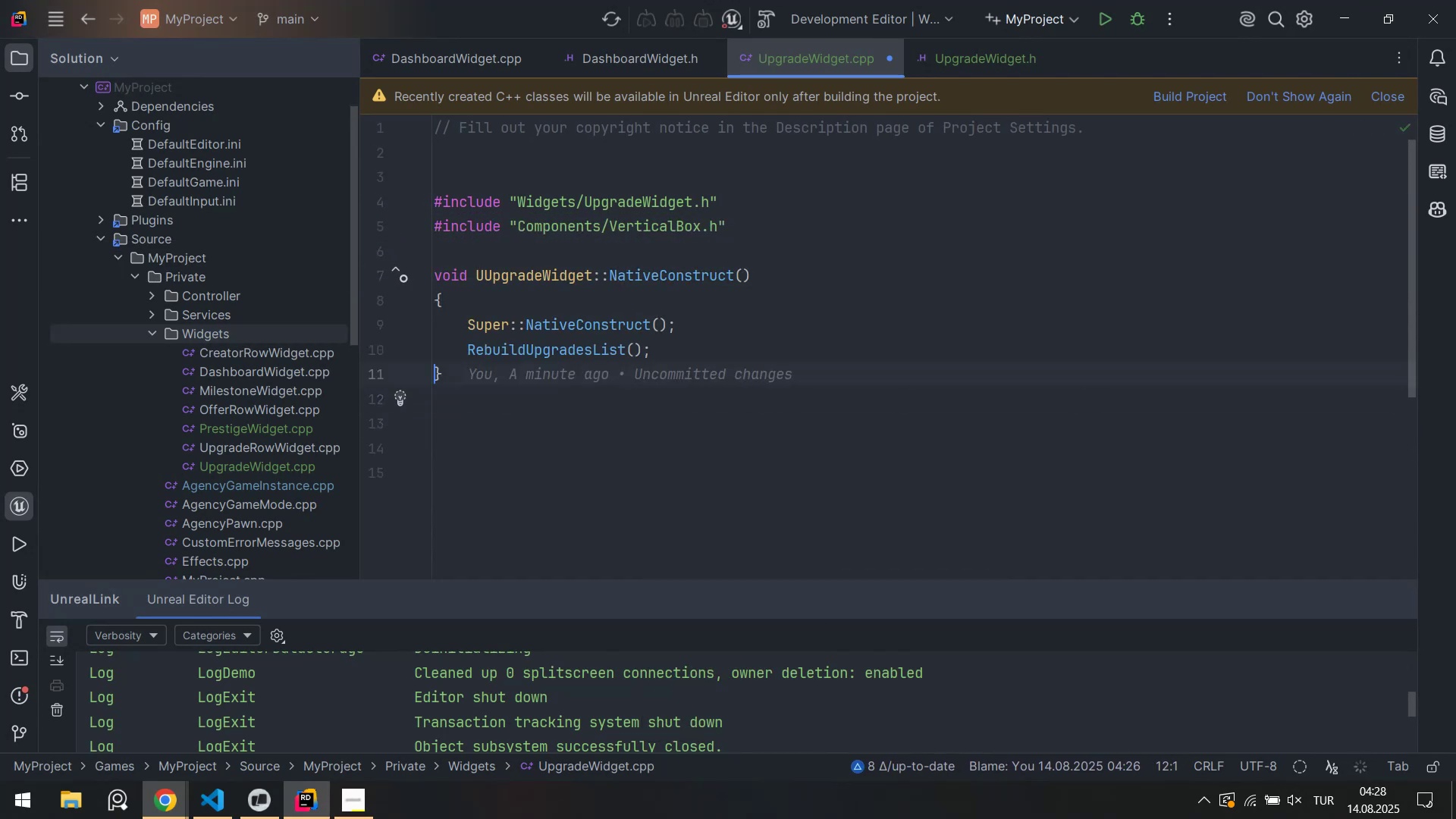 
key(ArrowUp)
 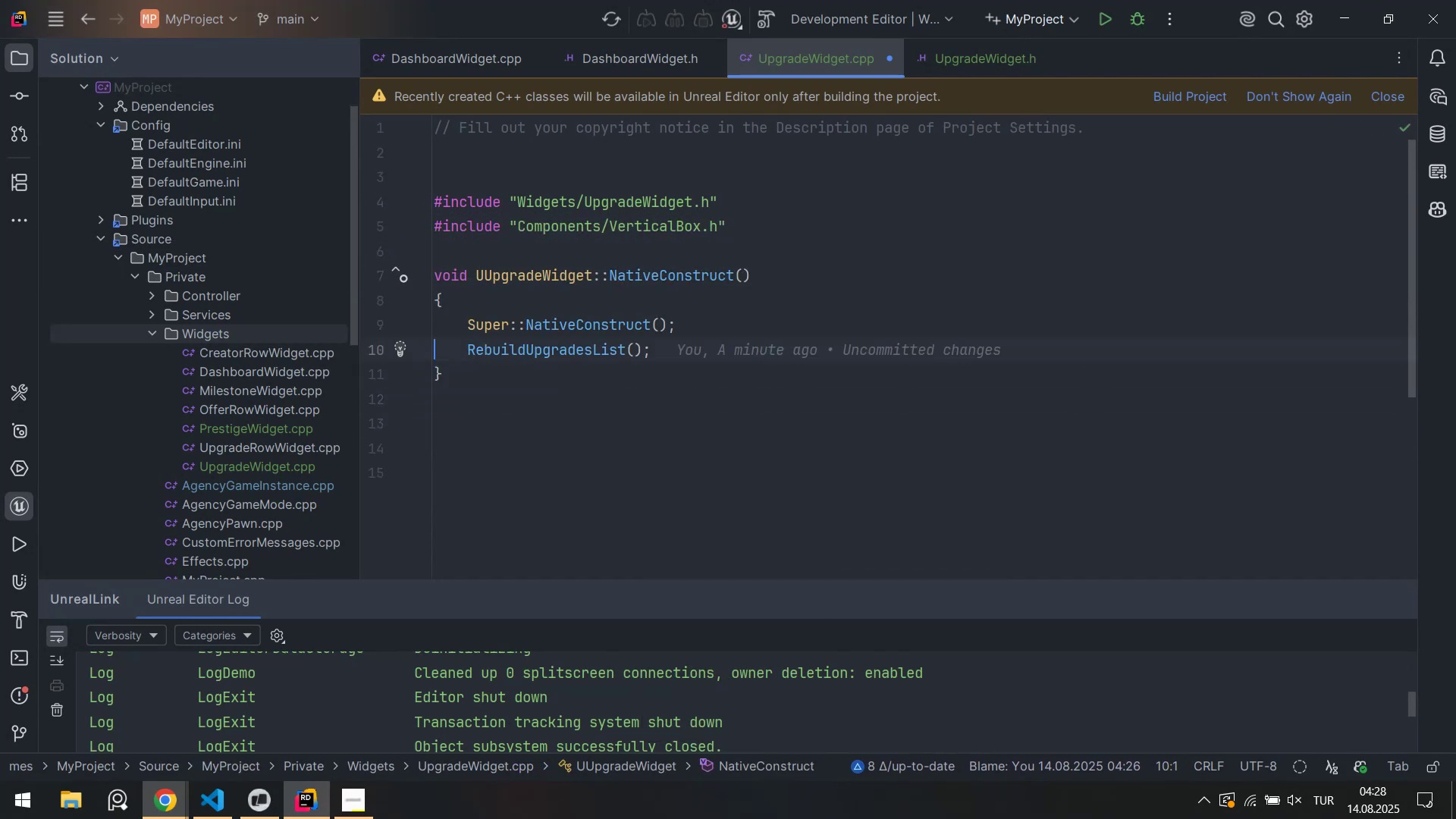 
key(Enter)
 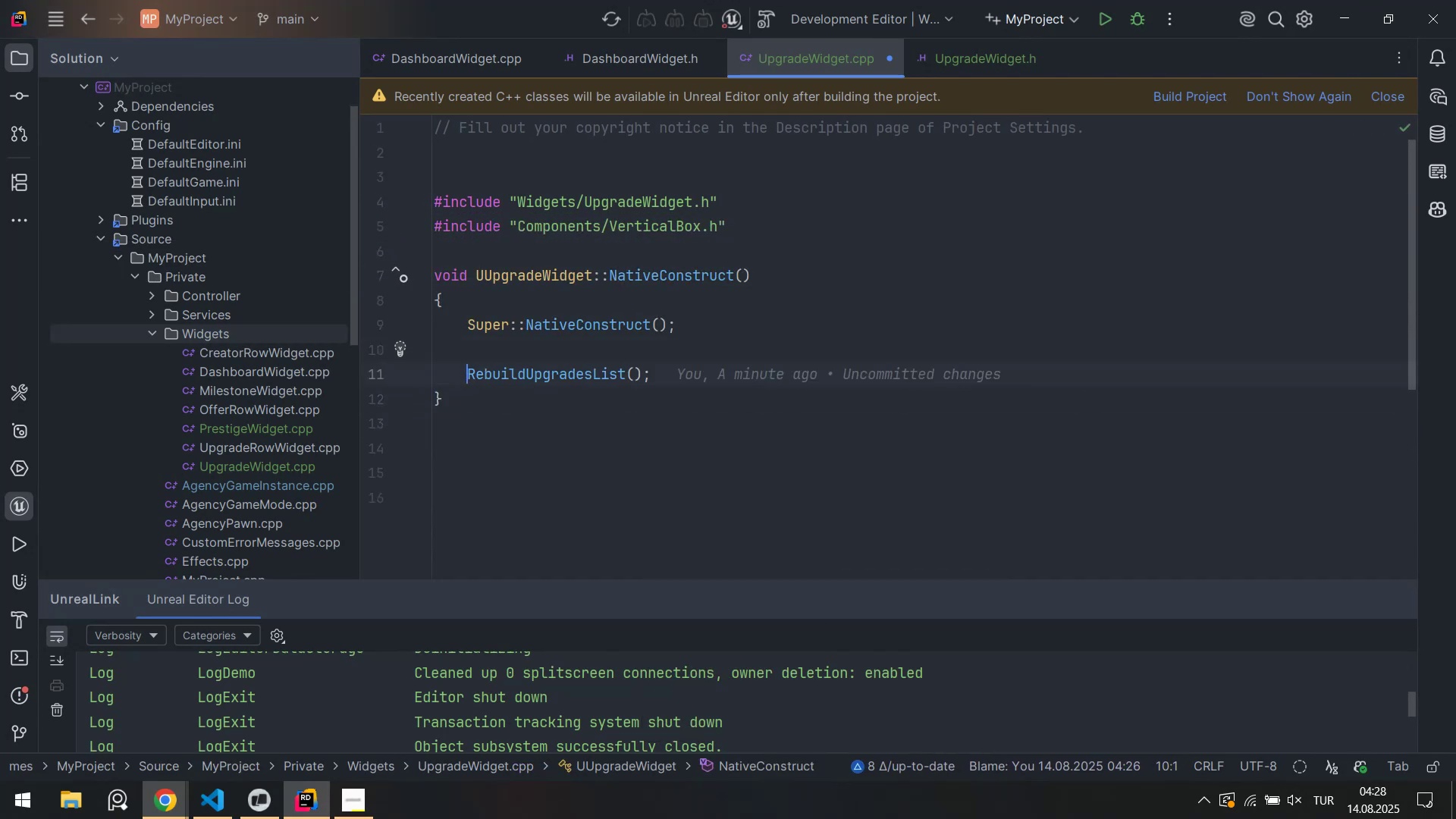 
key(Enter)
 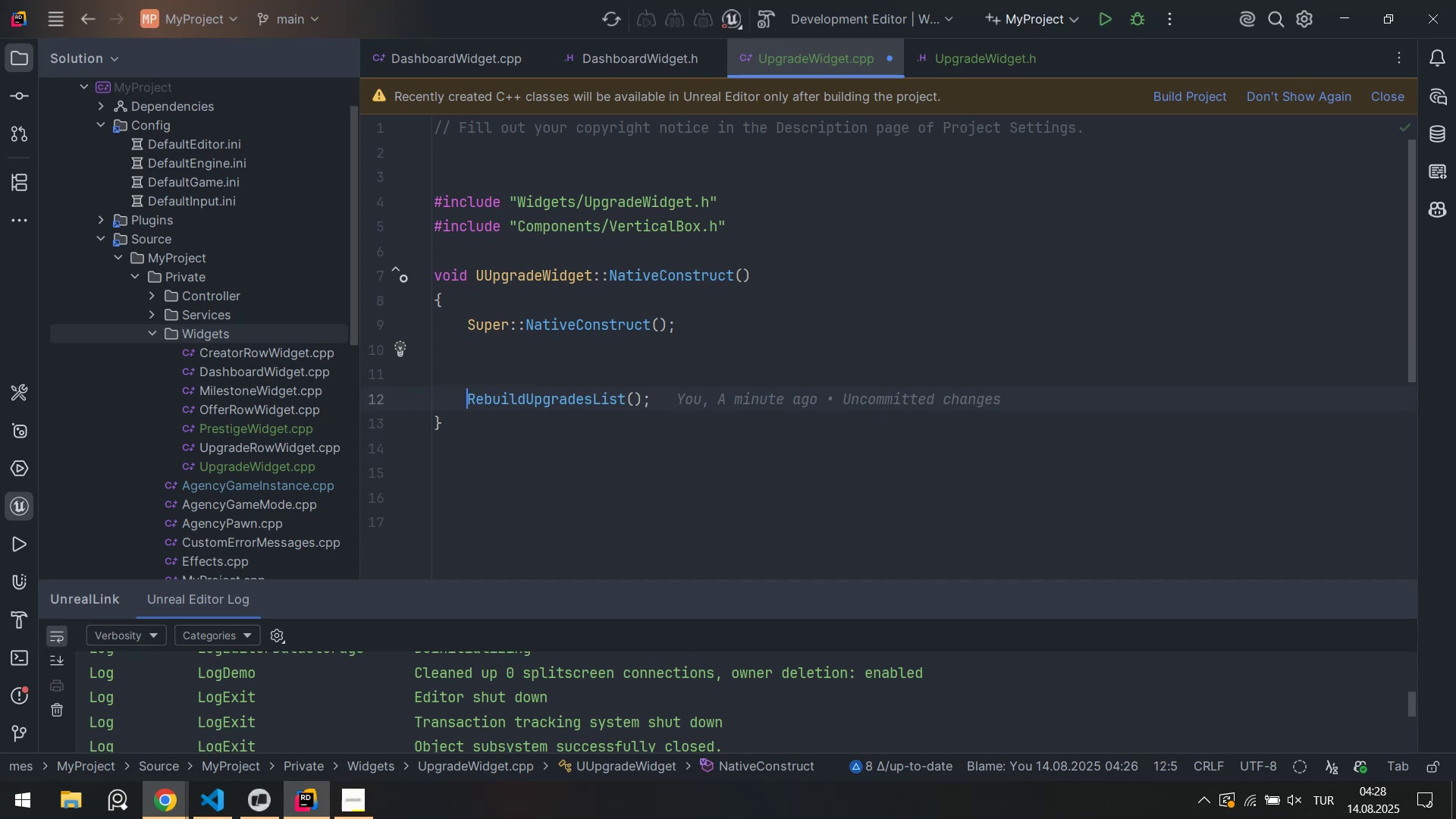 
key(ArrowUp)
 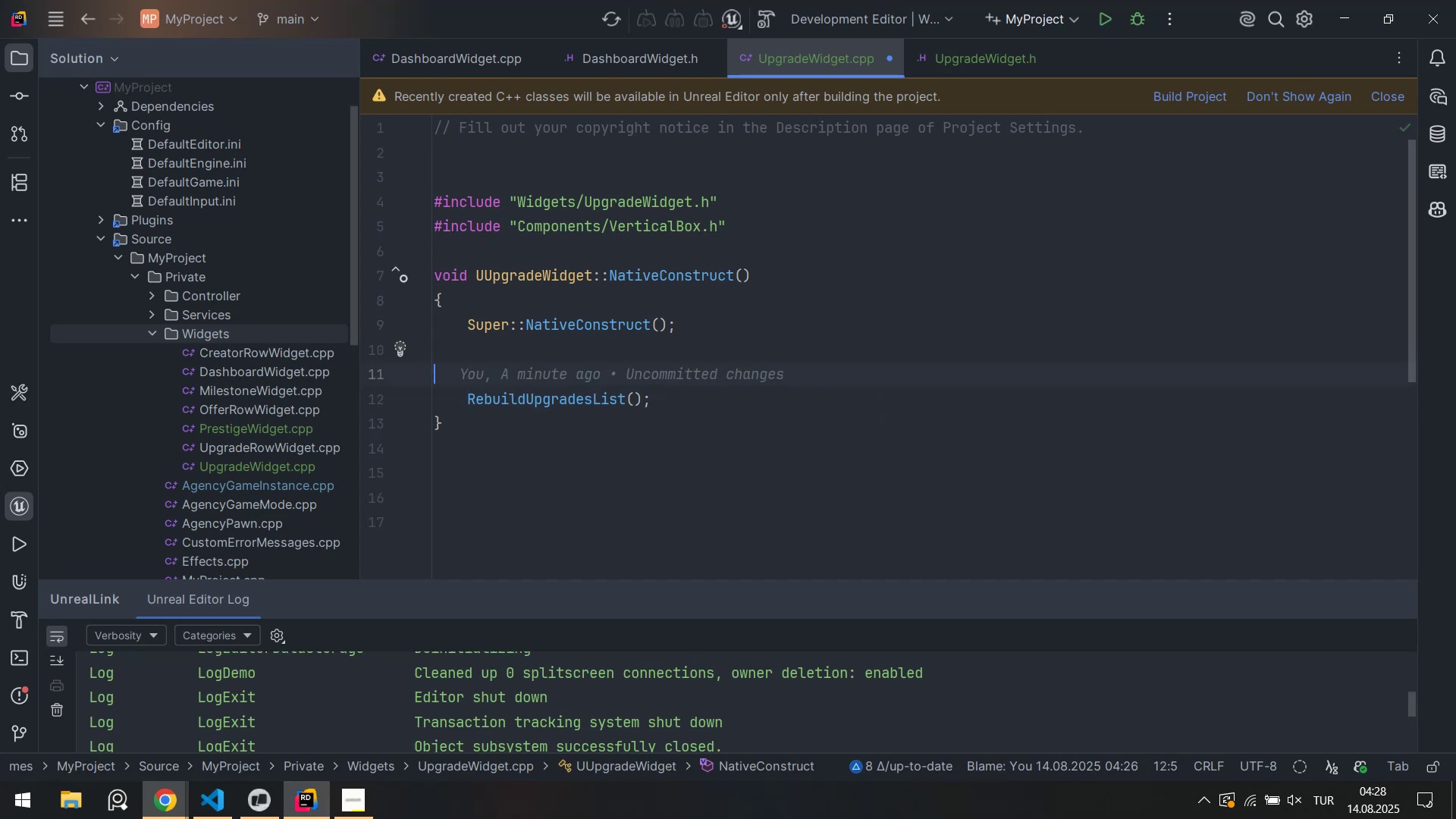 
key(ArrowUp)
 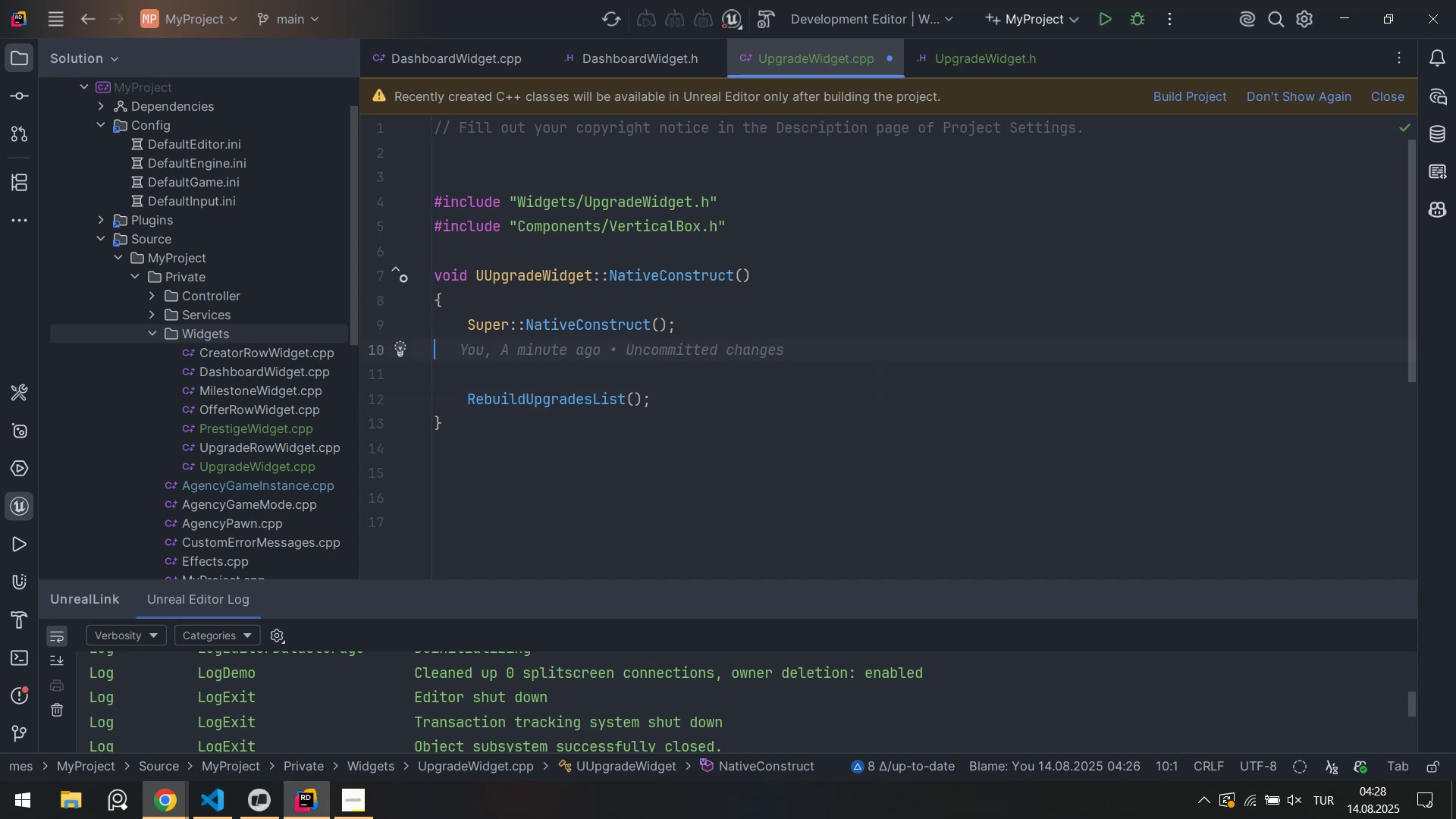 
key(Enter)
 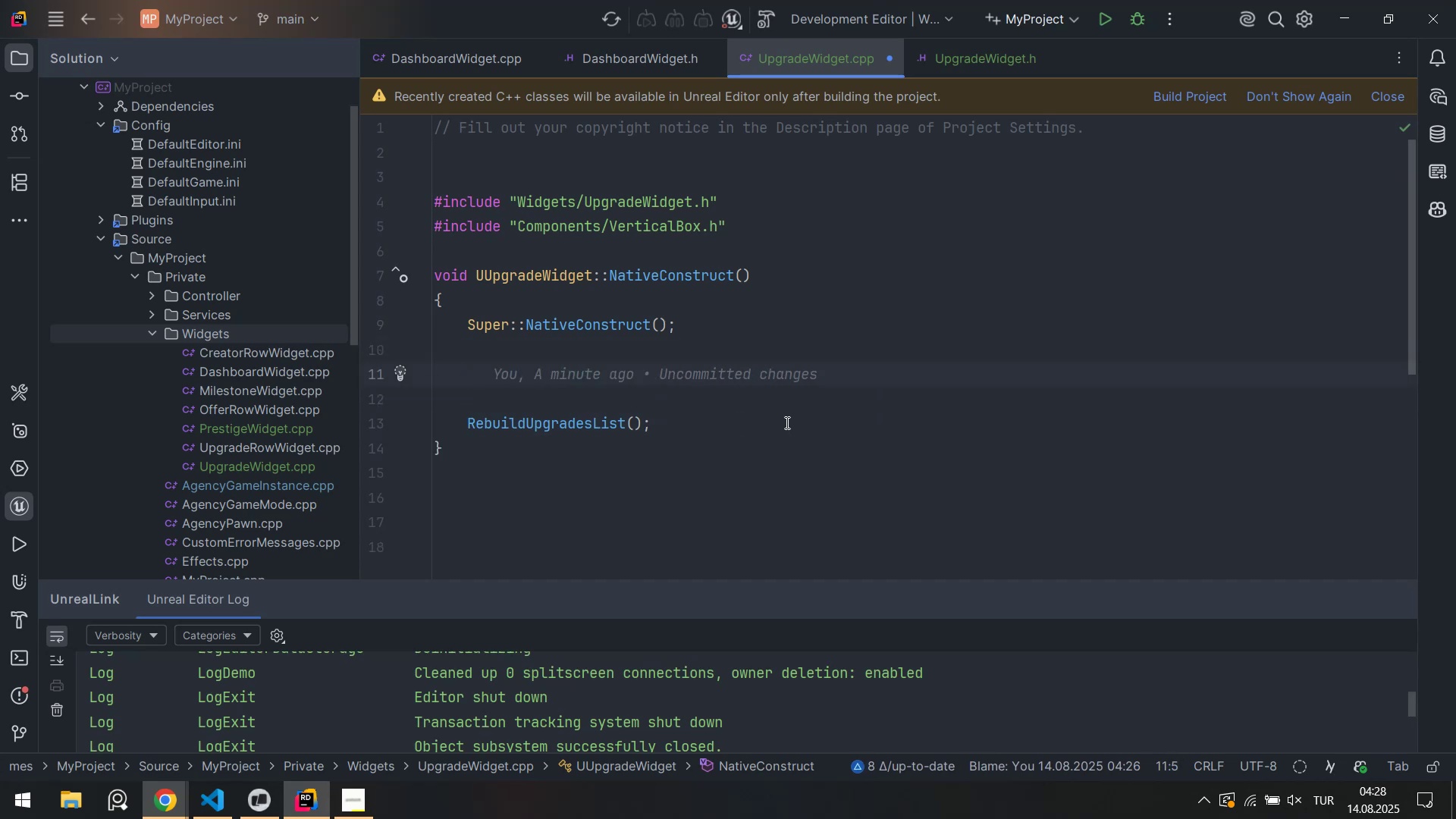 
left_click_drag(start_coordinate=[701, 413], to_coordinate=[548, 360])
 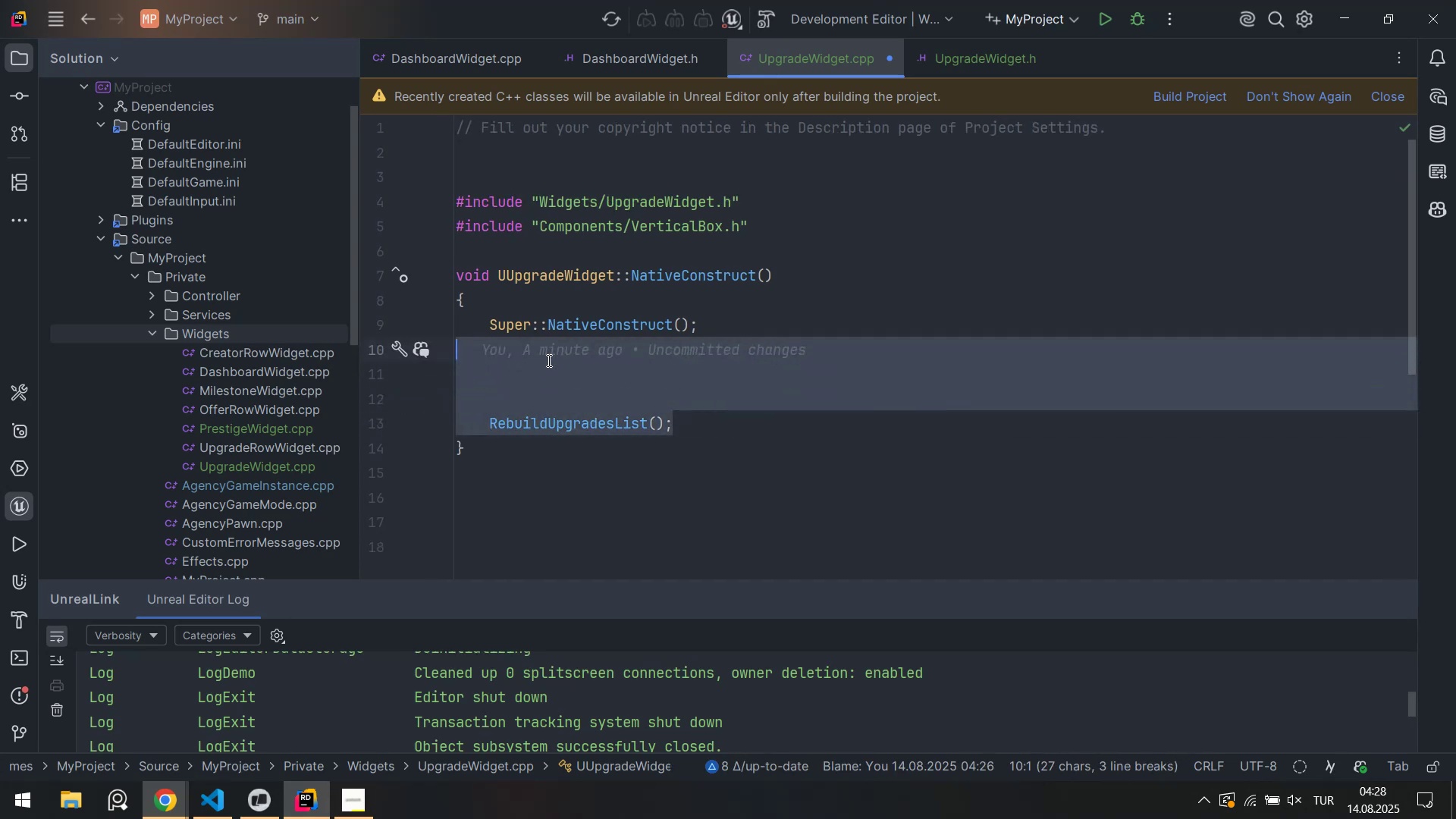 
key(Control+X)
 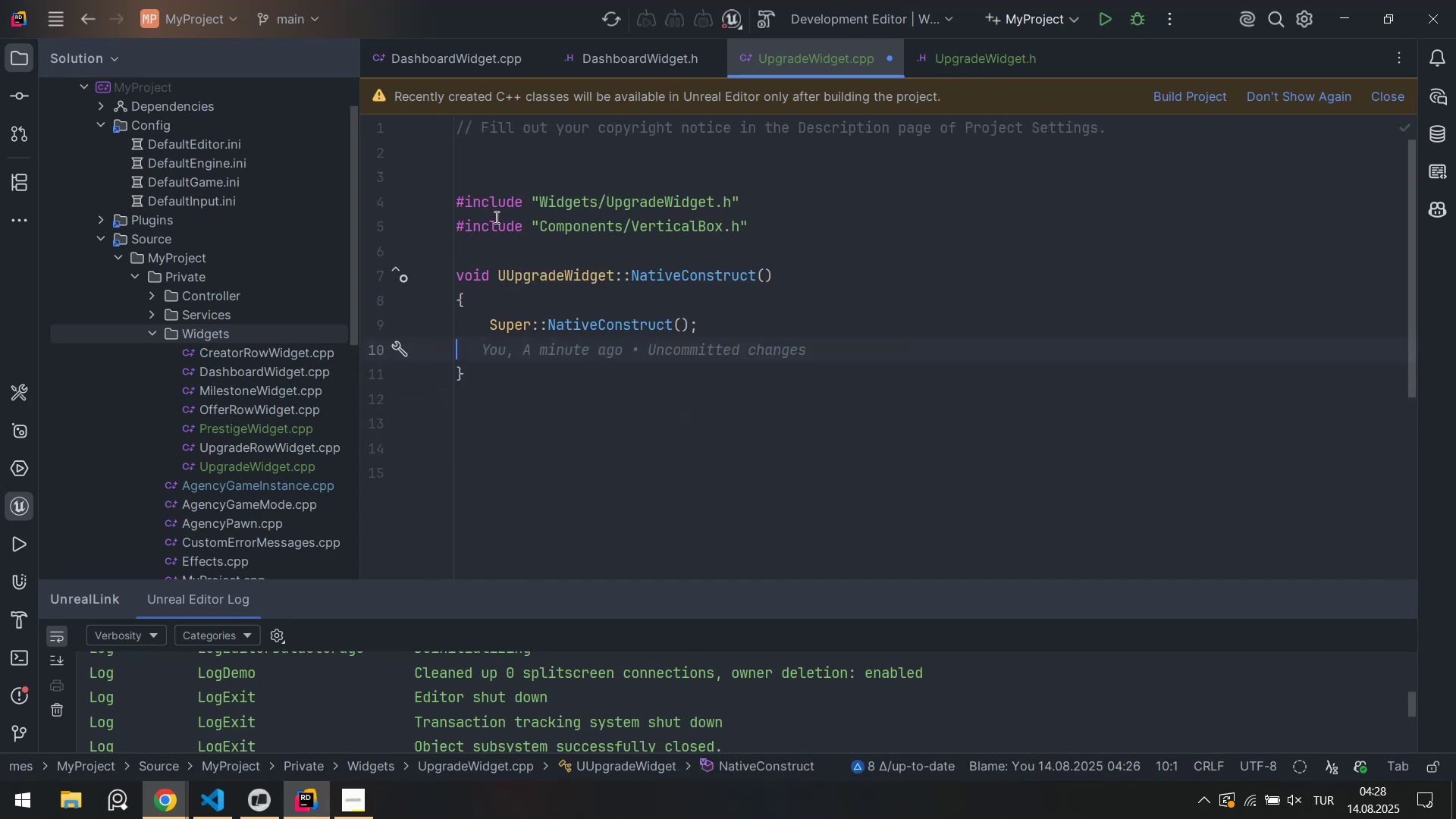 
key(Control+S)
 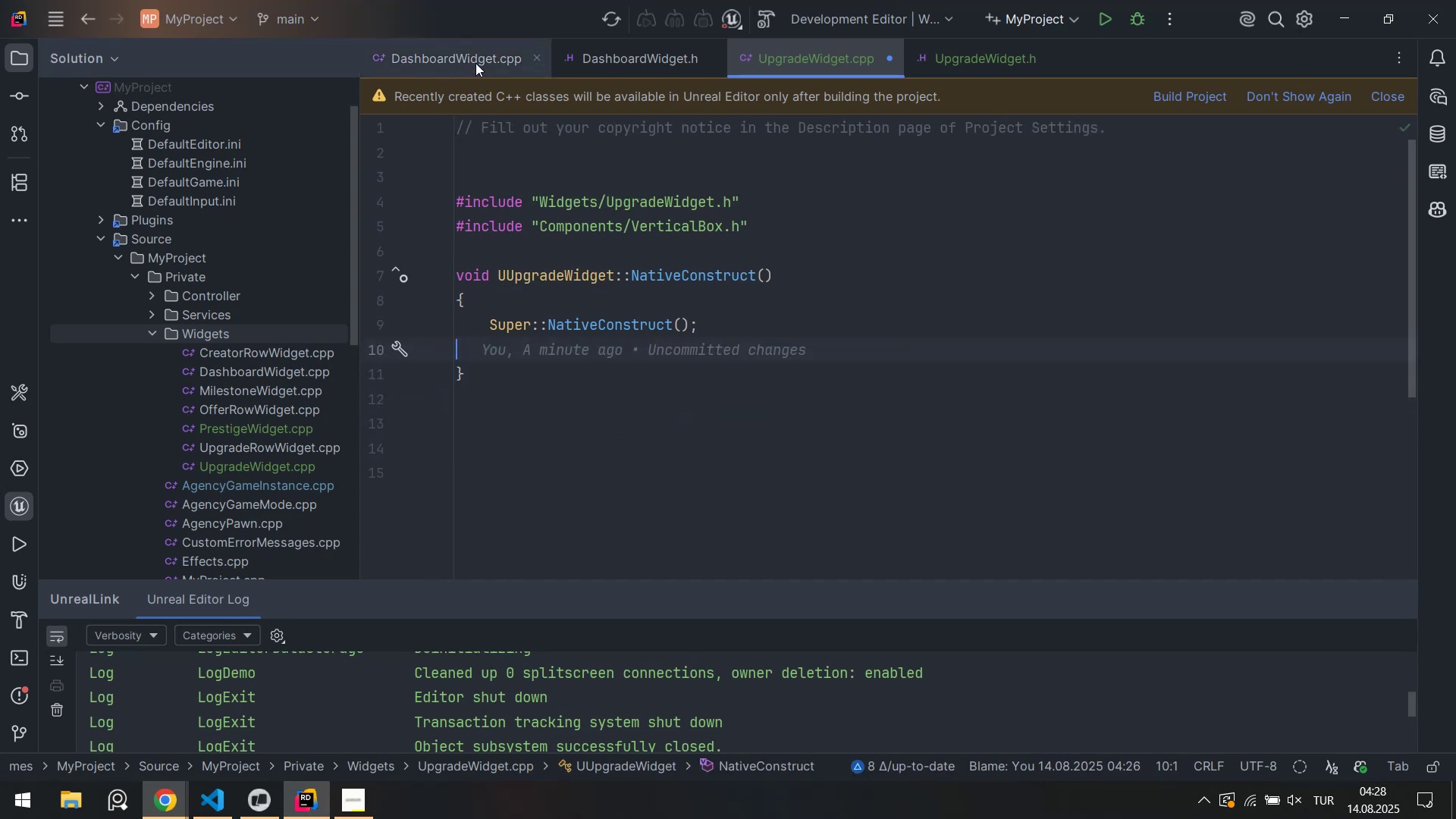 
left_click([475, 58])
 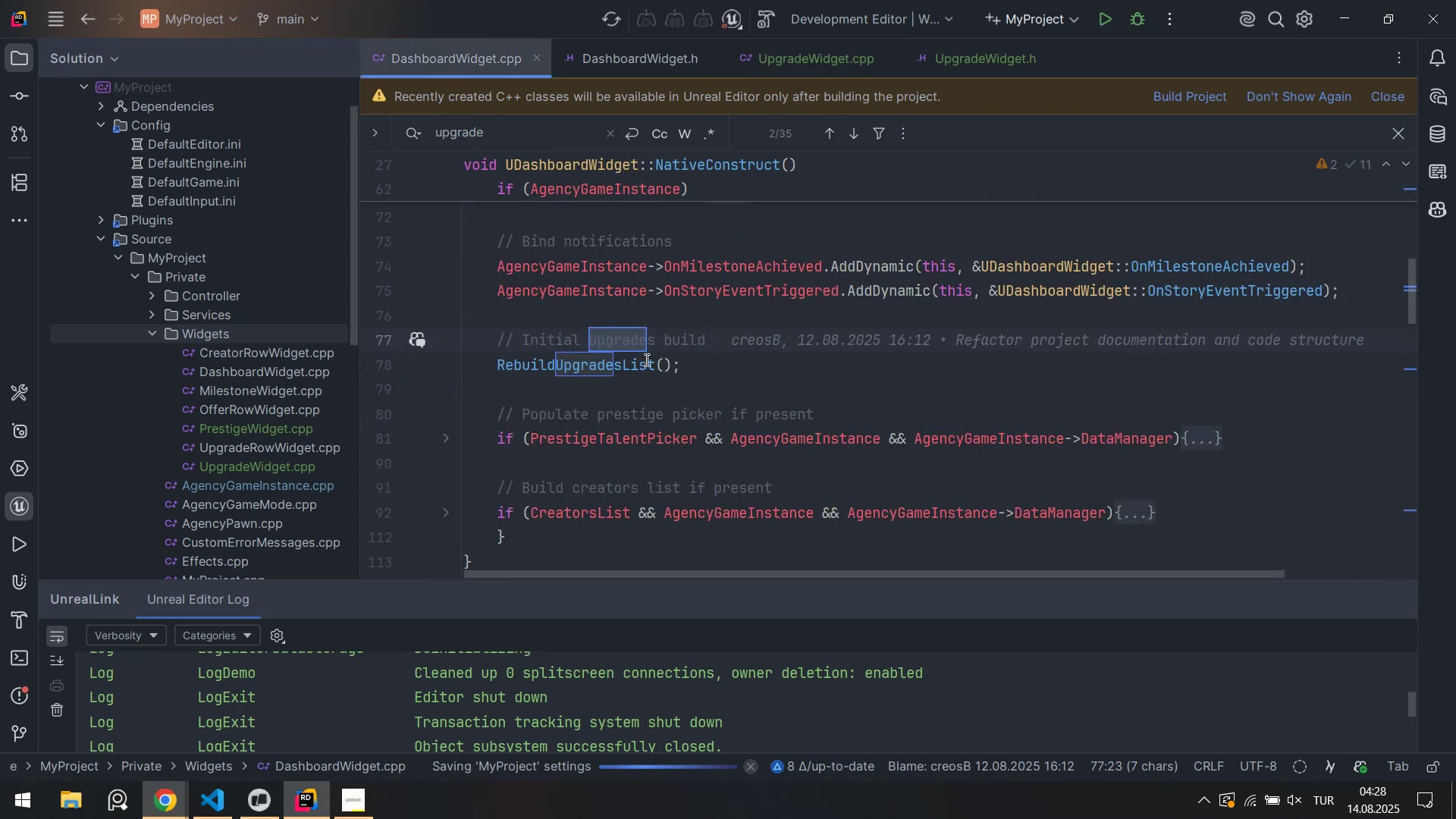 
scroll: coordinate [697, 374], scroll_direction: none, amount: 0.0
 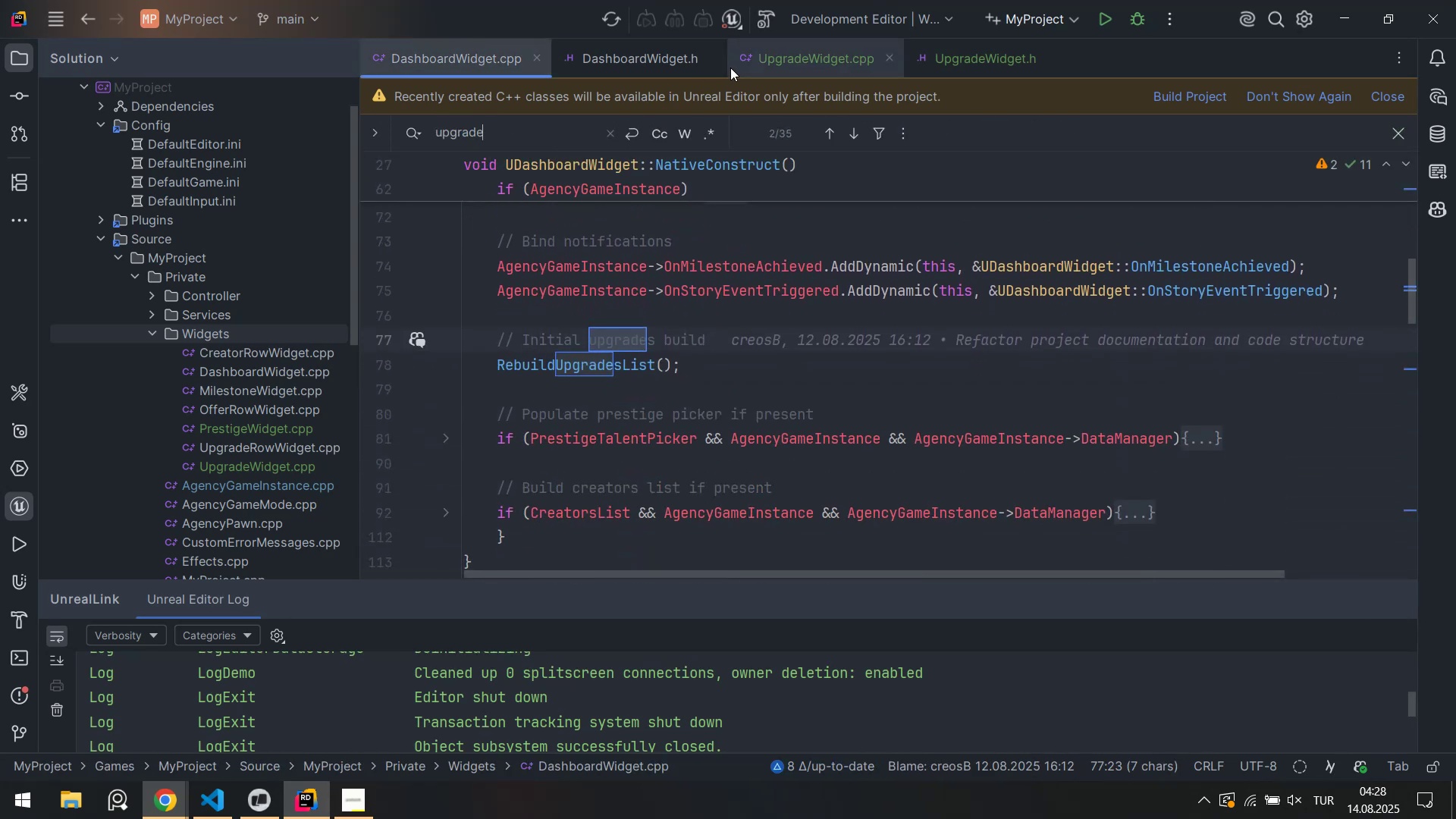 
left_click([786, 64])
 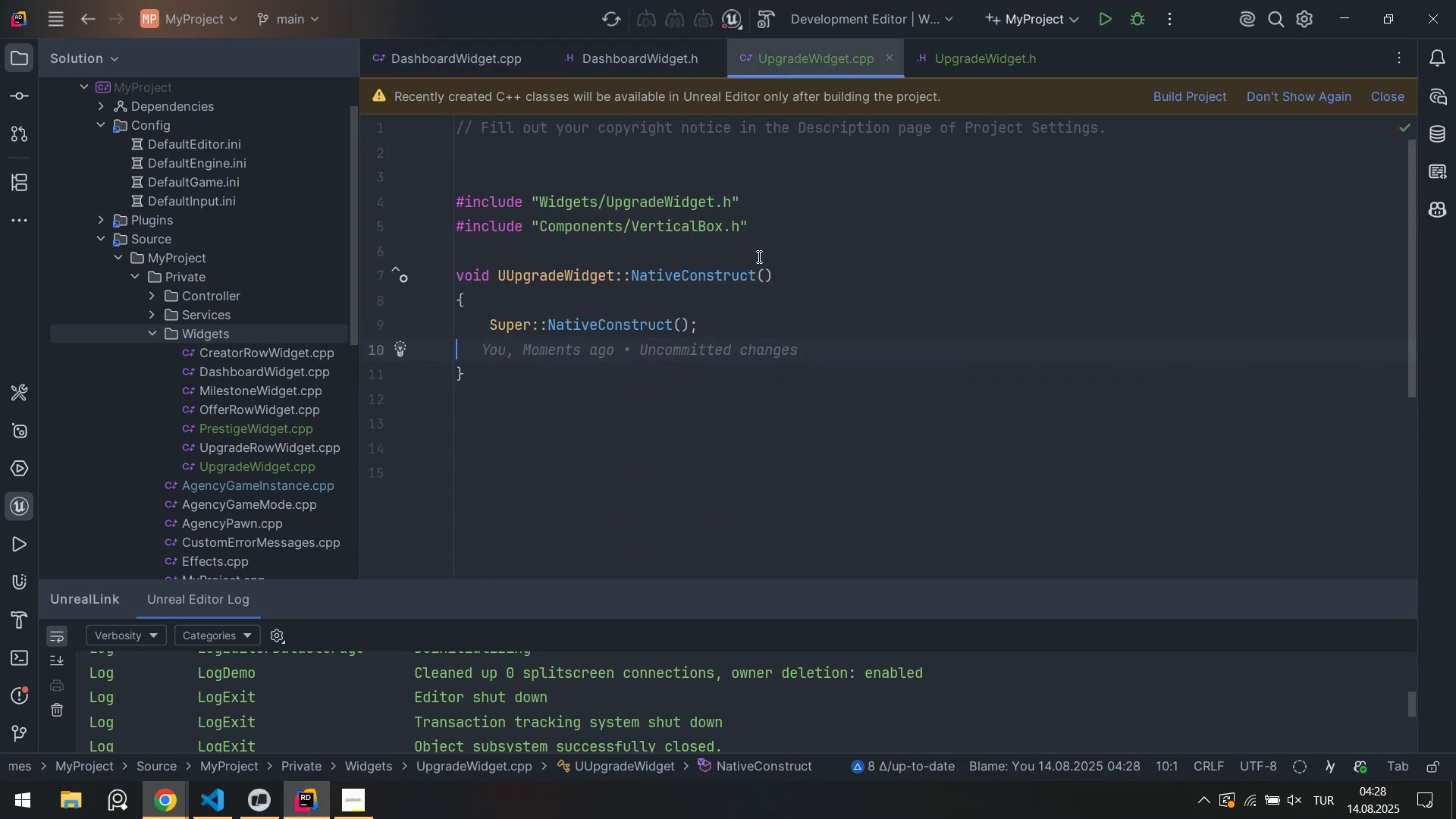 
key(Control+Z)
 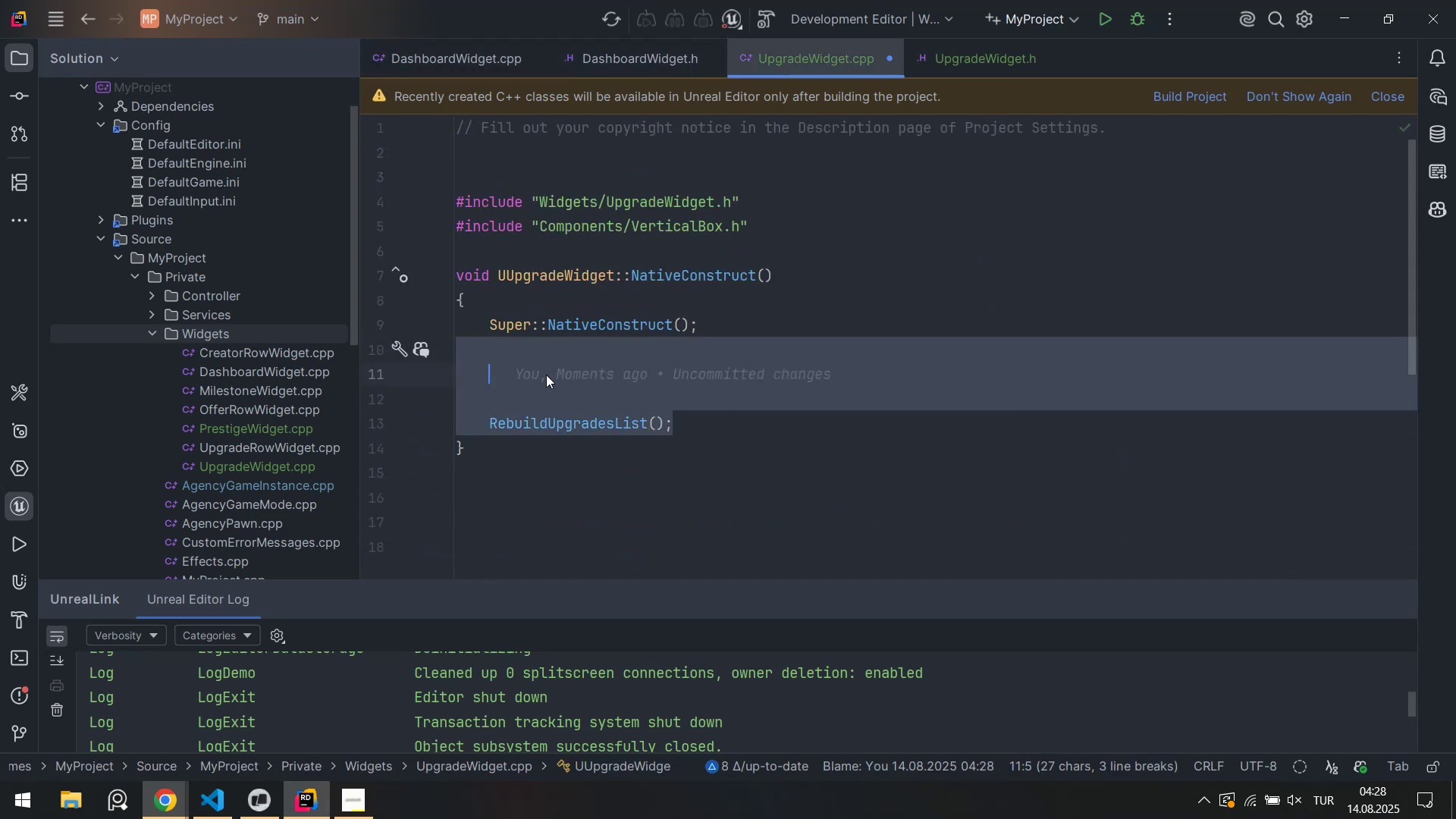 
left_click([546, 375])
 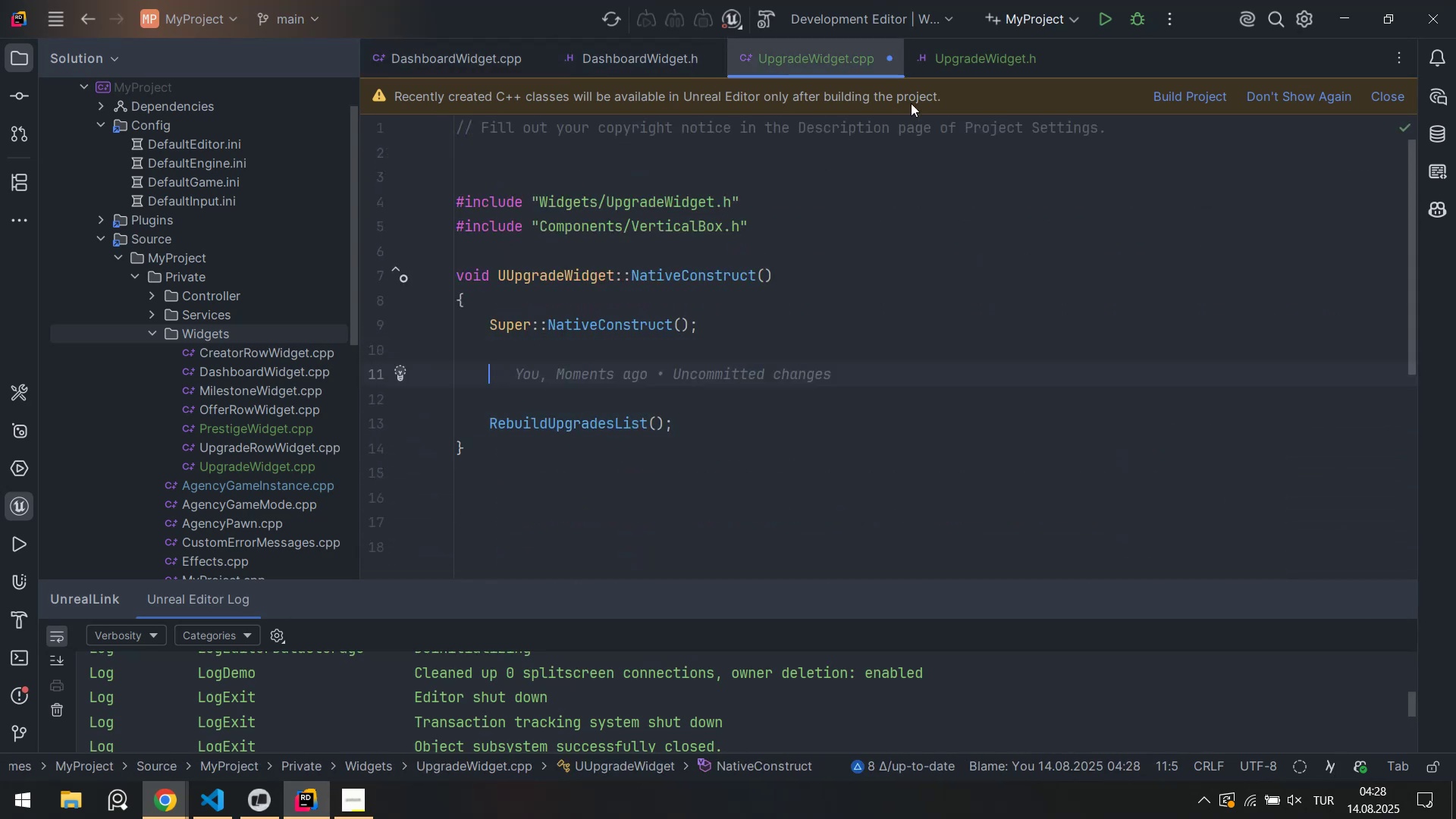 
left_click([976, 58])
 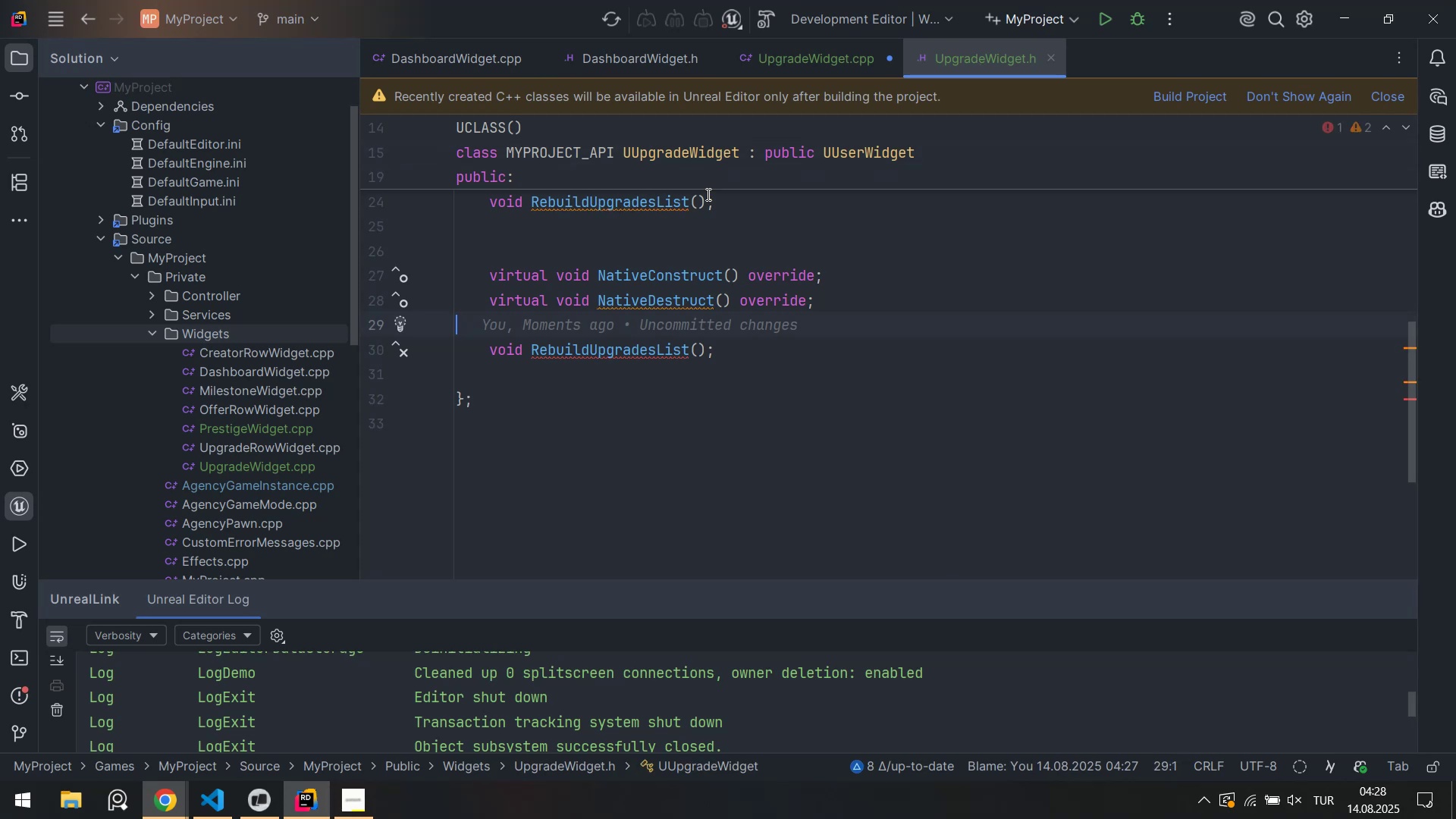 
scroll: coordinate [726, 217], scroll_direction: up, amount: 2.0
 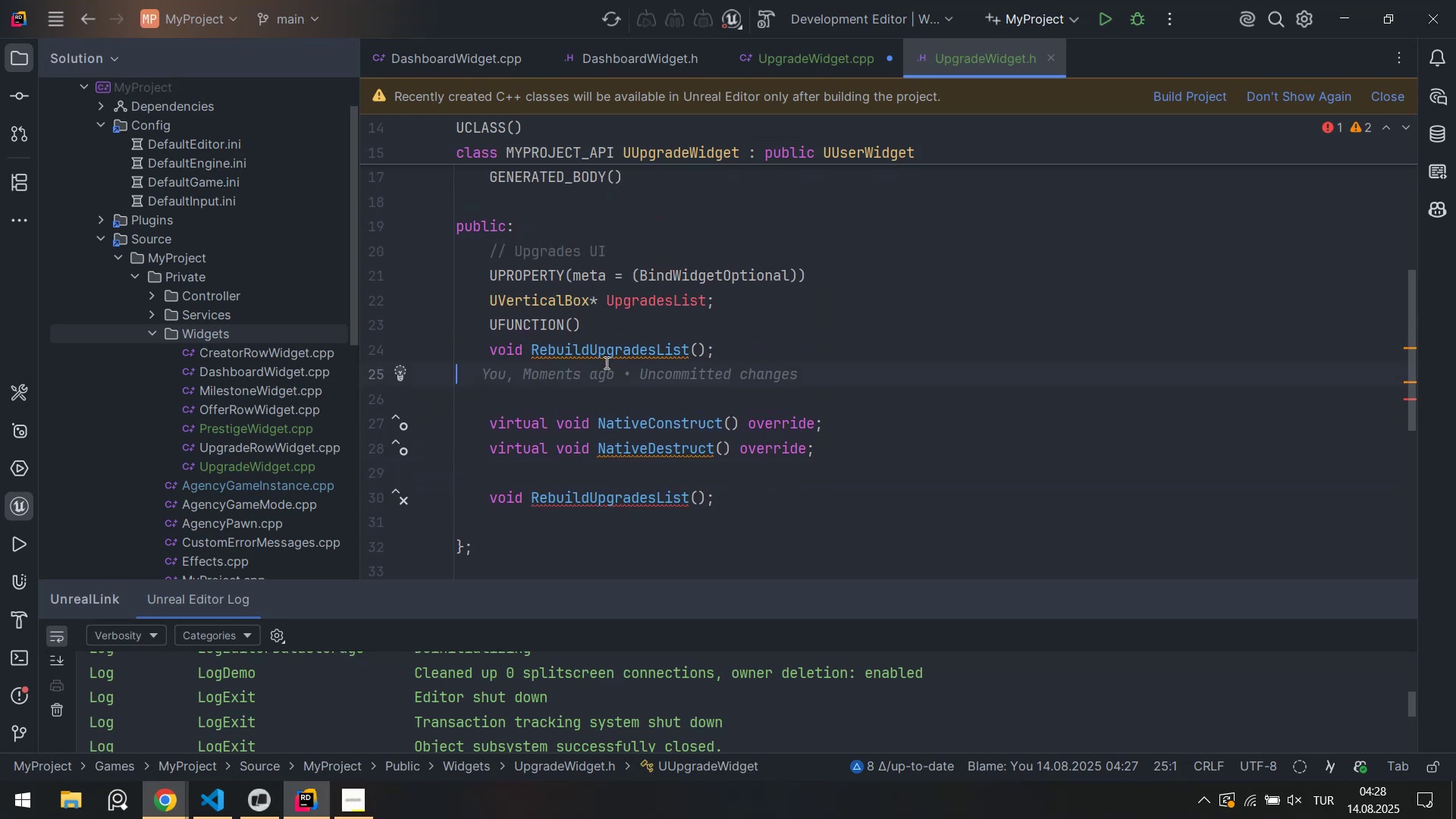 
double_click([586, 352])
 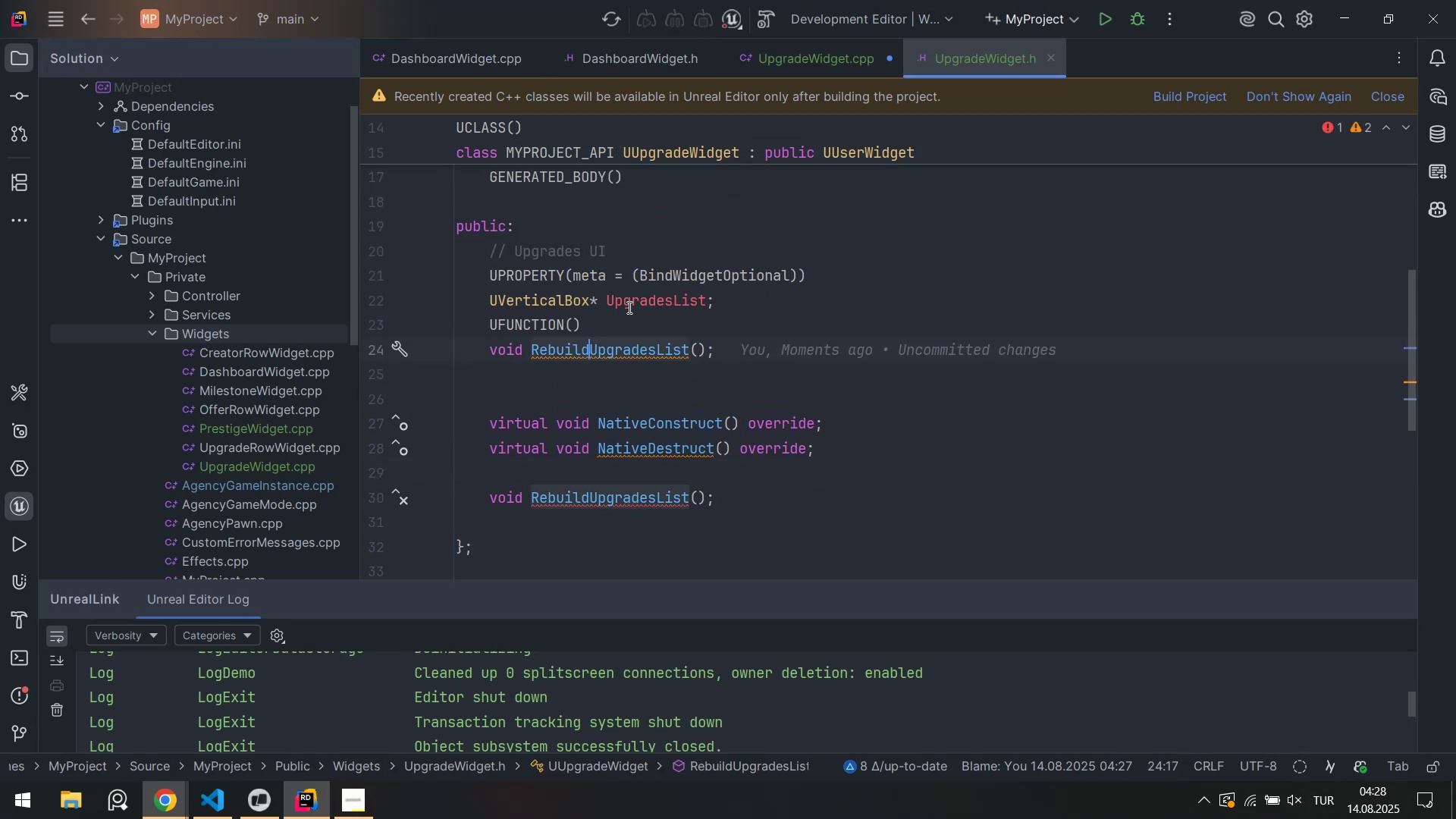 
left_click([653, 298])
 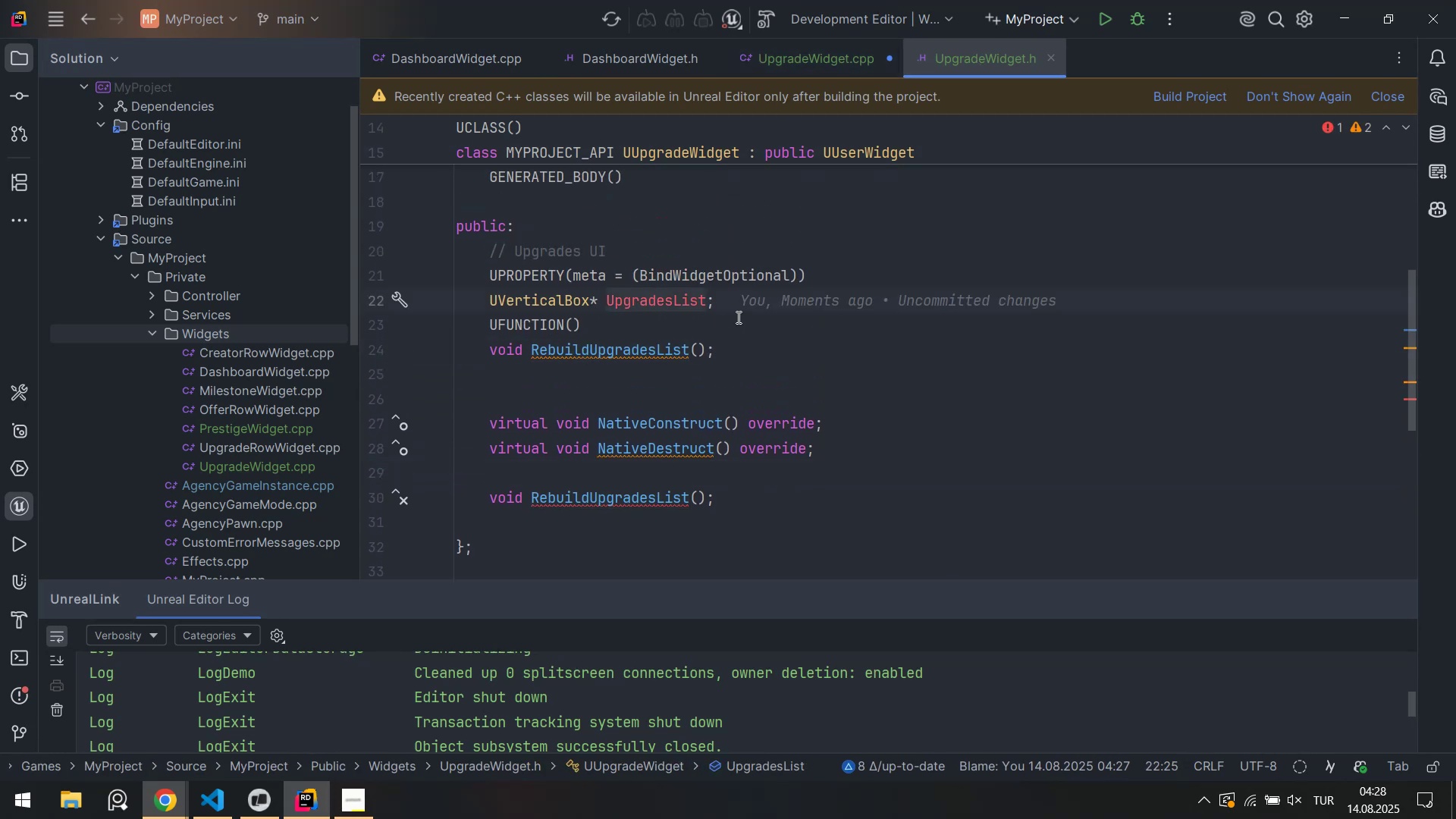 
left_click_drag(start_coordinate=[734, 347], to_coordinate=[428, 323])
 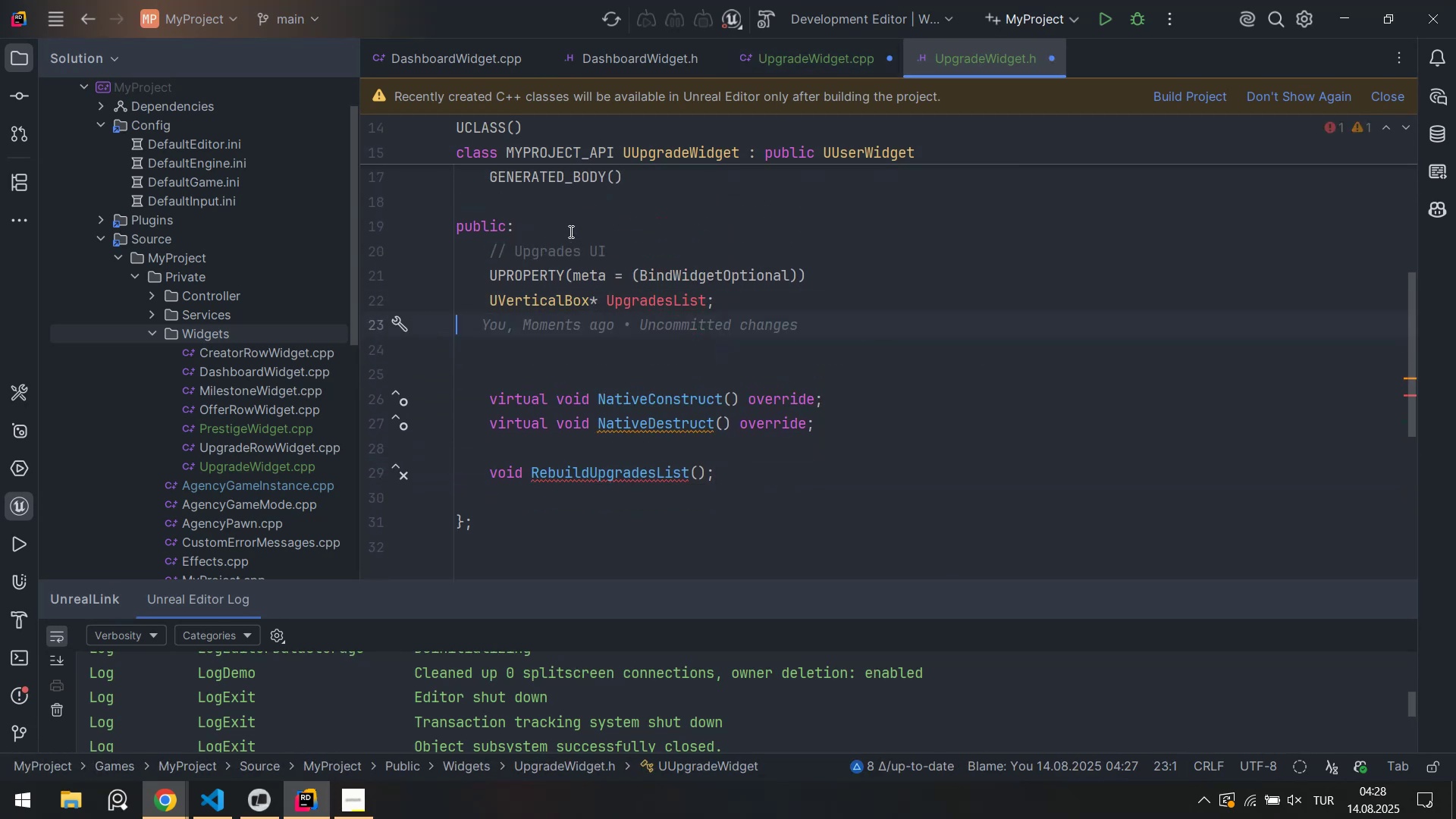 
key(Control+ControlLeft)
 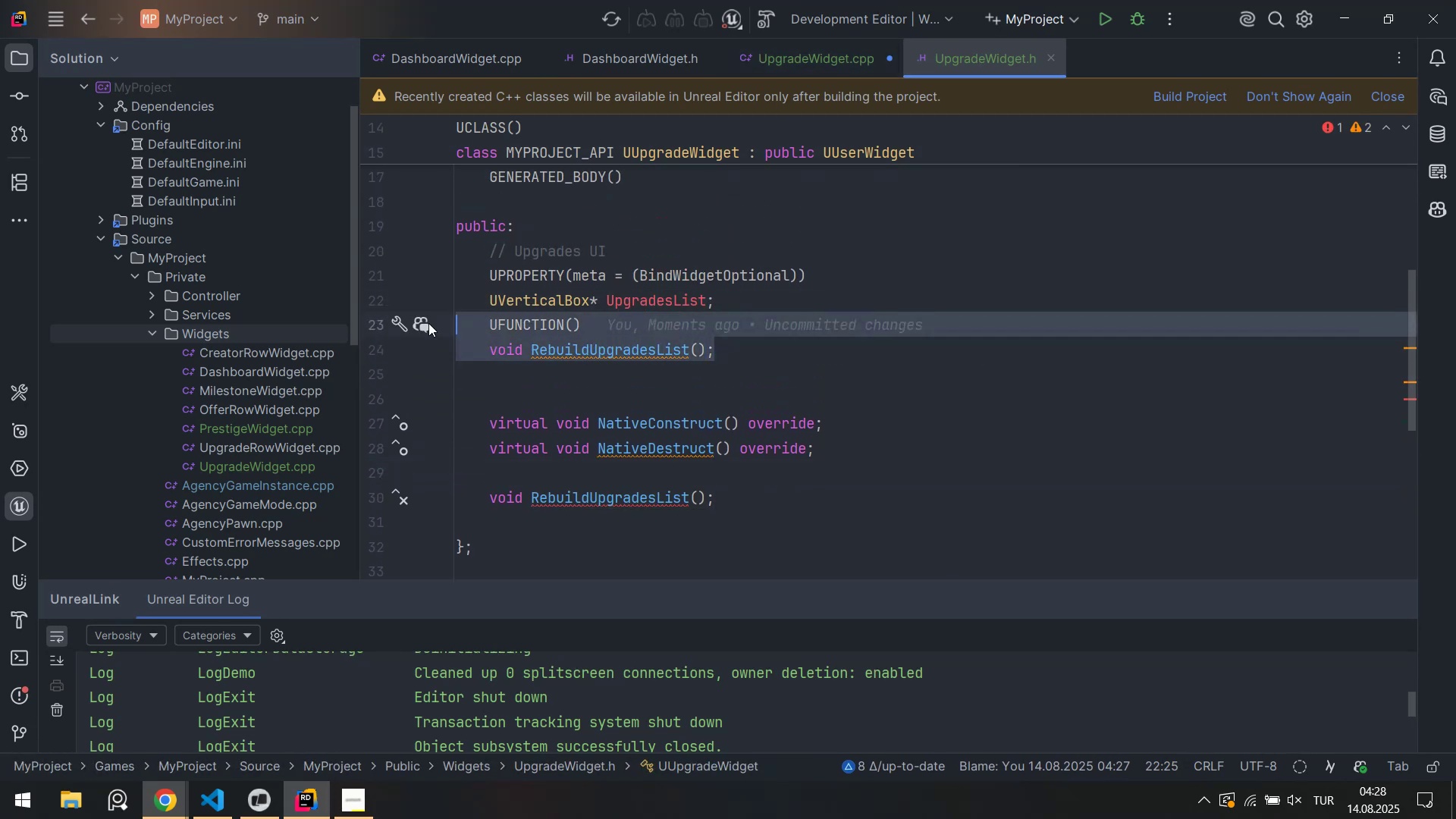 
key(Control+X)
 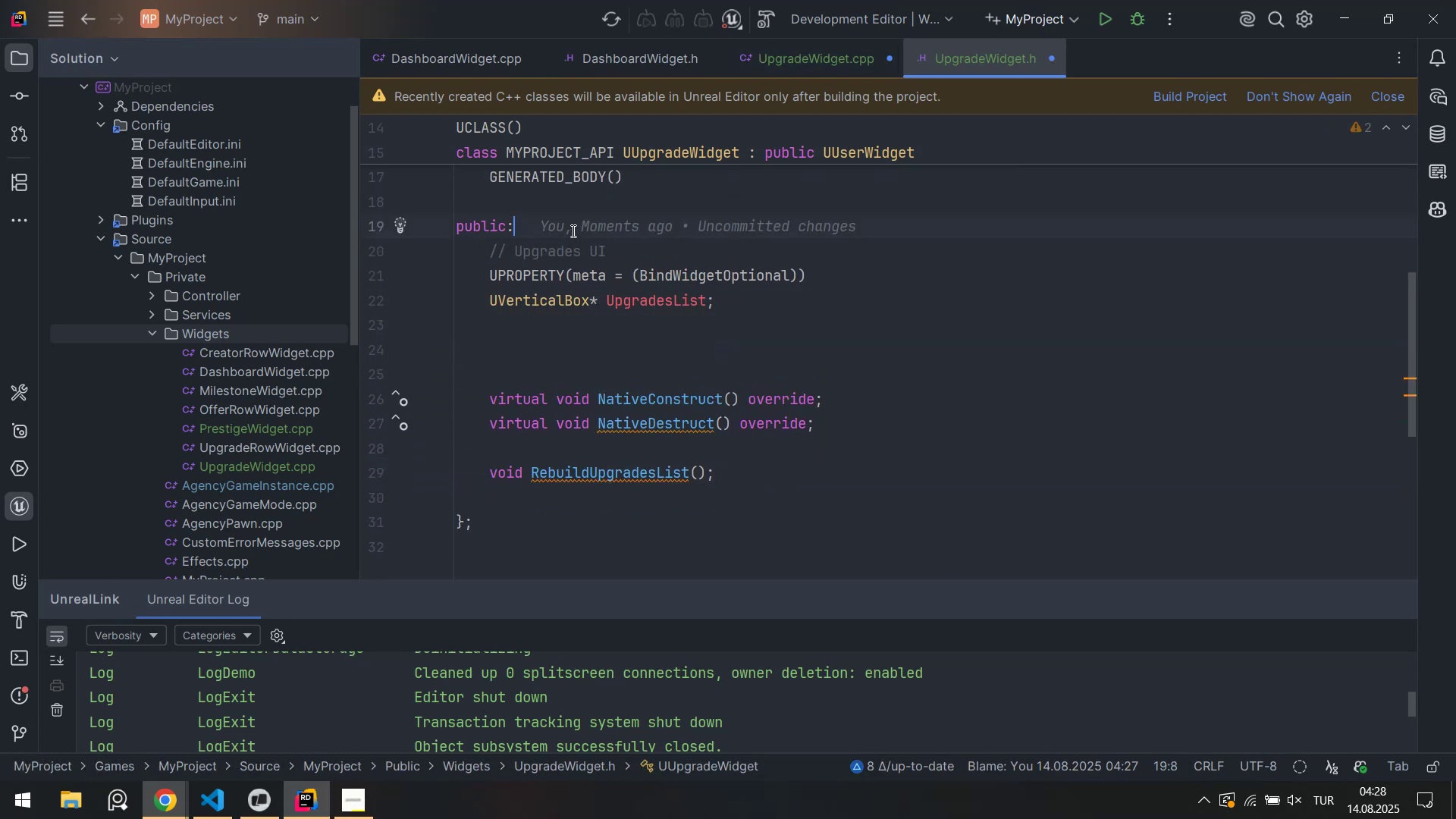 
key(Enter)
 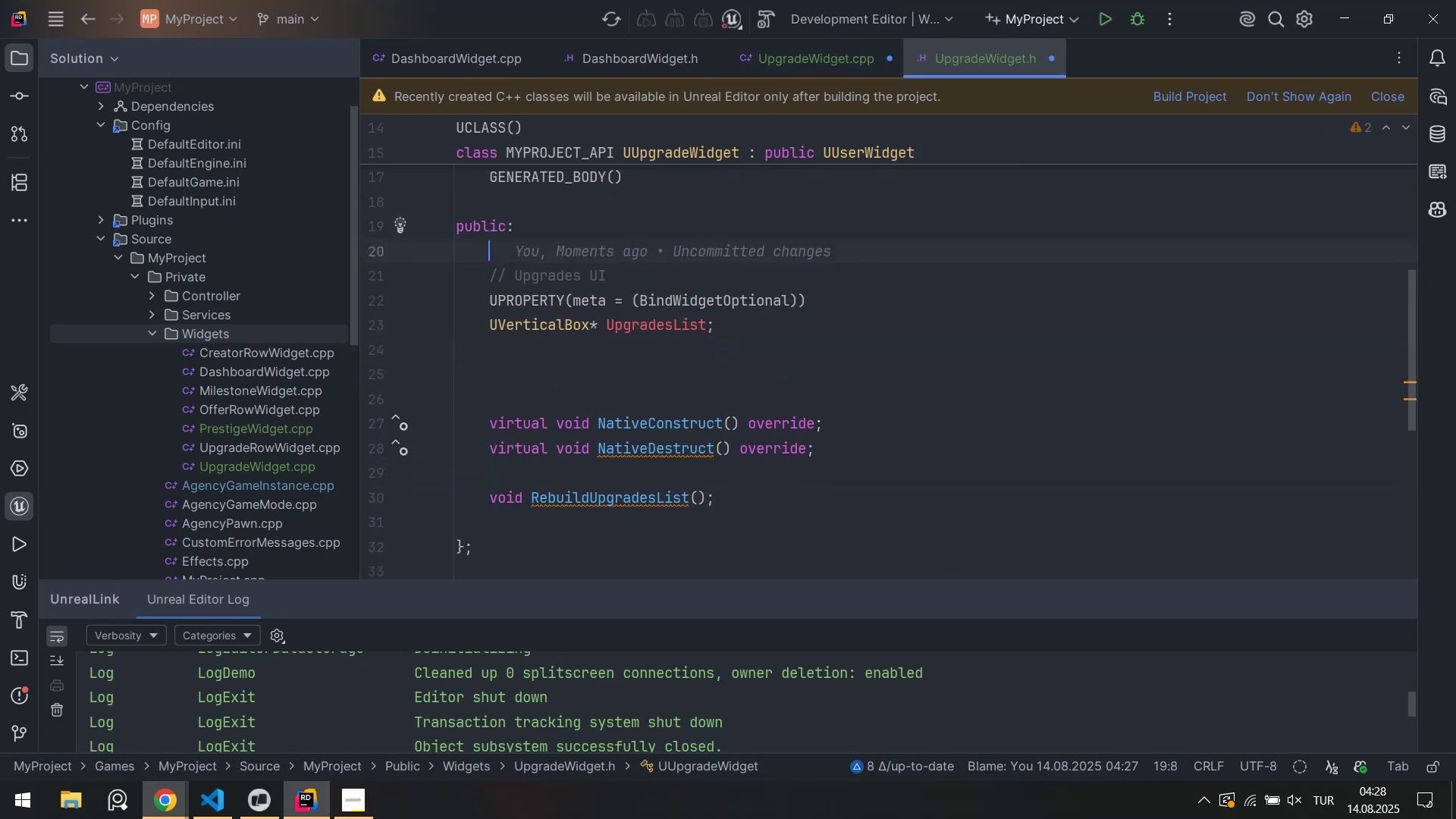 
key(Enter)
 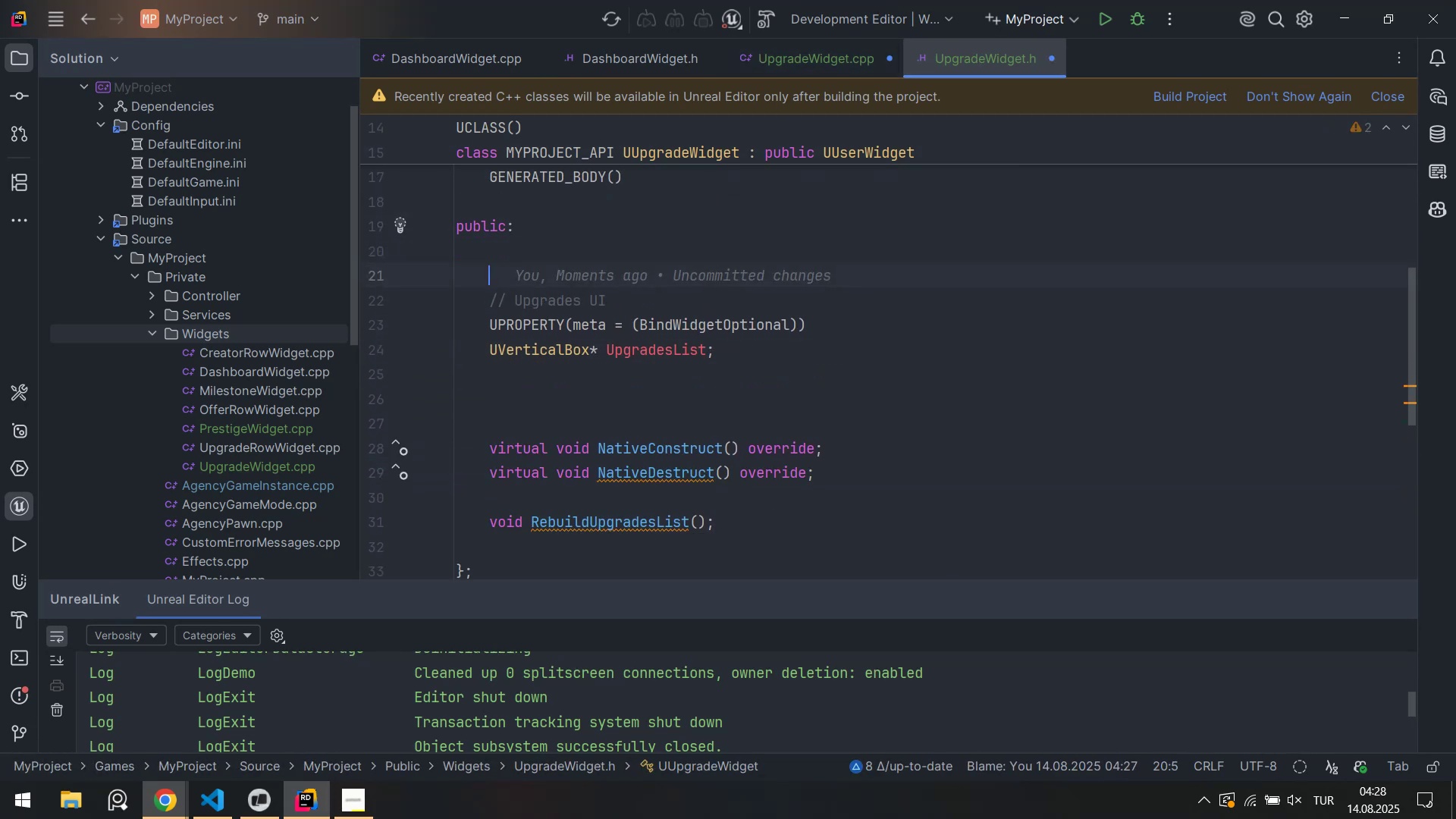 
key(Enter)
 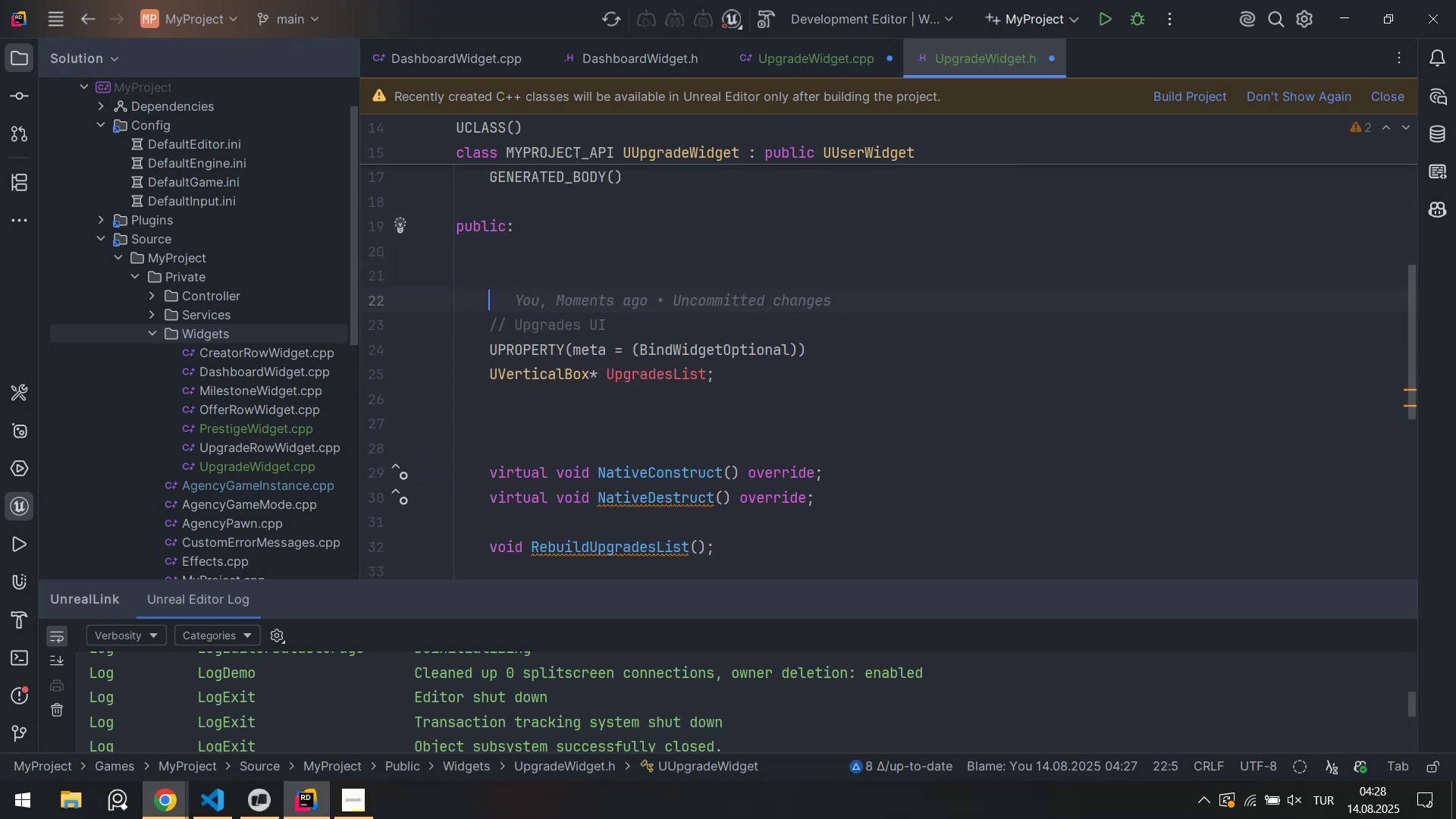 
key(ArrowUp)
 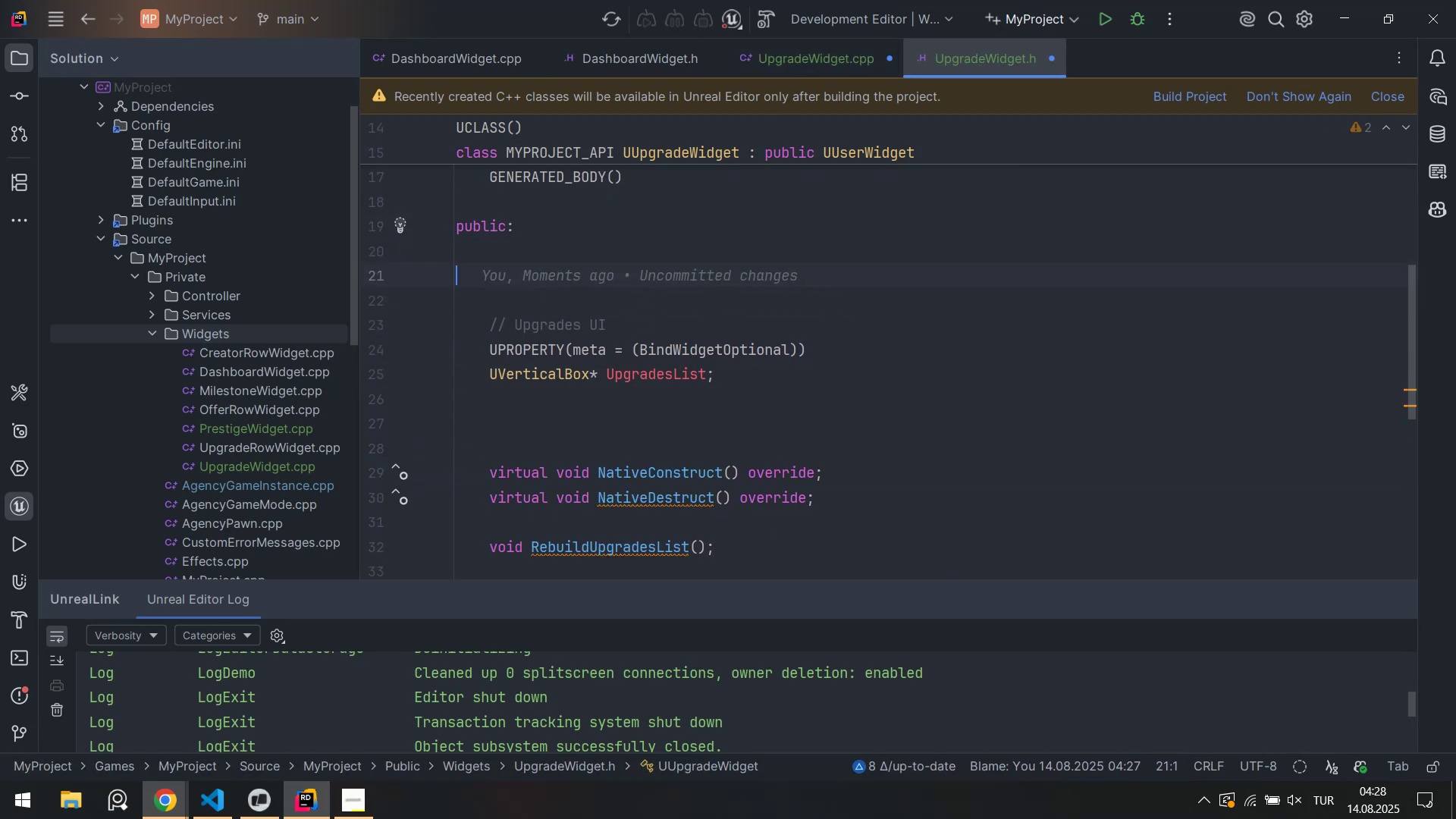 
key(Control+ControlLeft)
 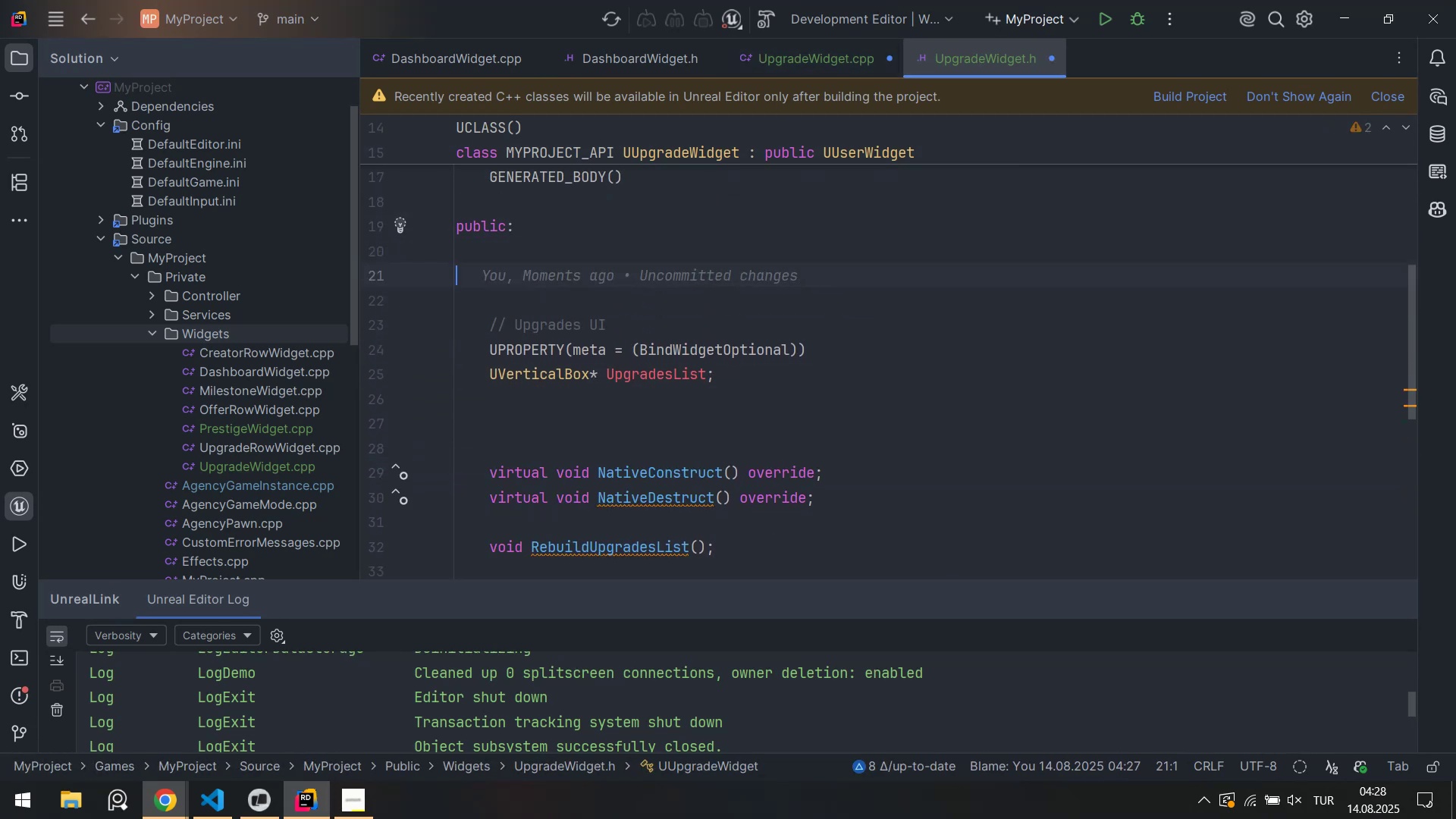 
key(Control+V)
 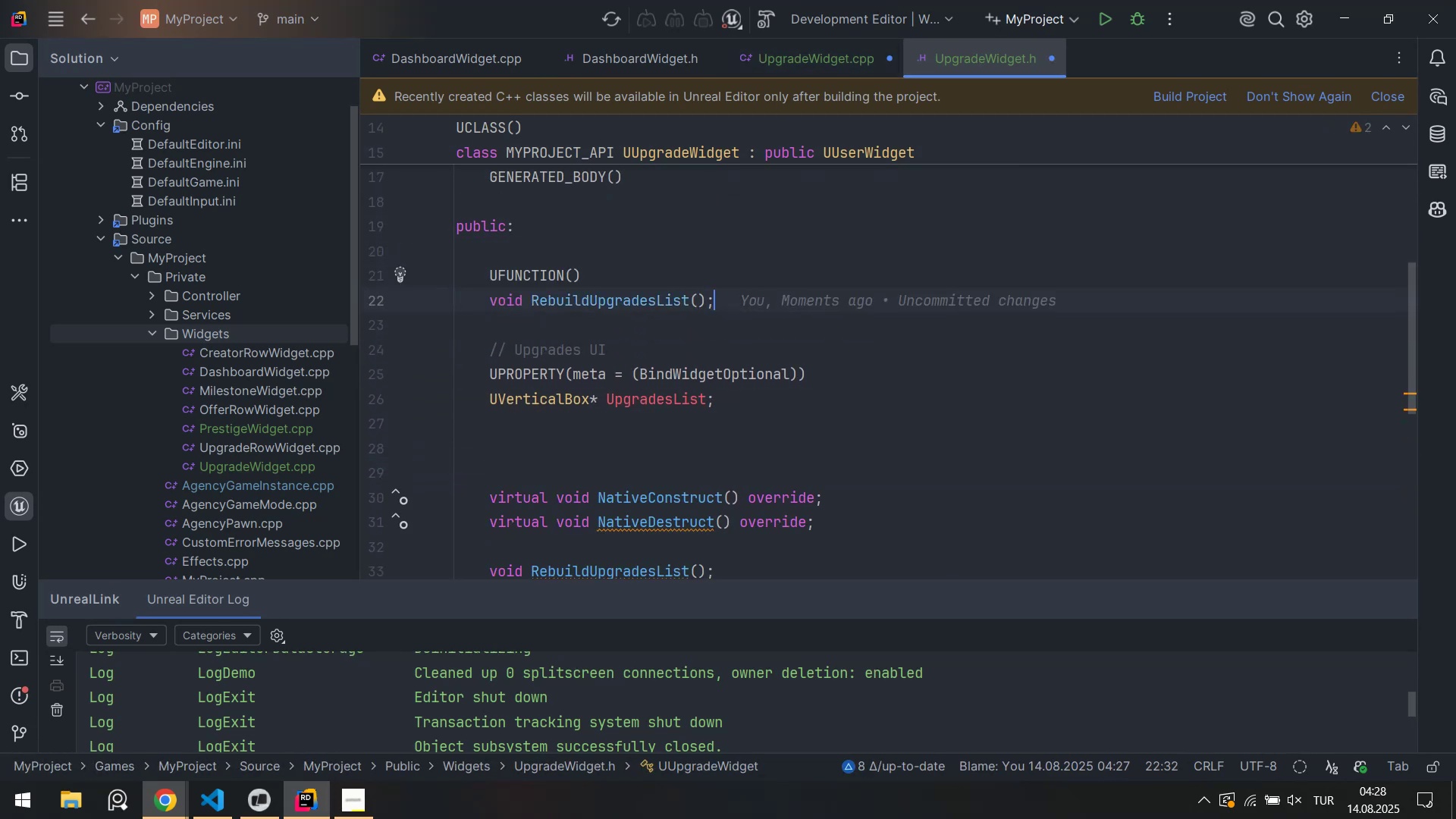 
key(Control+ControlLeft)
 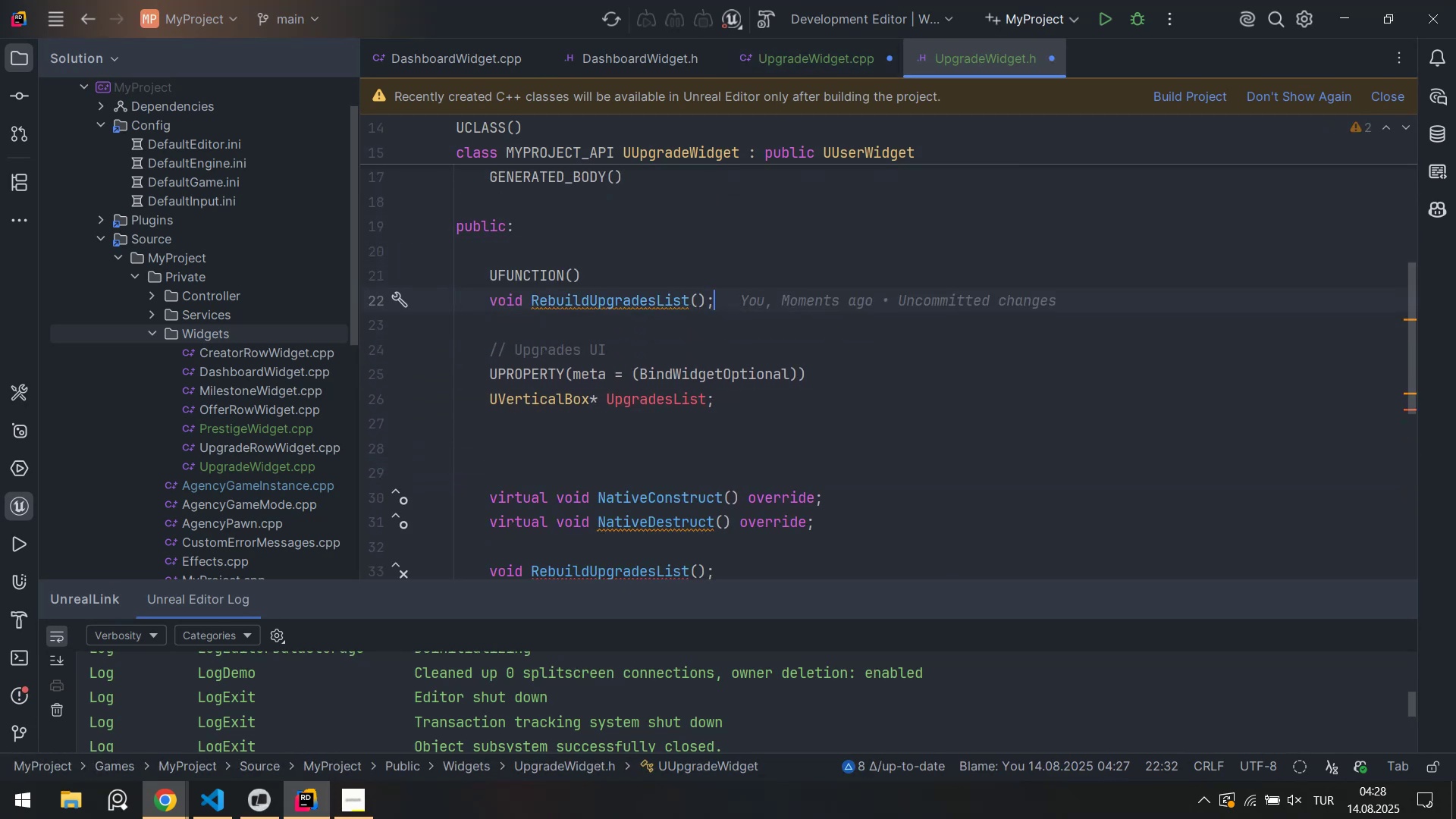 
key(Control+S)
 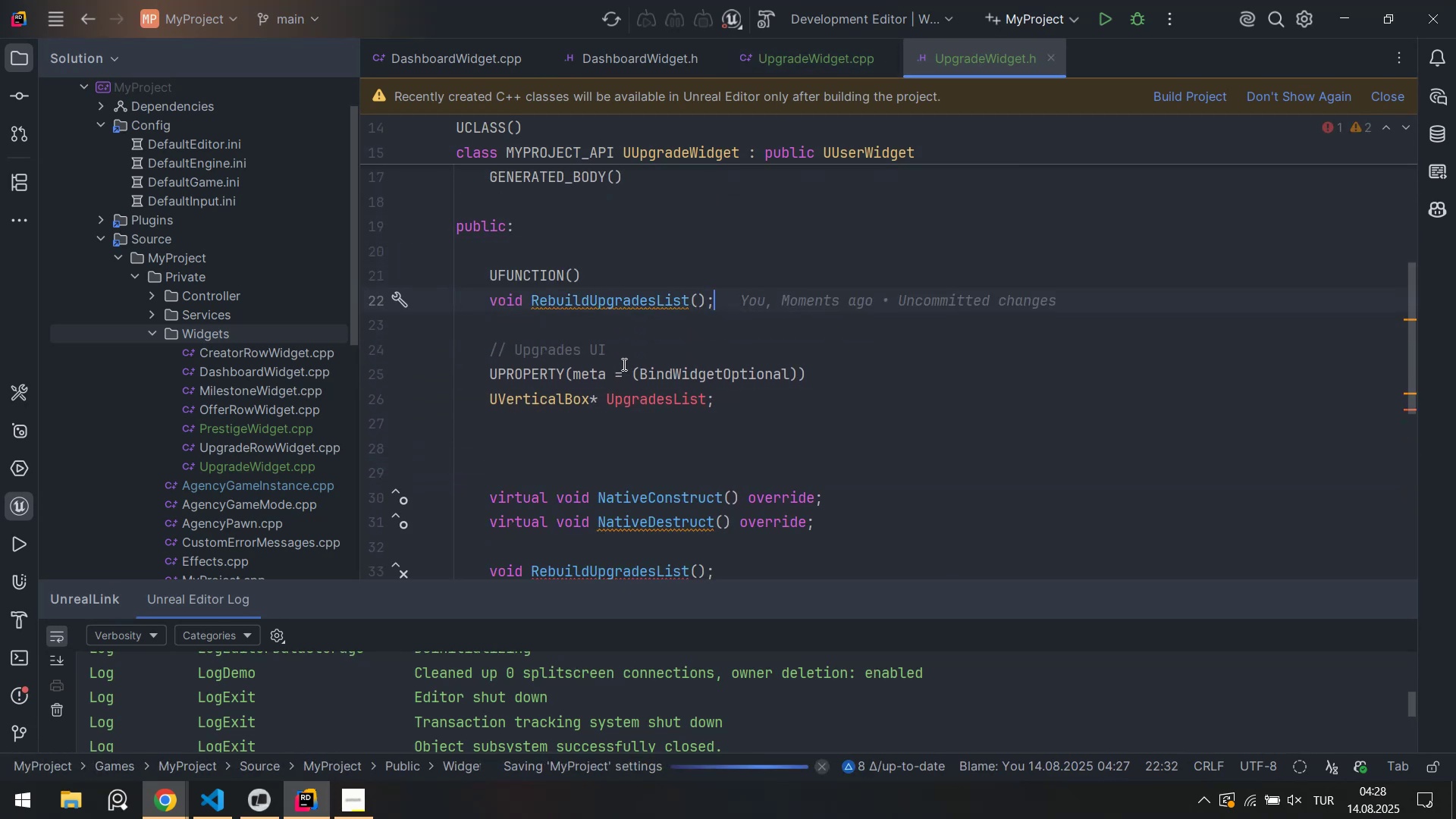 
left_click_drag(start_coordinate=[635, 353], to_coordinate=[498, 330])
 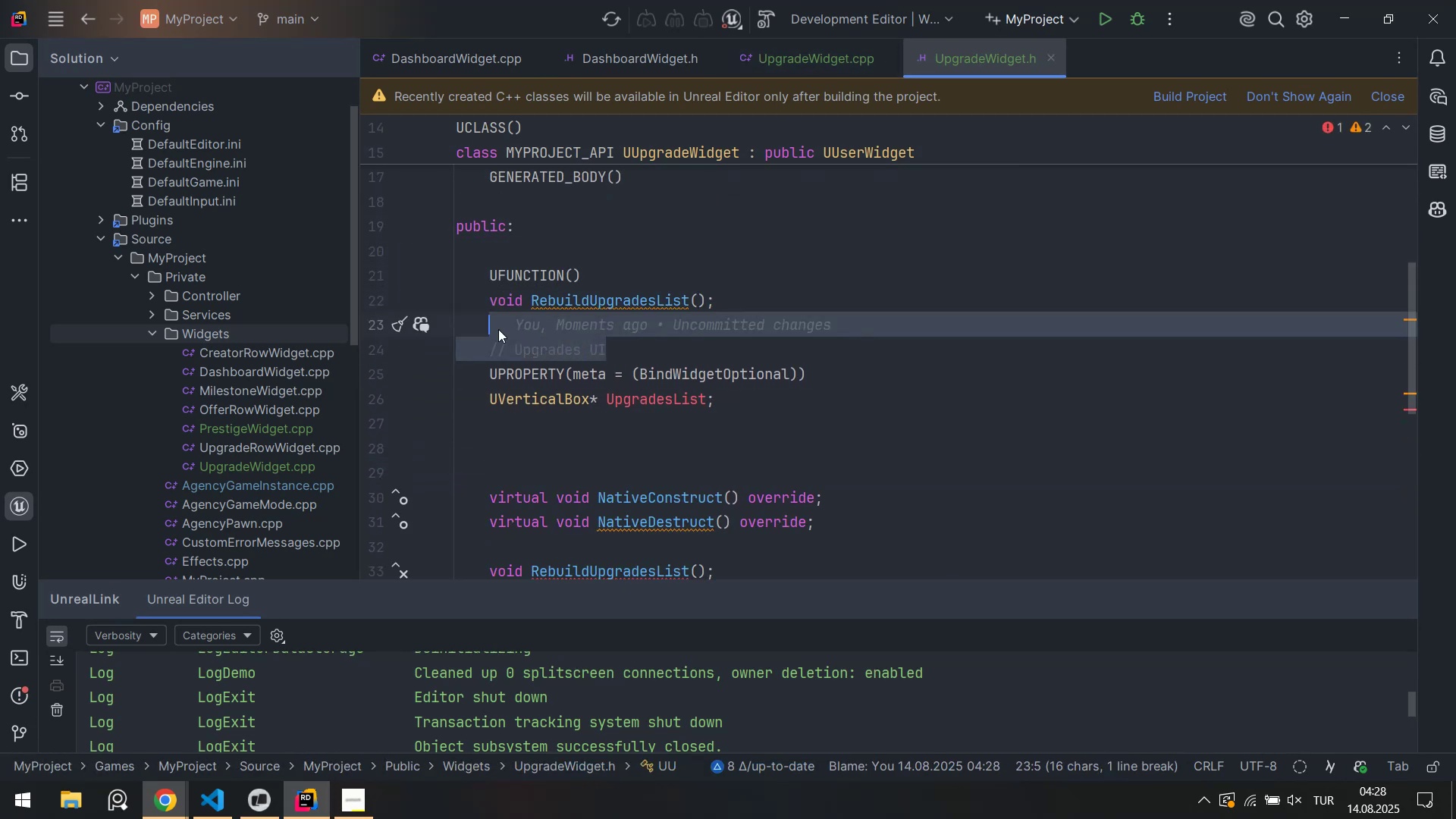 
key(Backspace)
 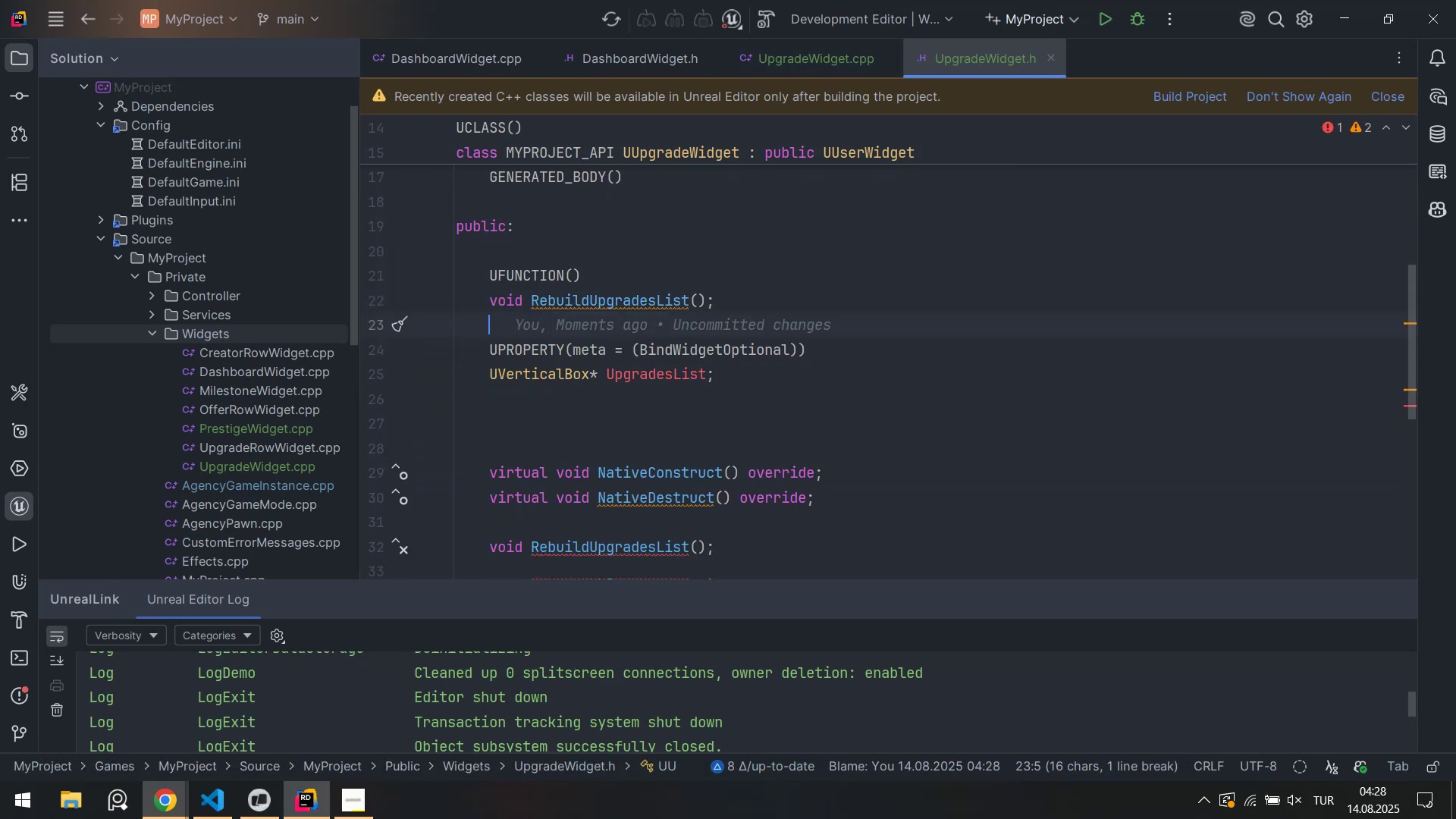 
key(Enter)
 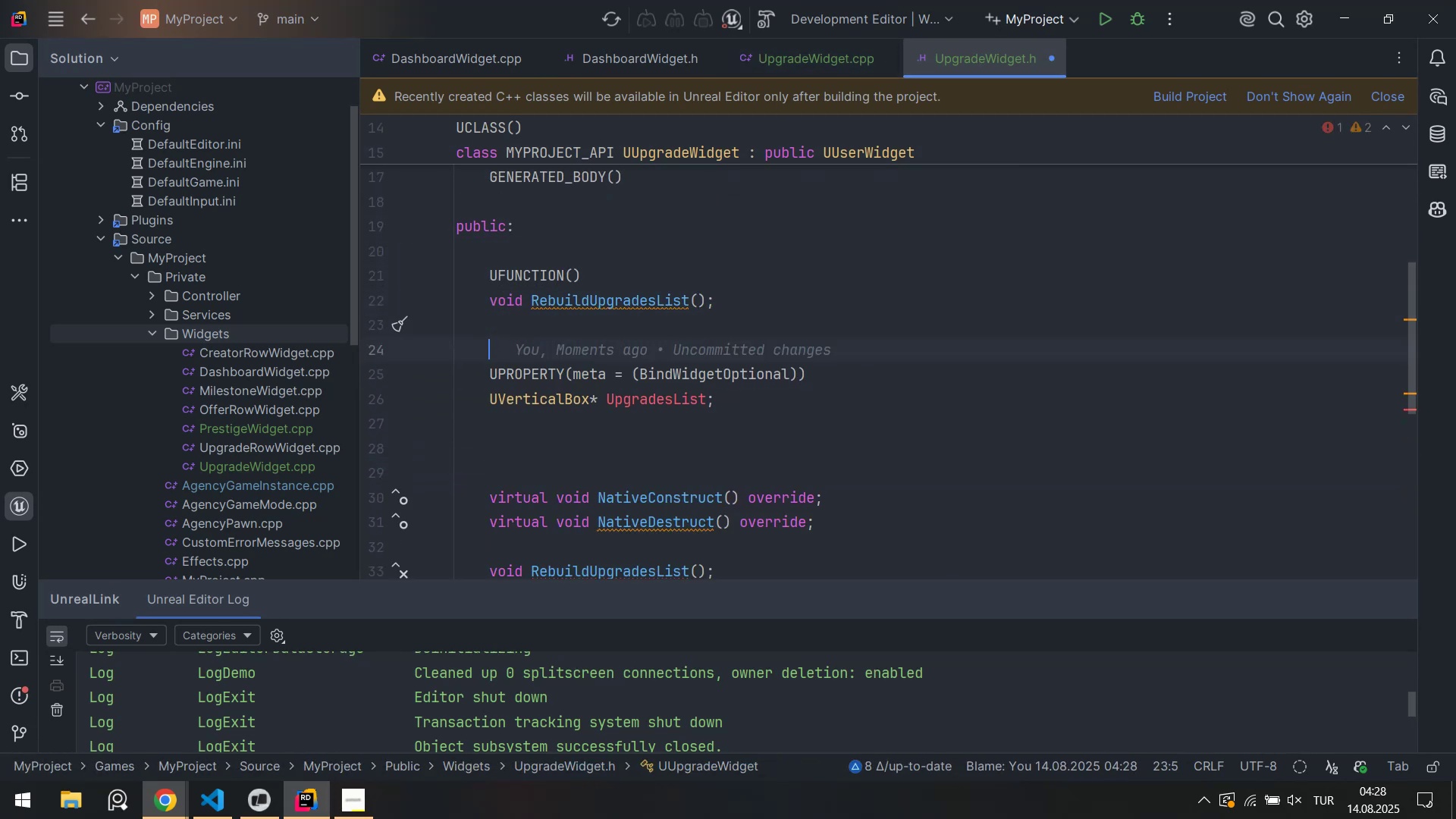 
key(Enter)
 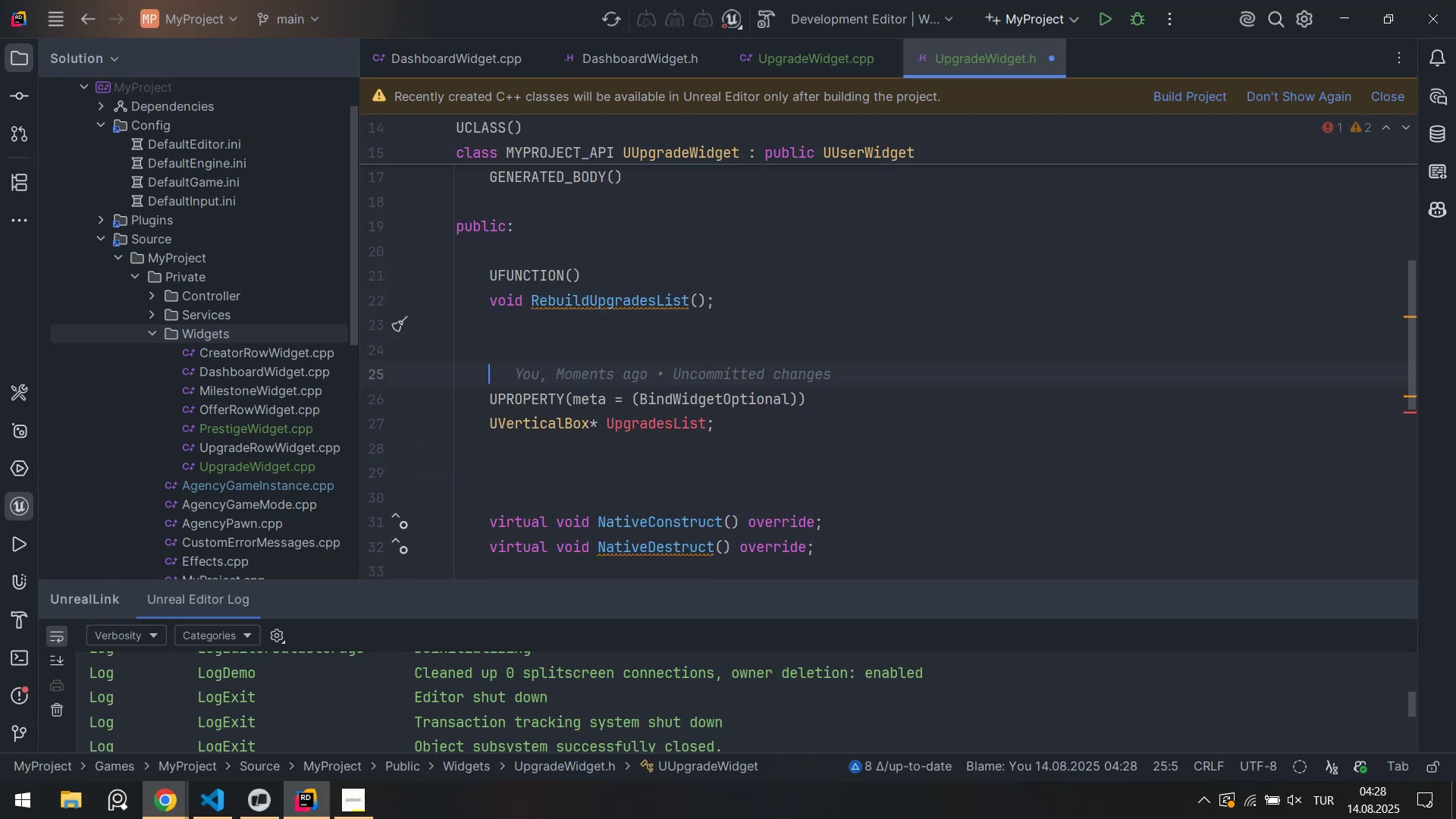 
key(ArrowUp)
 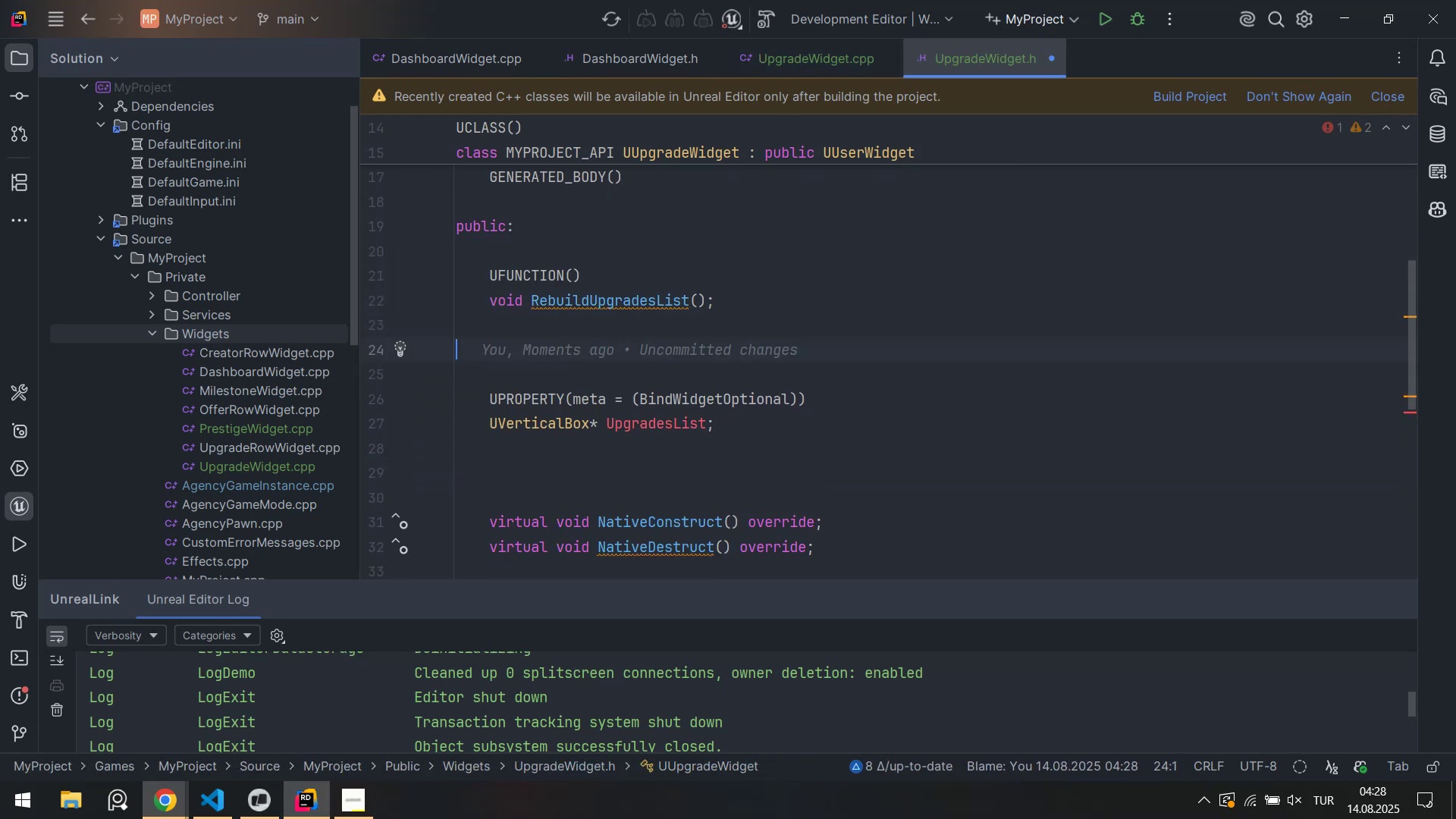 
key(Tab)
type(t'tle)
 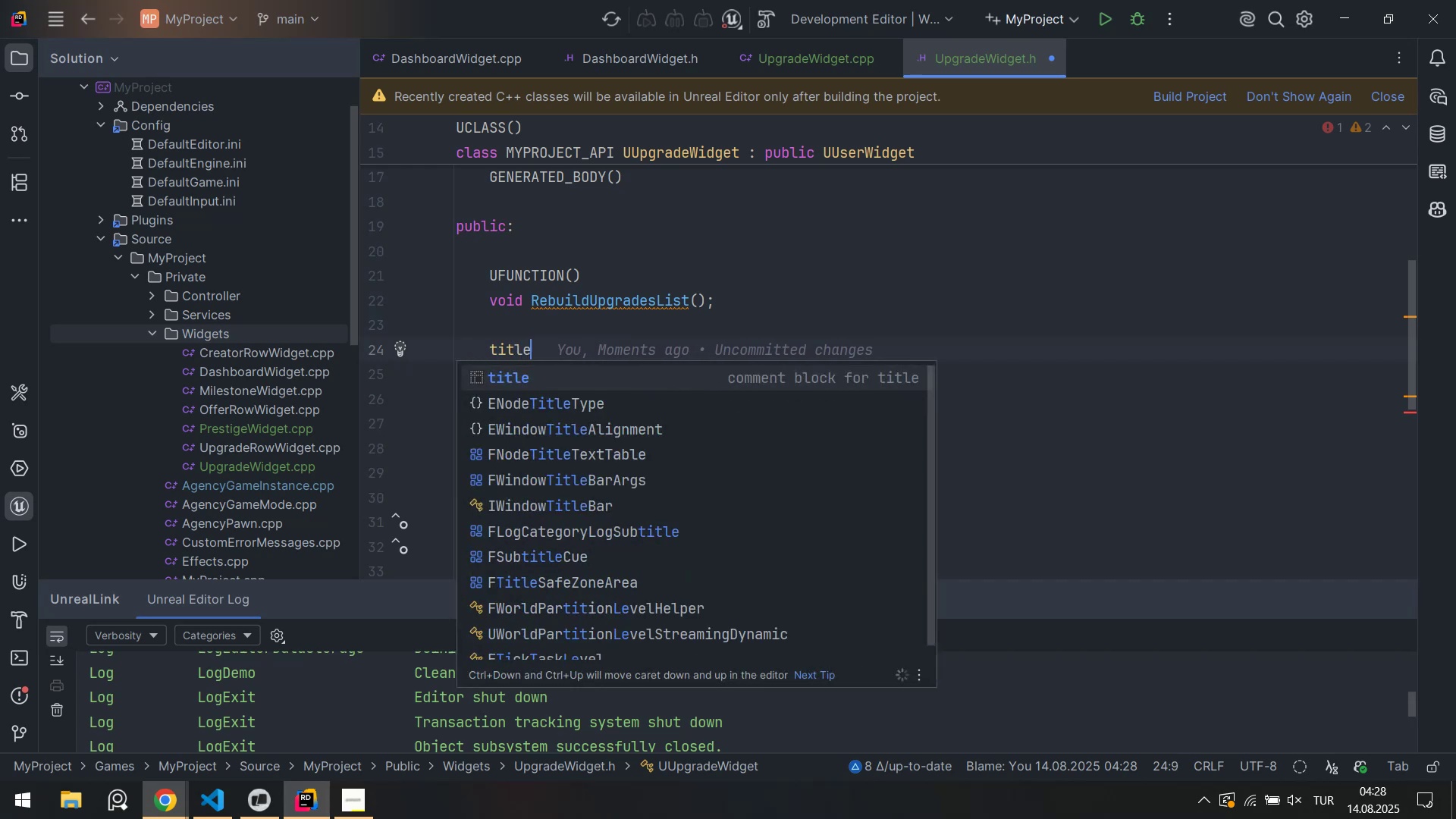 
key(Enter)
 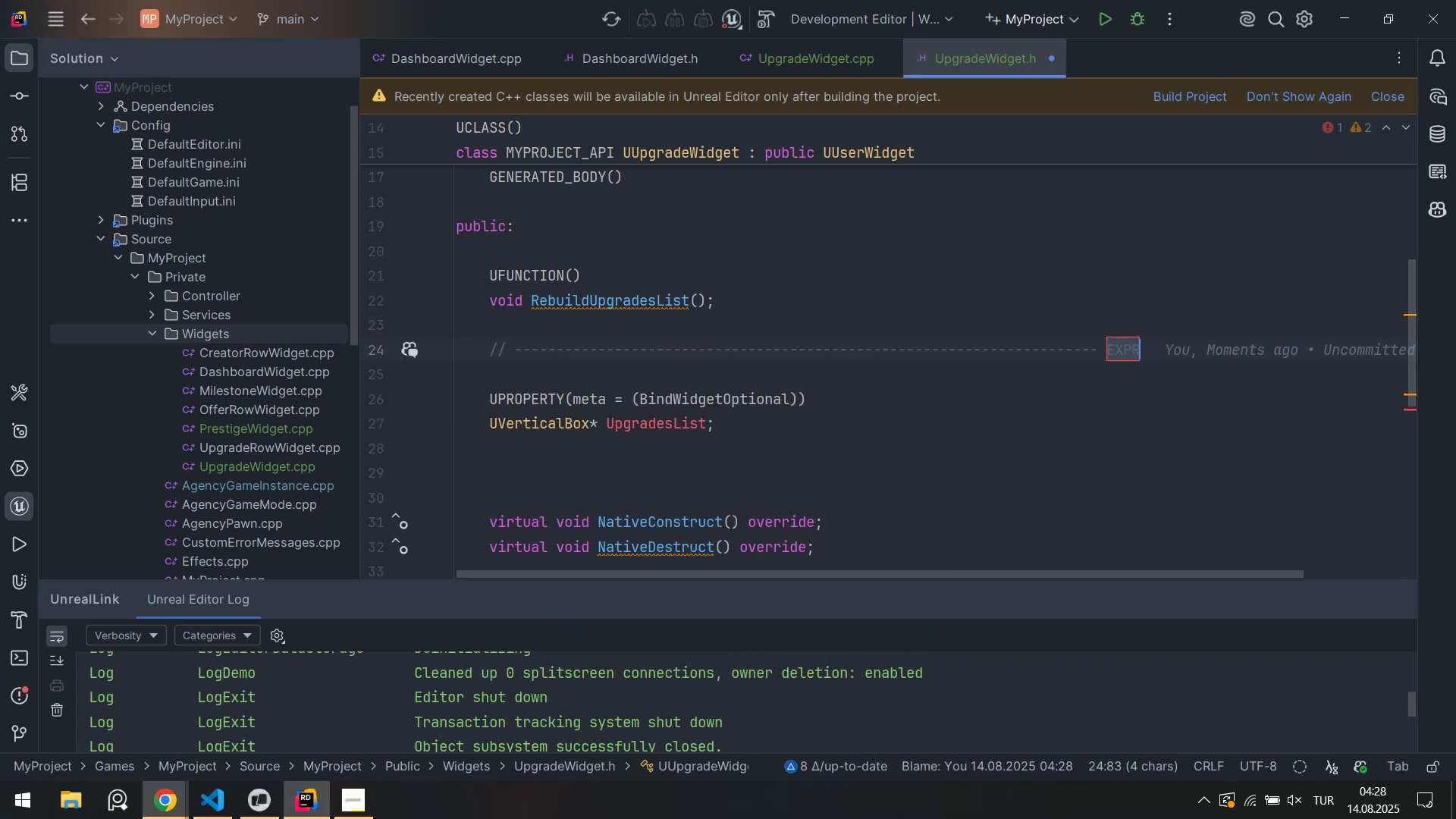 
type(BINDINGS)
 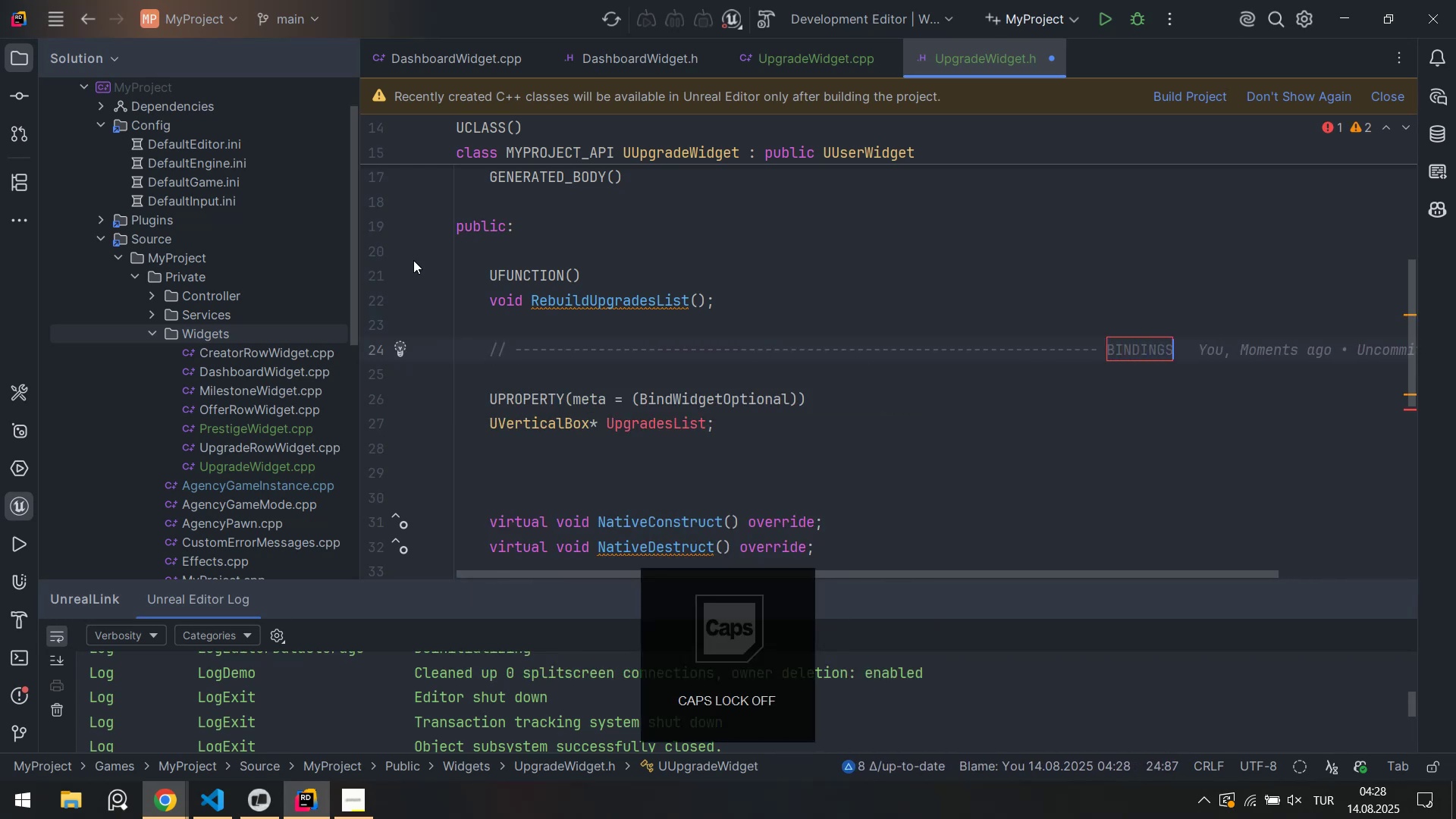 
scroll: coordinate [480, 351], scroll_direction: down, amount: 2.0
 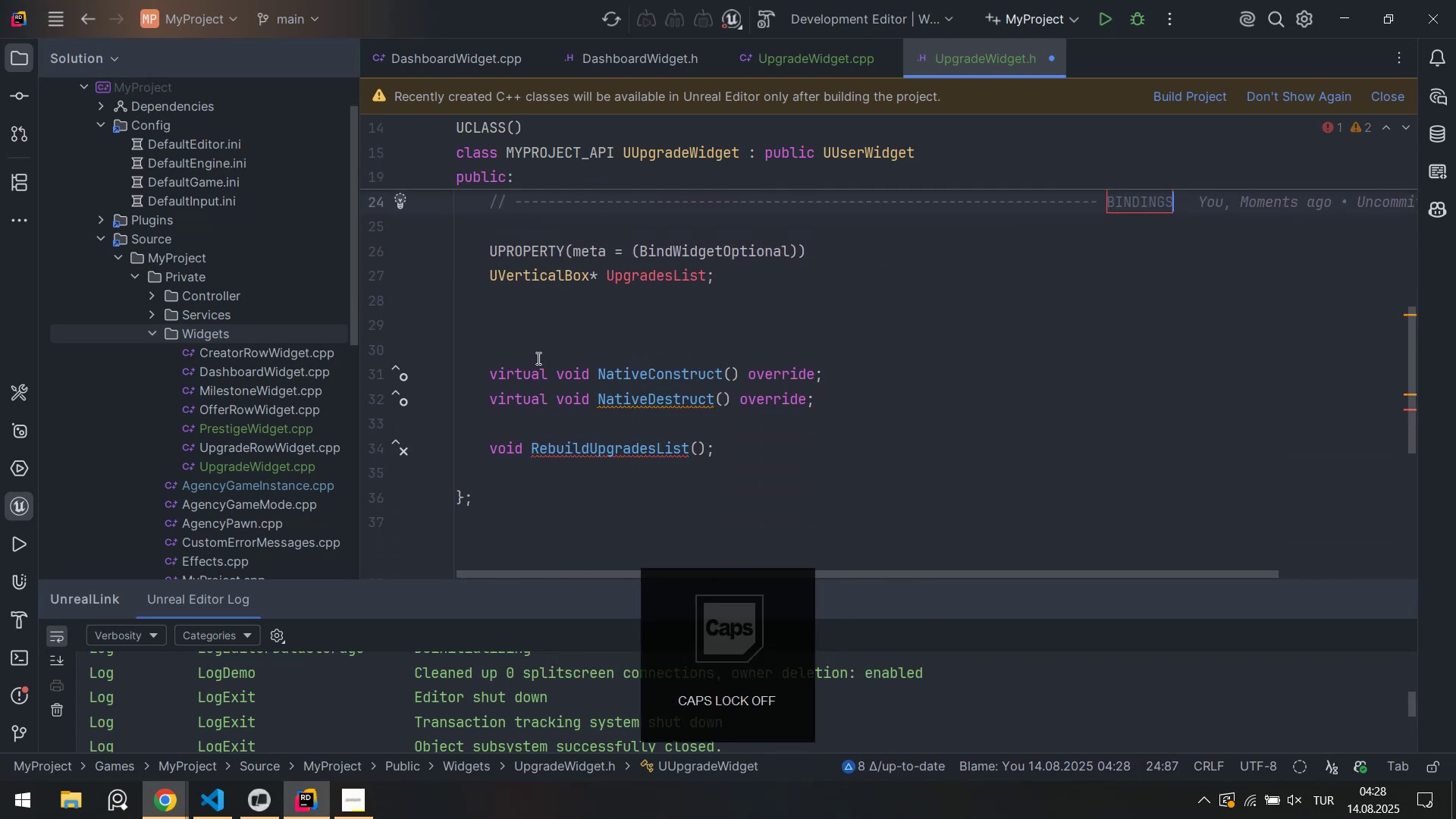 
left_click([538, 351])
 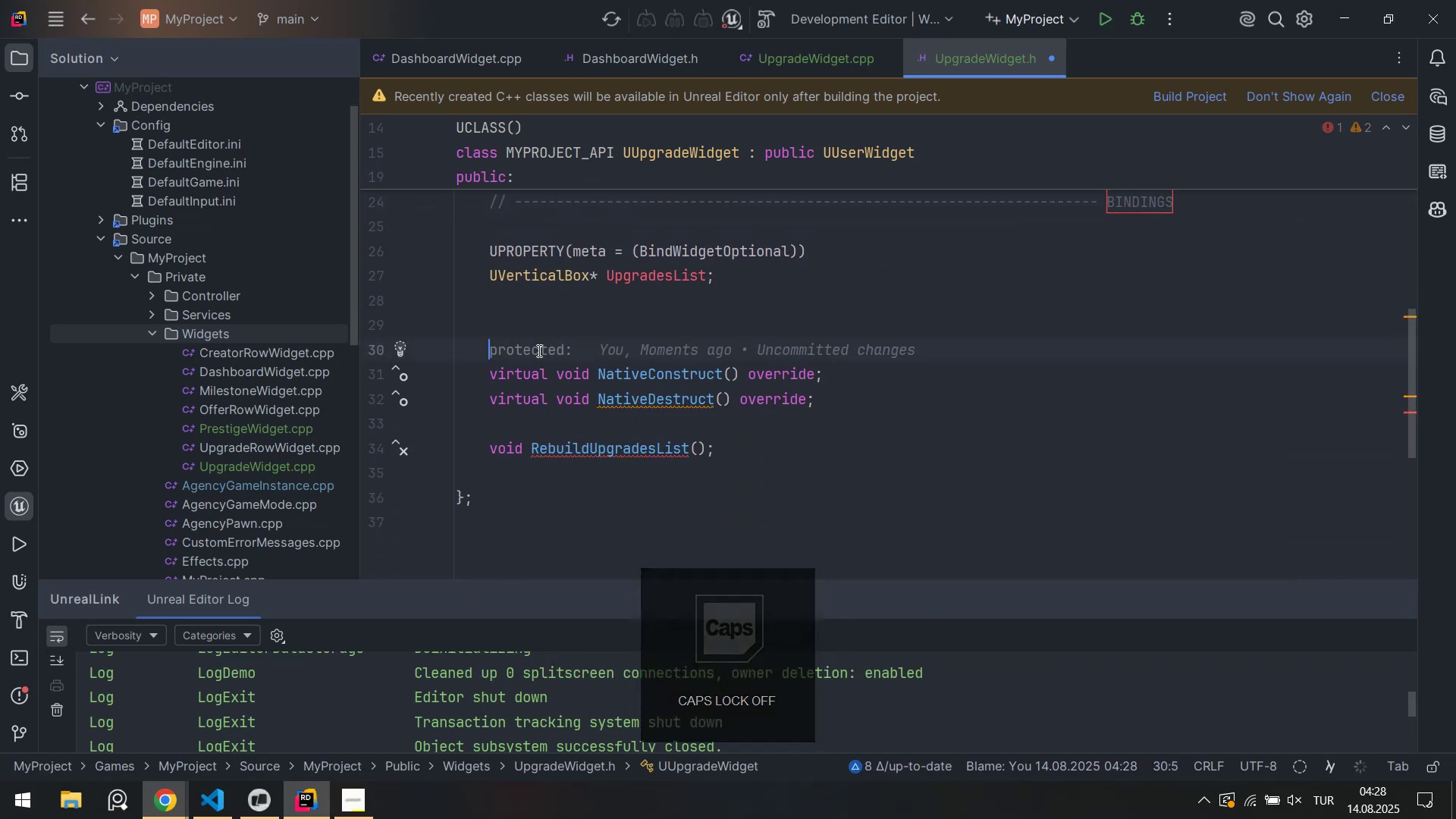 
key(Backspace)
 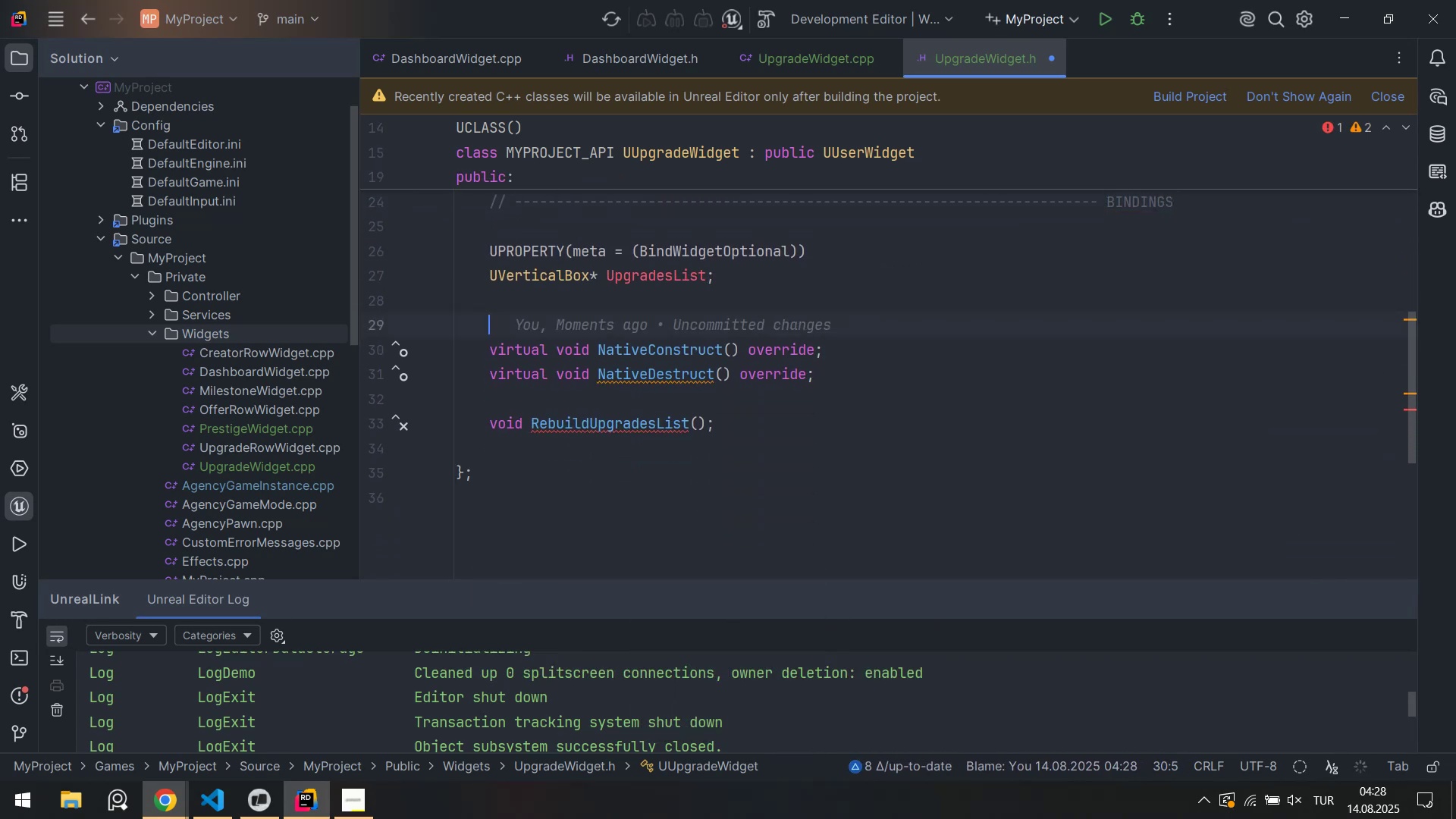 
key(Backspace)
 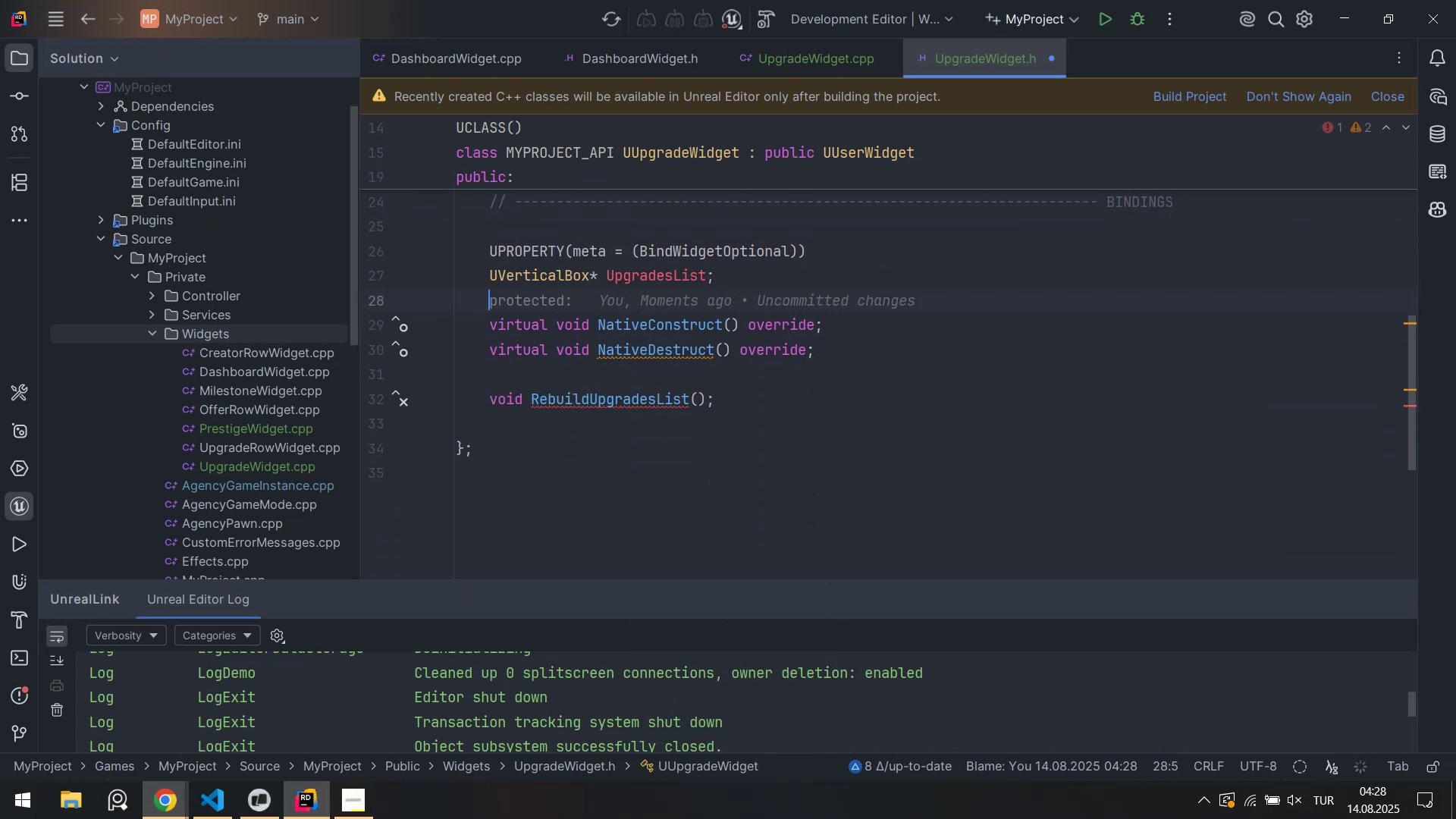 
key(Control+ControlLeft)
 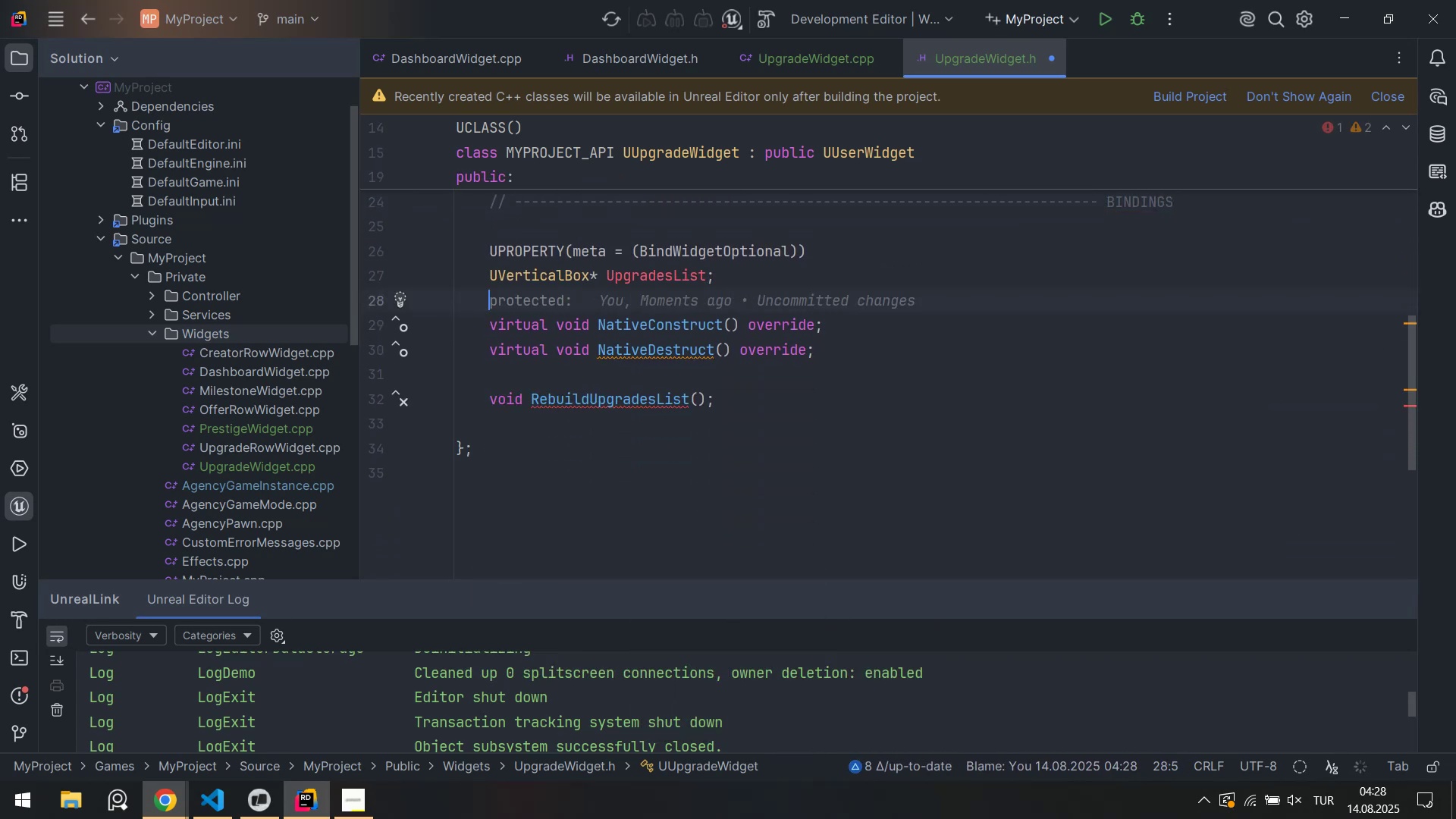 
key(Control+S)
 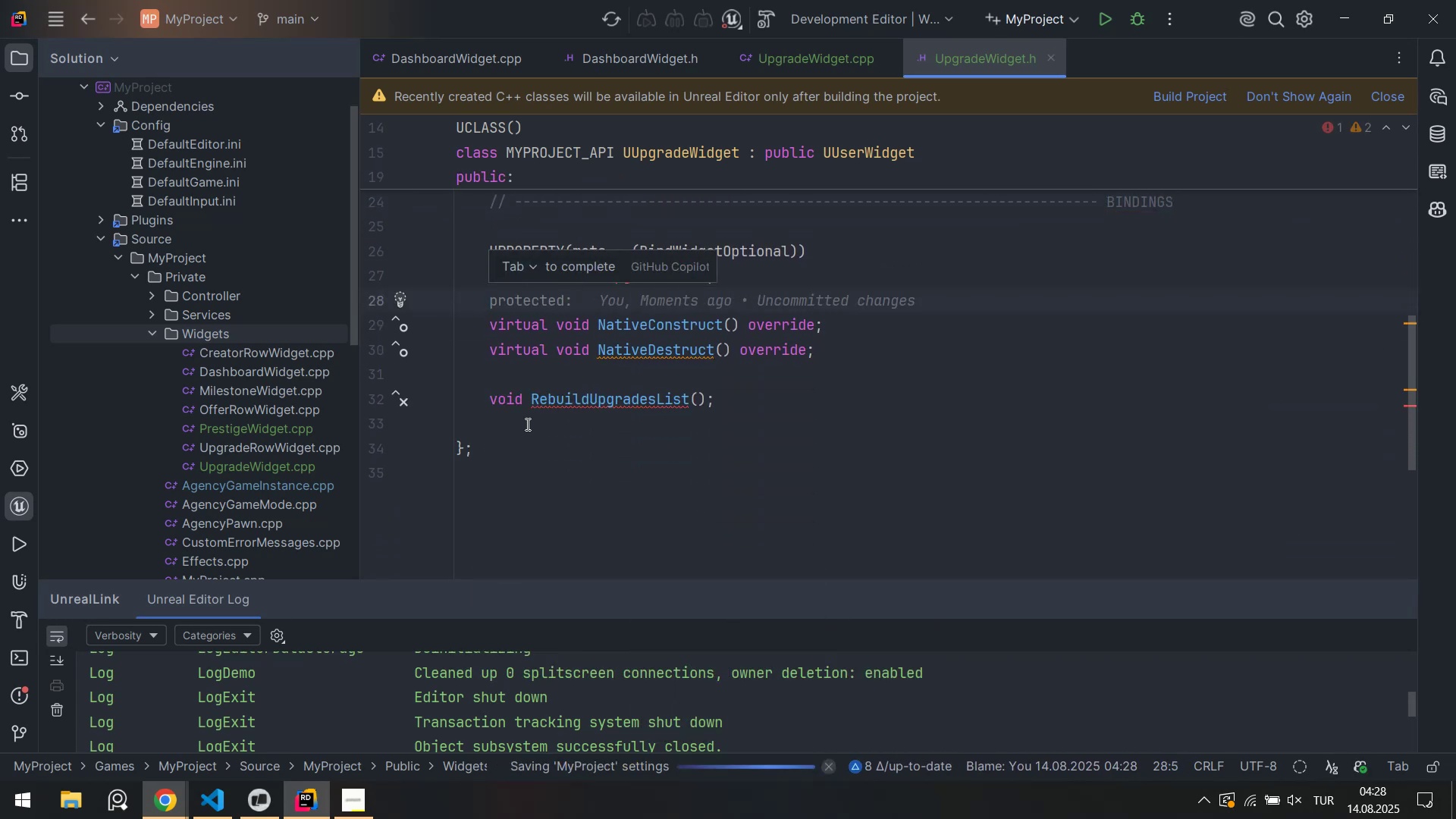 
scroll: coordinate [551, 424], scroll_direction: up, amount: 2.0
 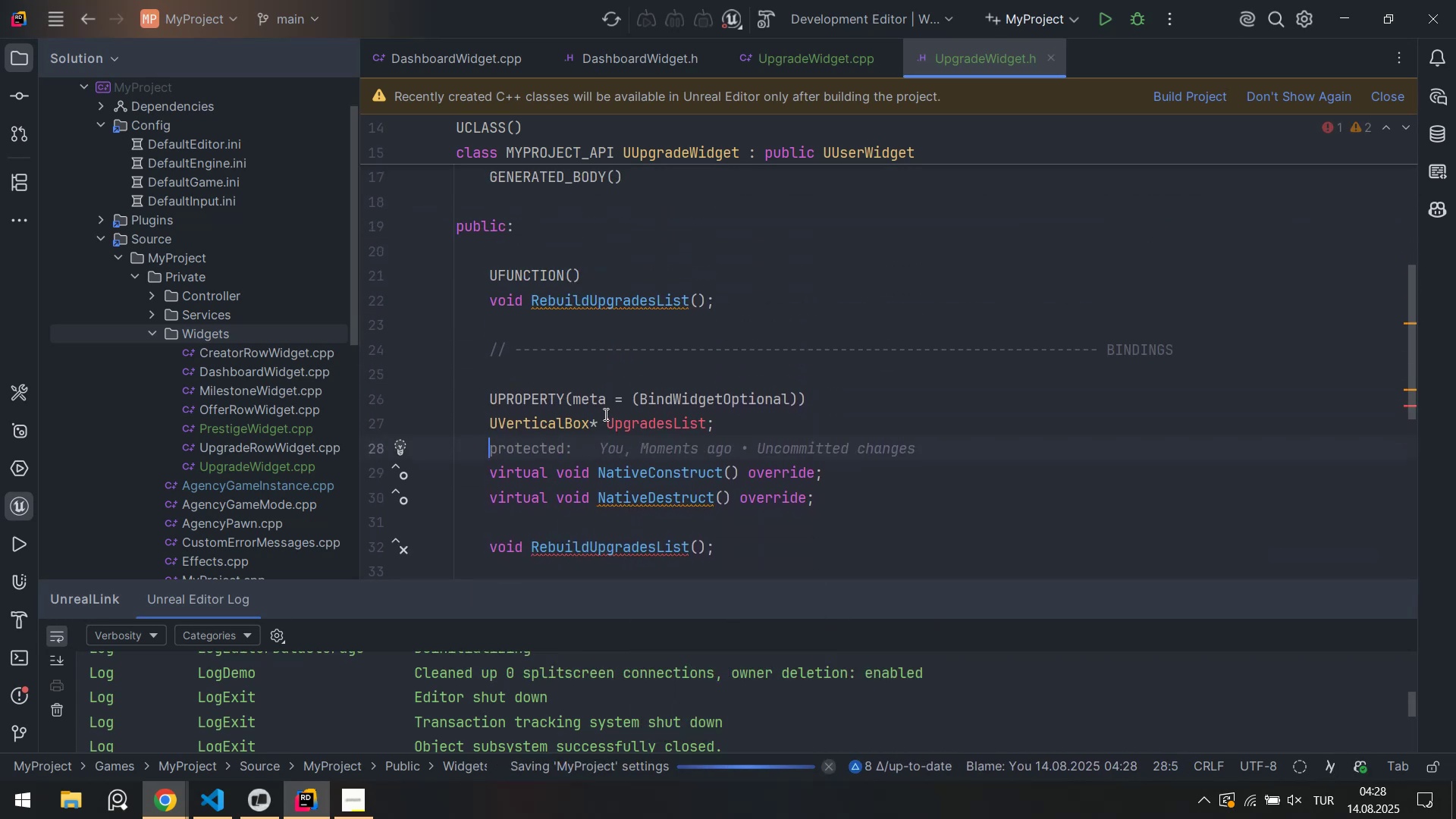 
scroll: coordinate [659, 453], scroll_direction: down, amount: 1.0
 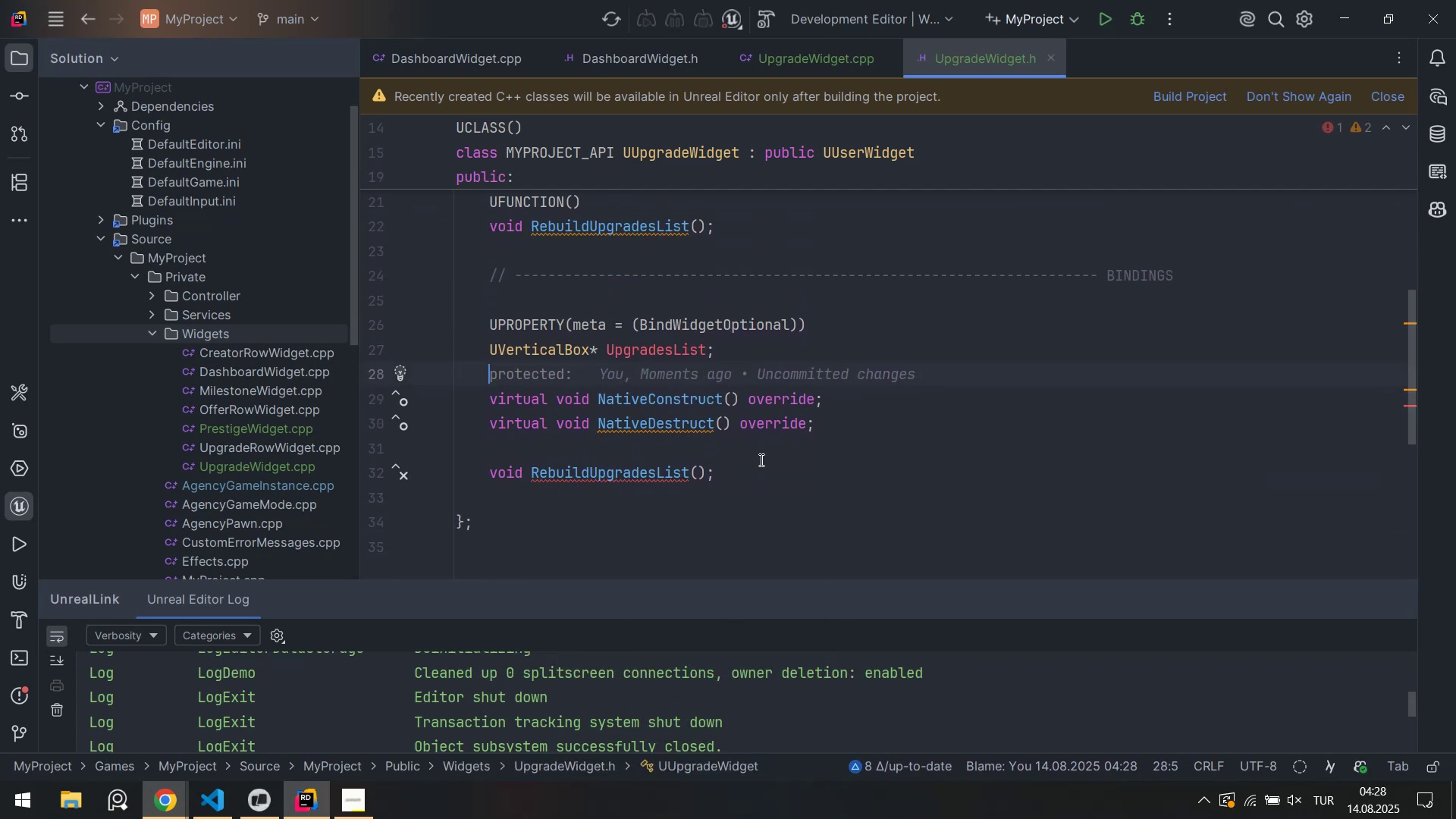 
left_click_drag(start_coordinate=[762, 474], to_coordinate=[454, 450])
 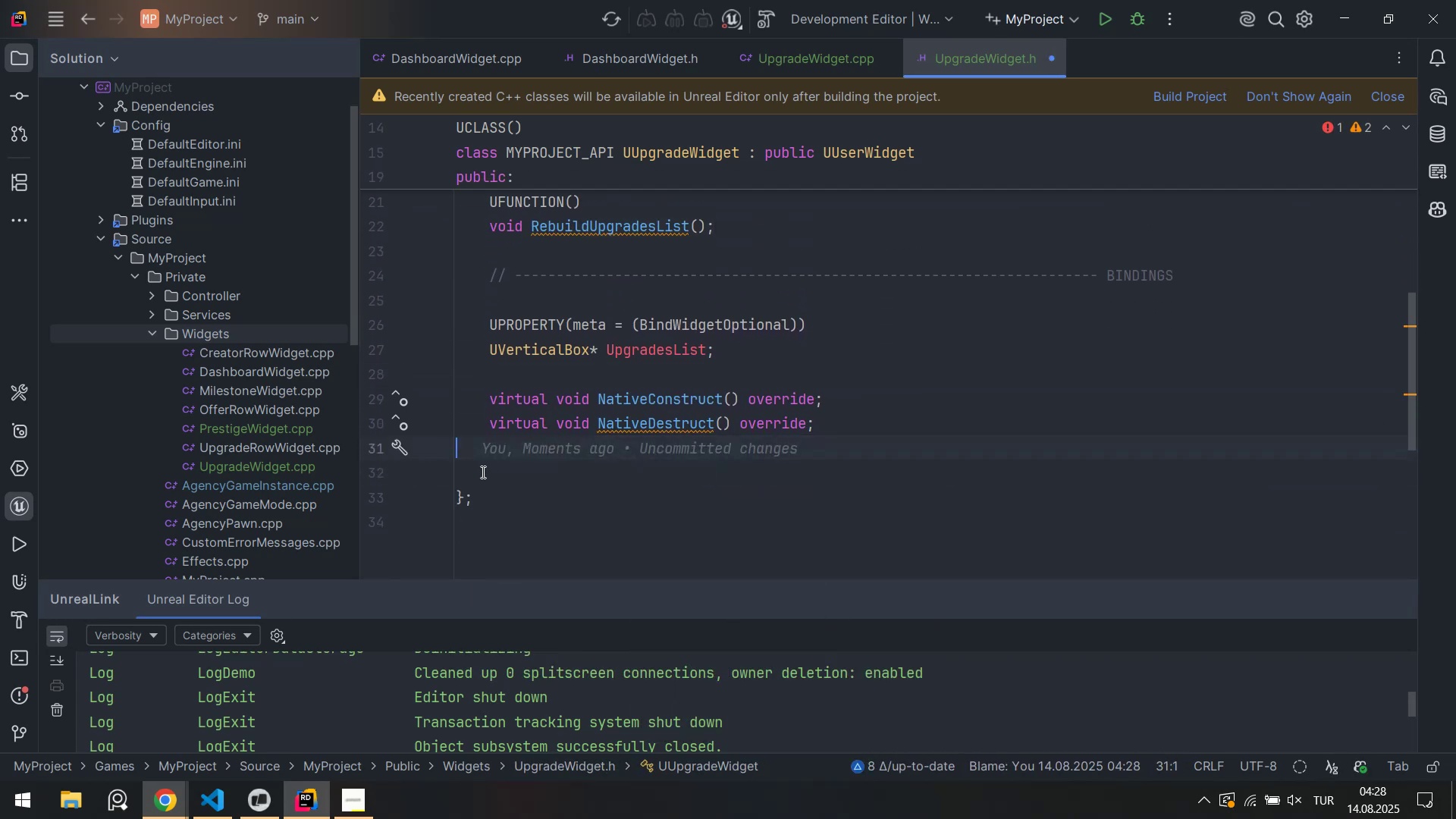 
key(Control+ControlLeft)
 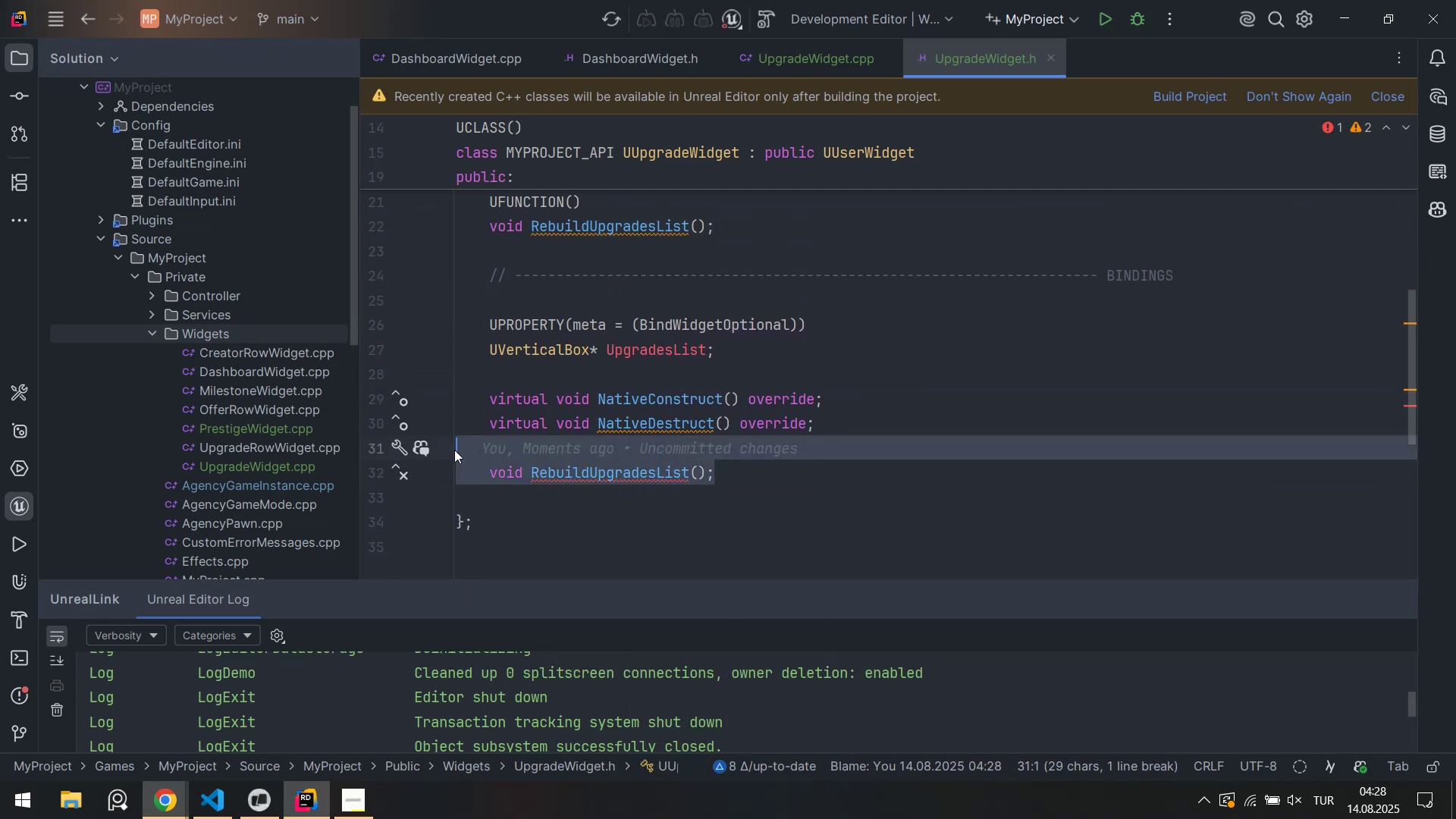 
key(Control+X)
 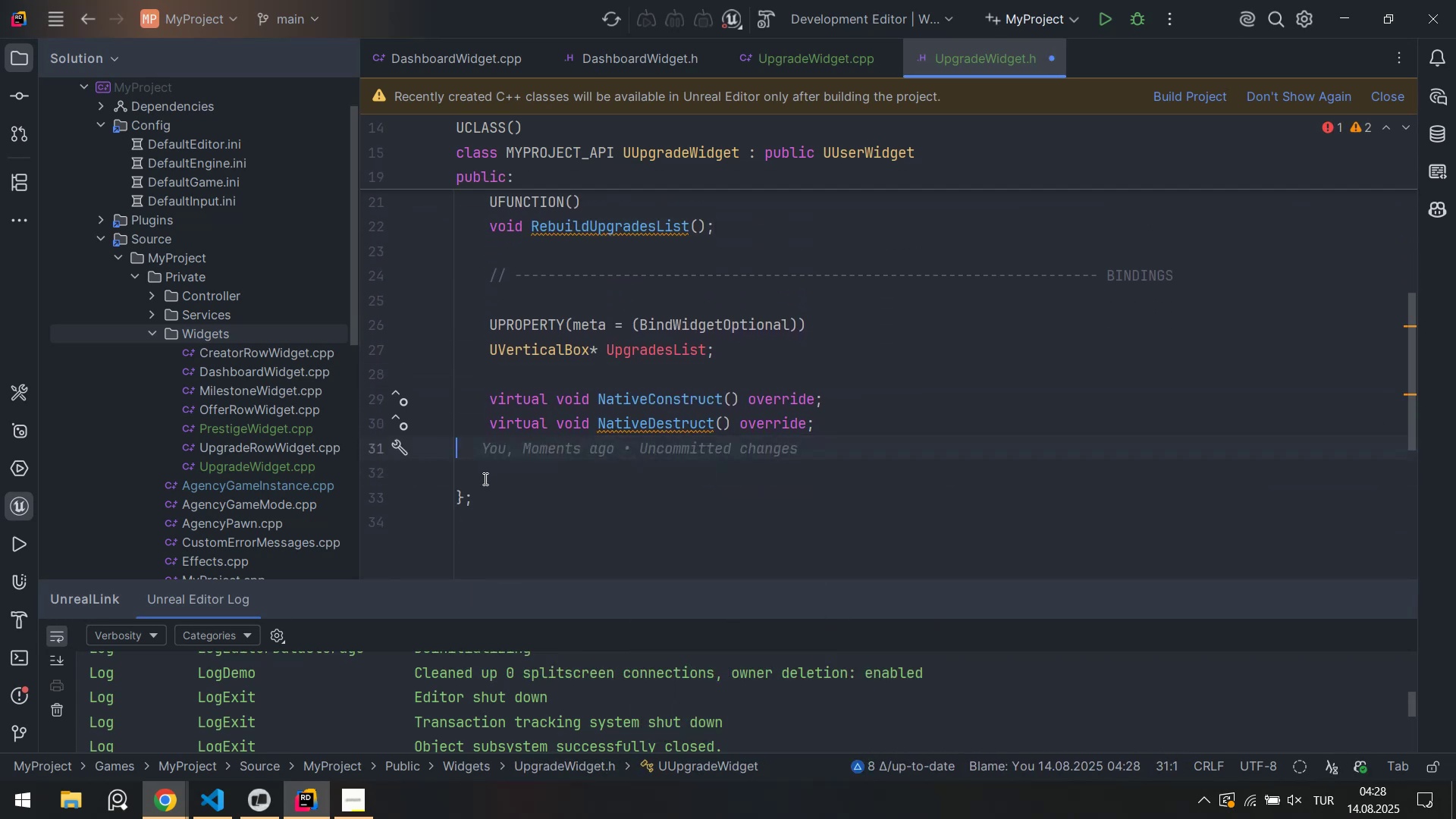 
left_click_drag(start_coordinate=[482, 472], to_coordinate=[463, 452])
 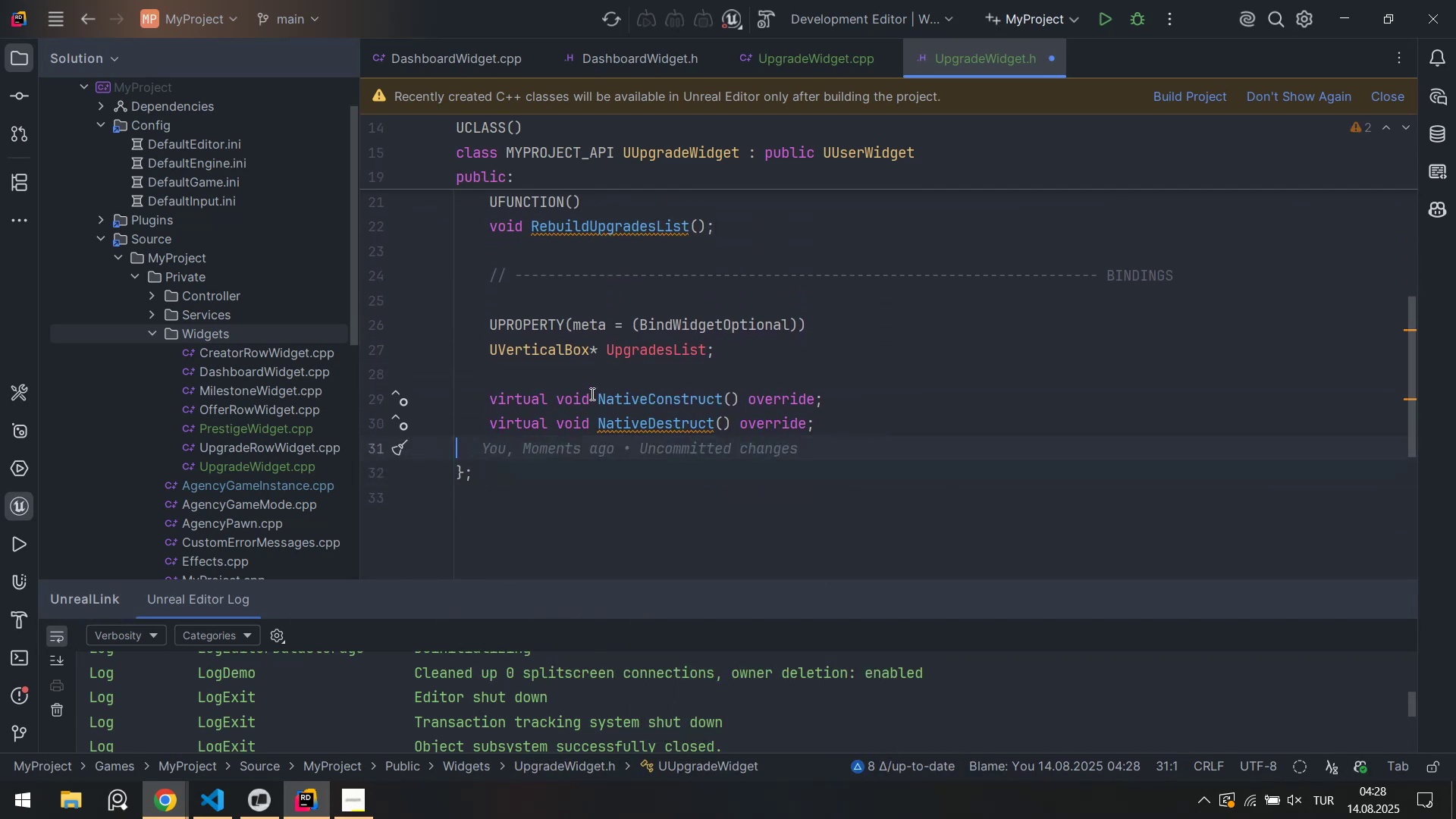 
key(Control+X)
 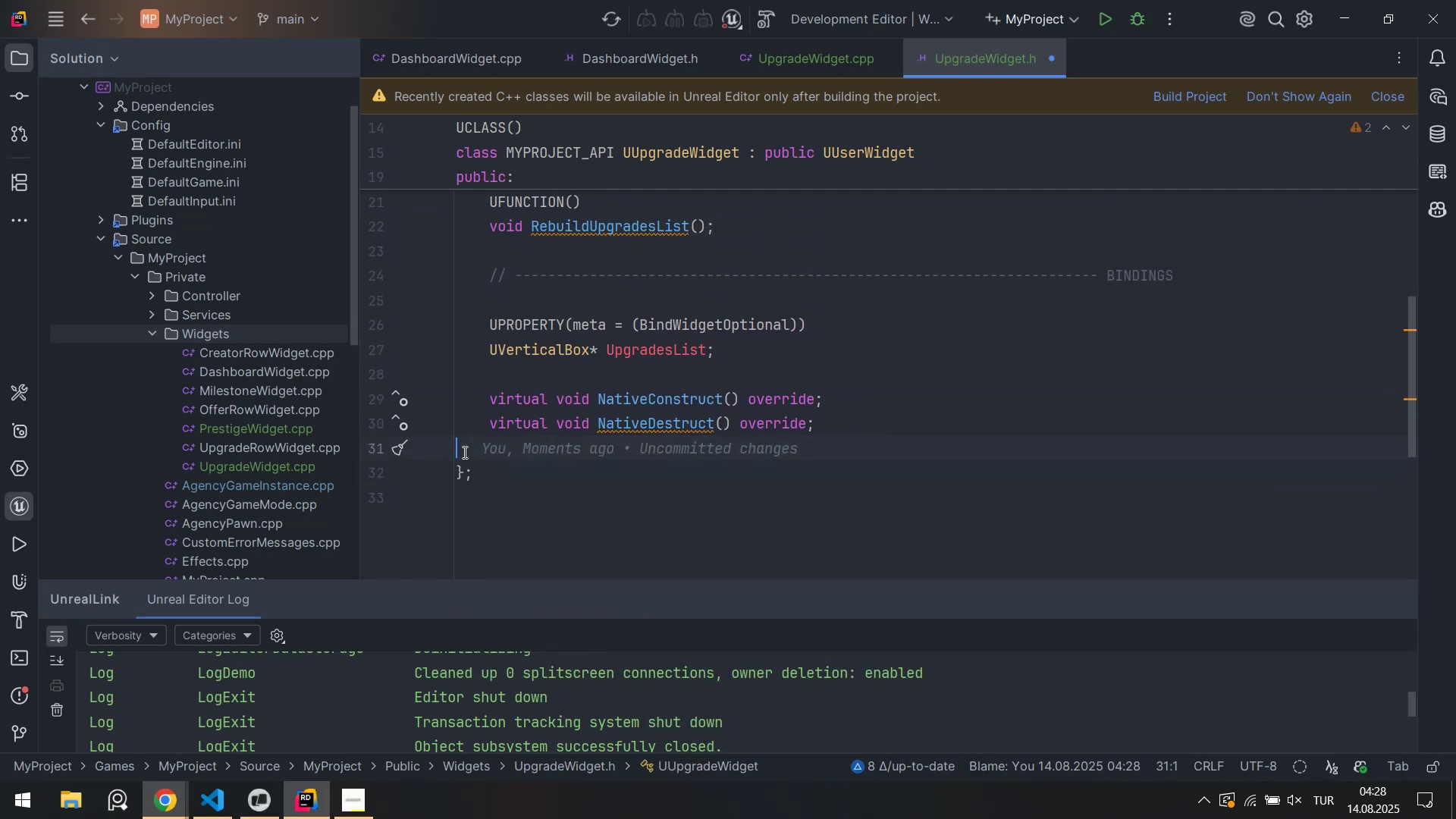 
key(Control+S)
 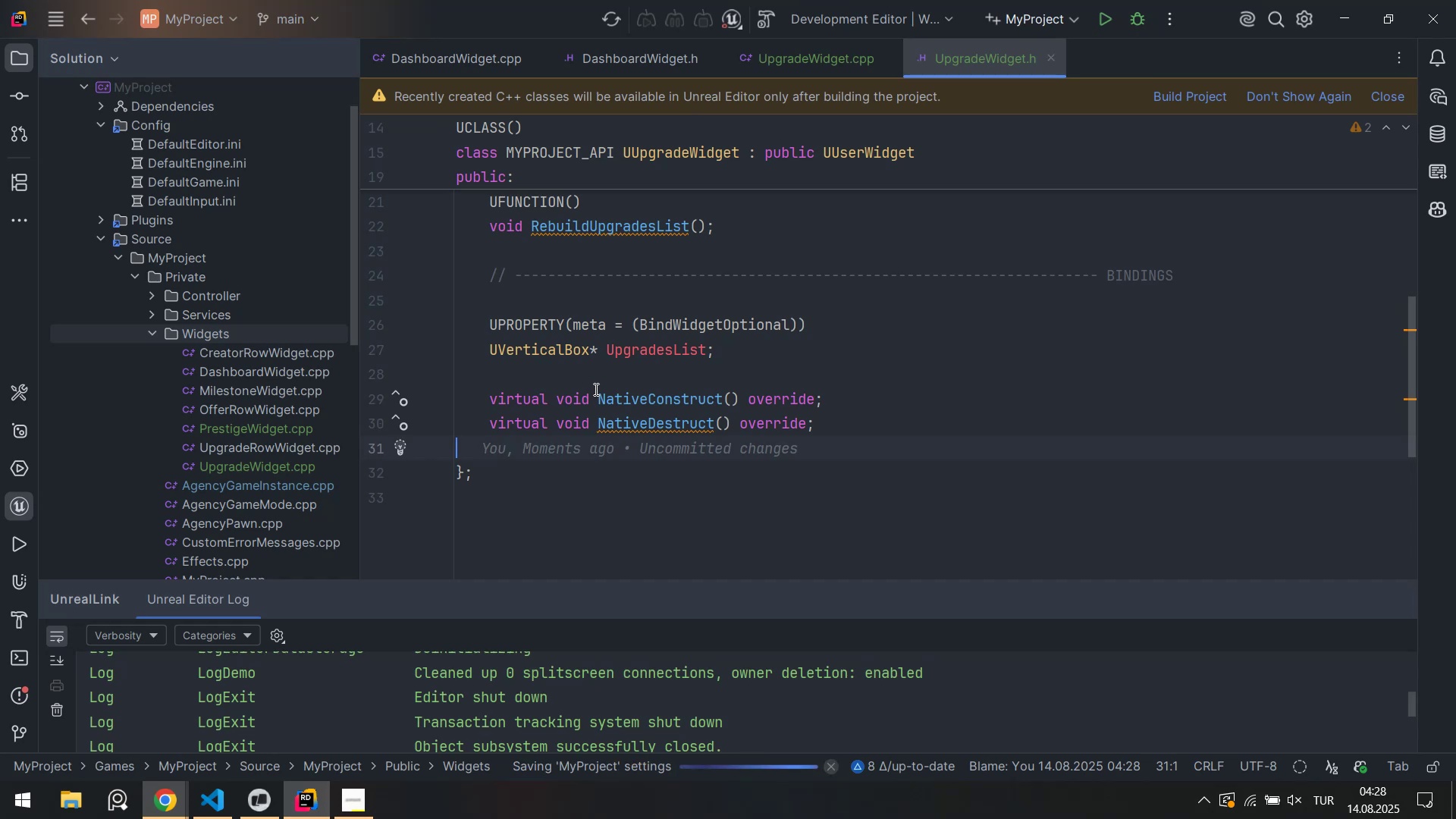 
key(Backspace)
 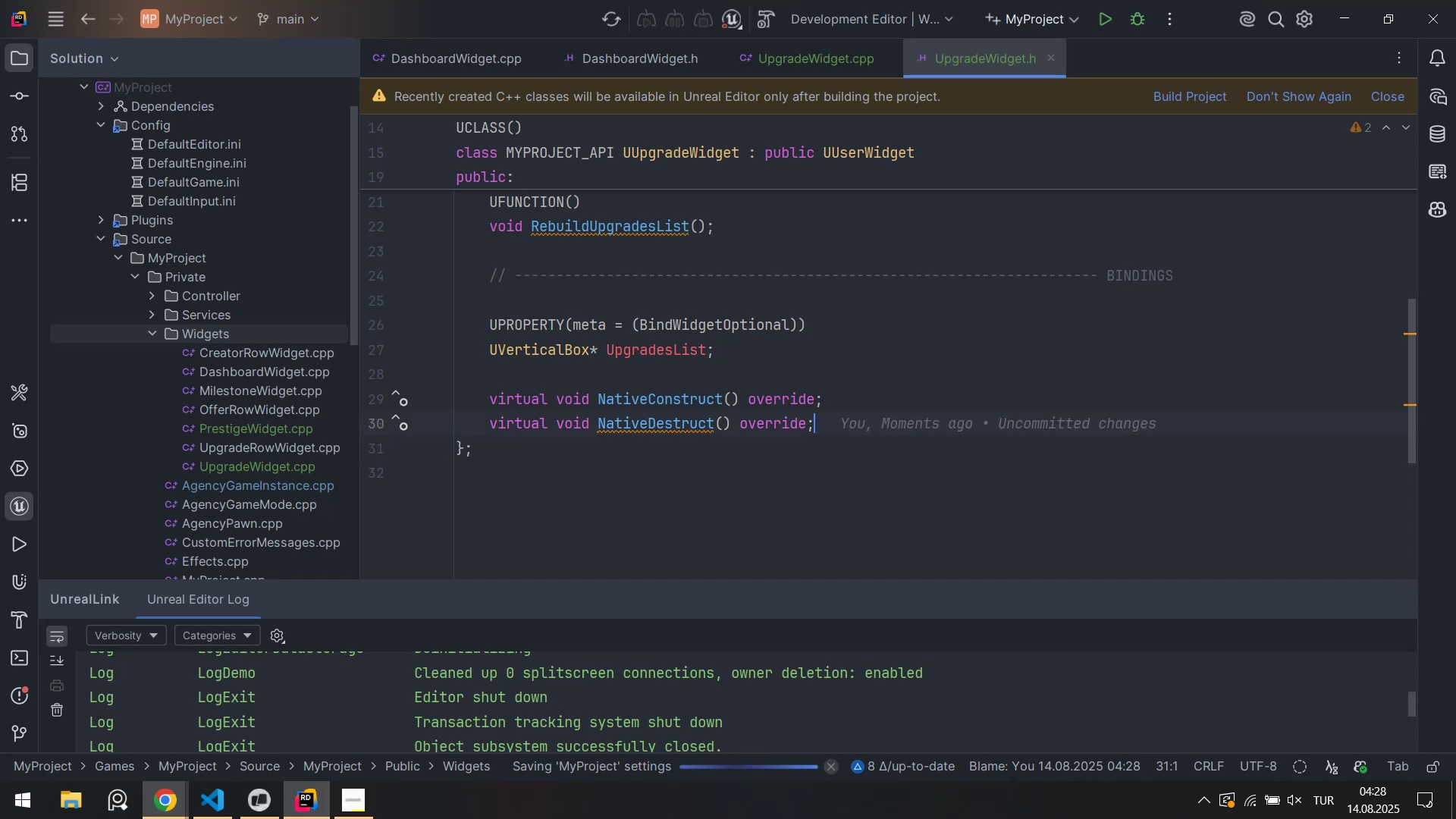 
key(Control+ControlLeft)
 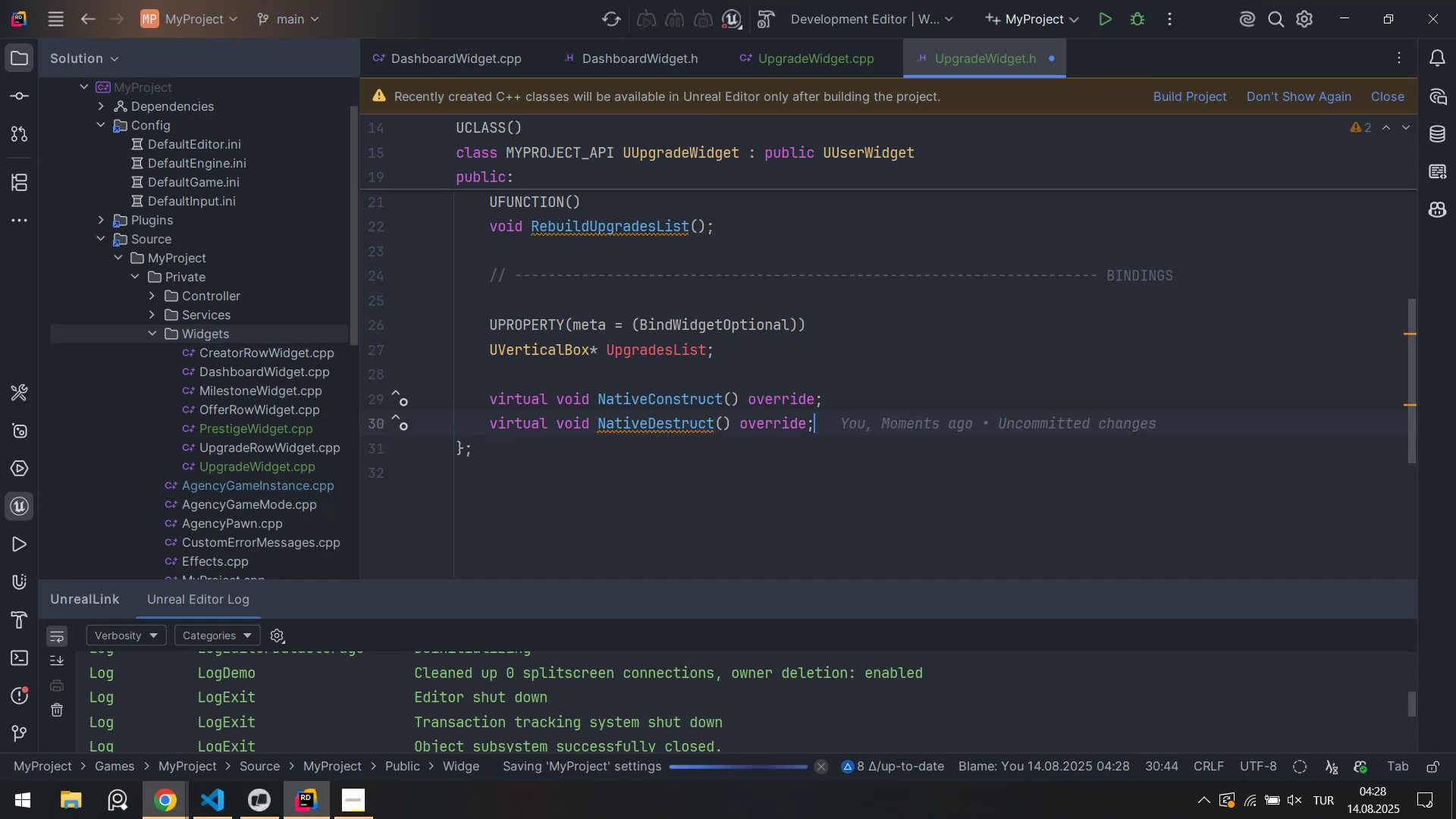 
key(Control+S)
 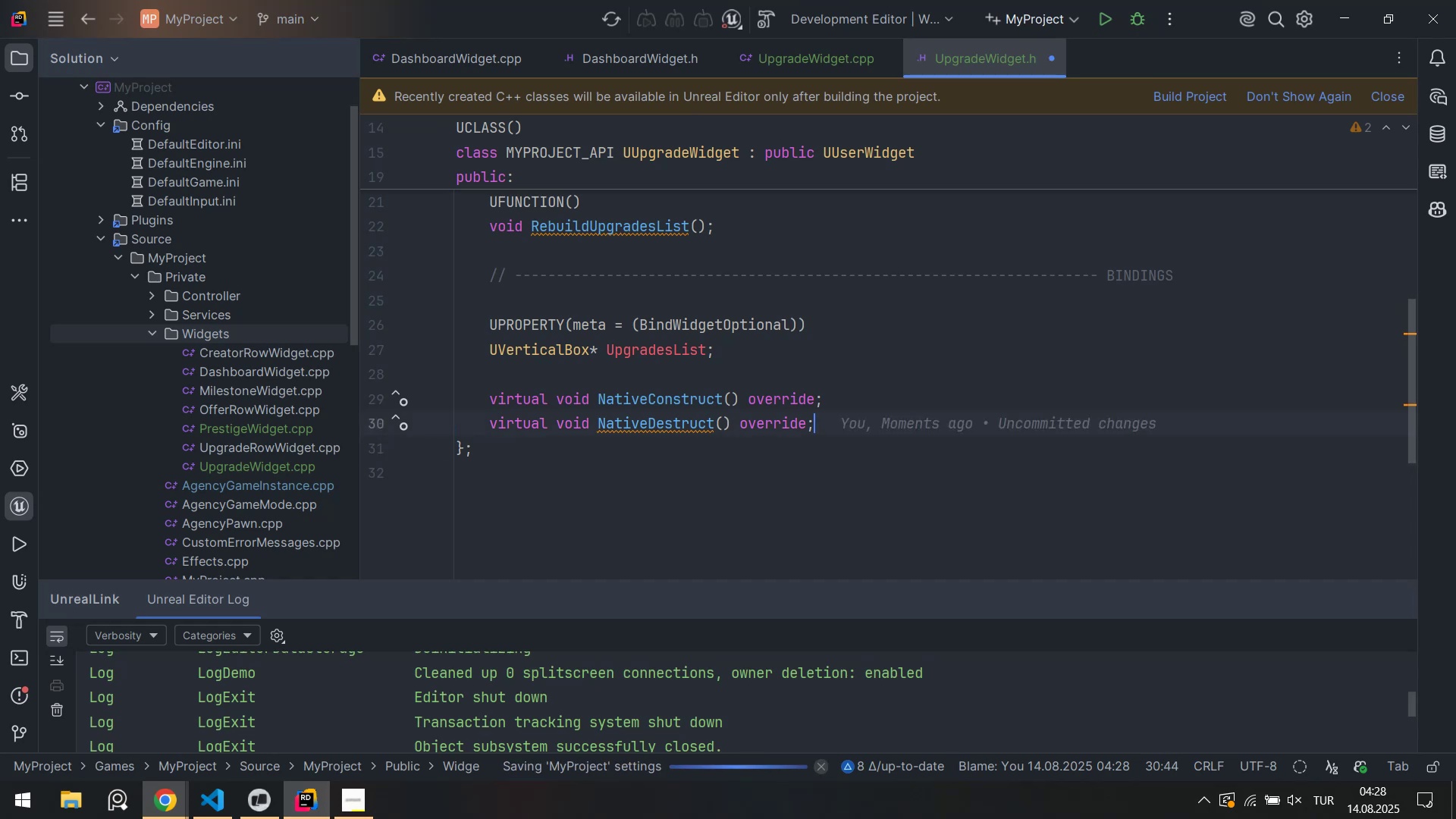 
scroll: coordinate [669, 268], scroll_direction: up, amount: 2.0
 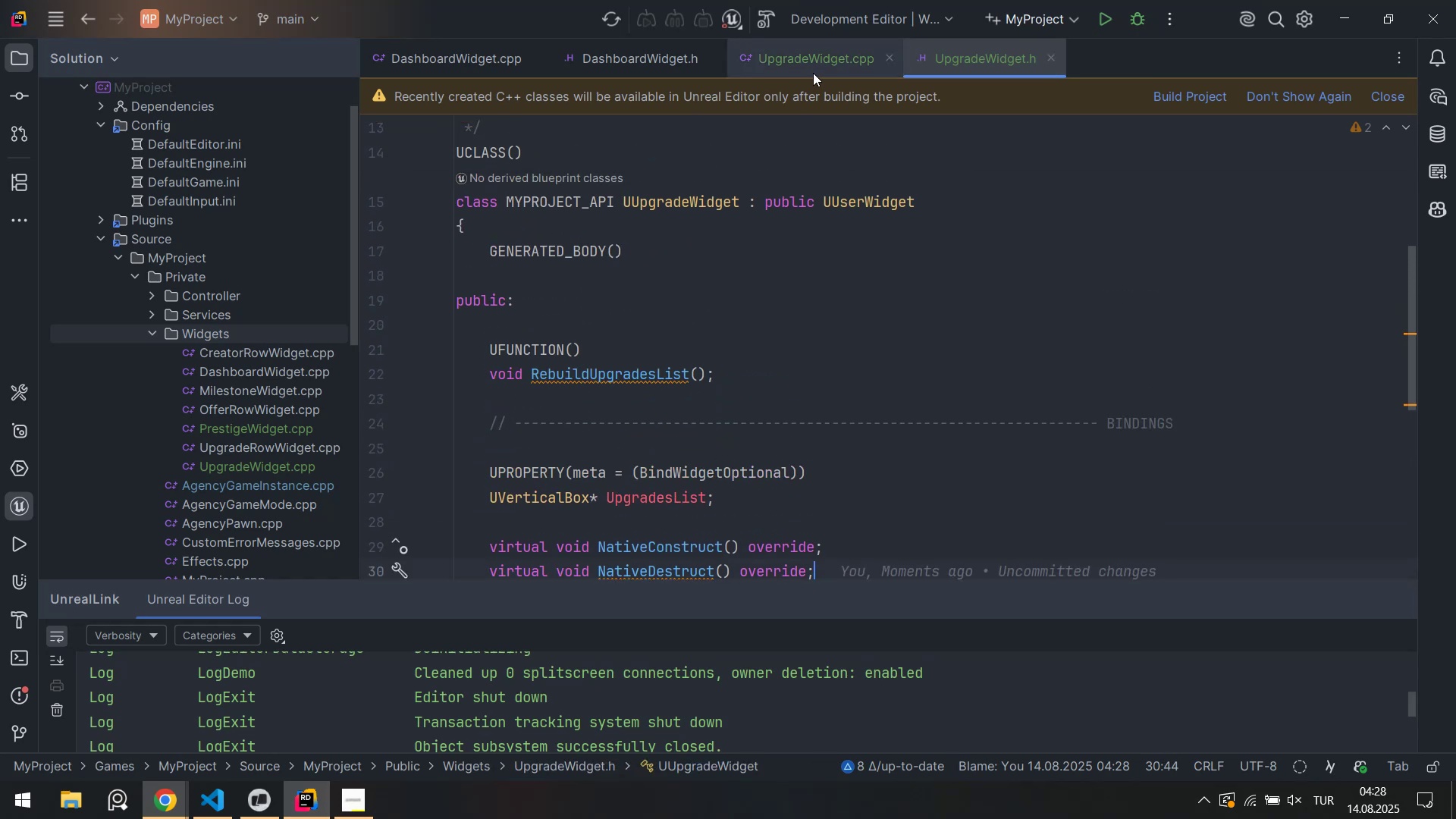 
left_click([816, 69])
 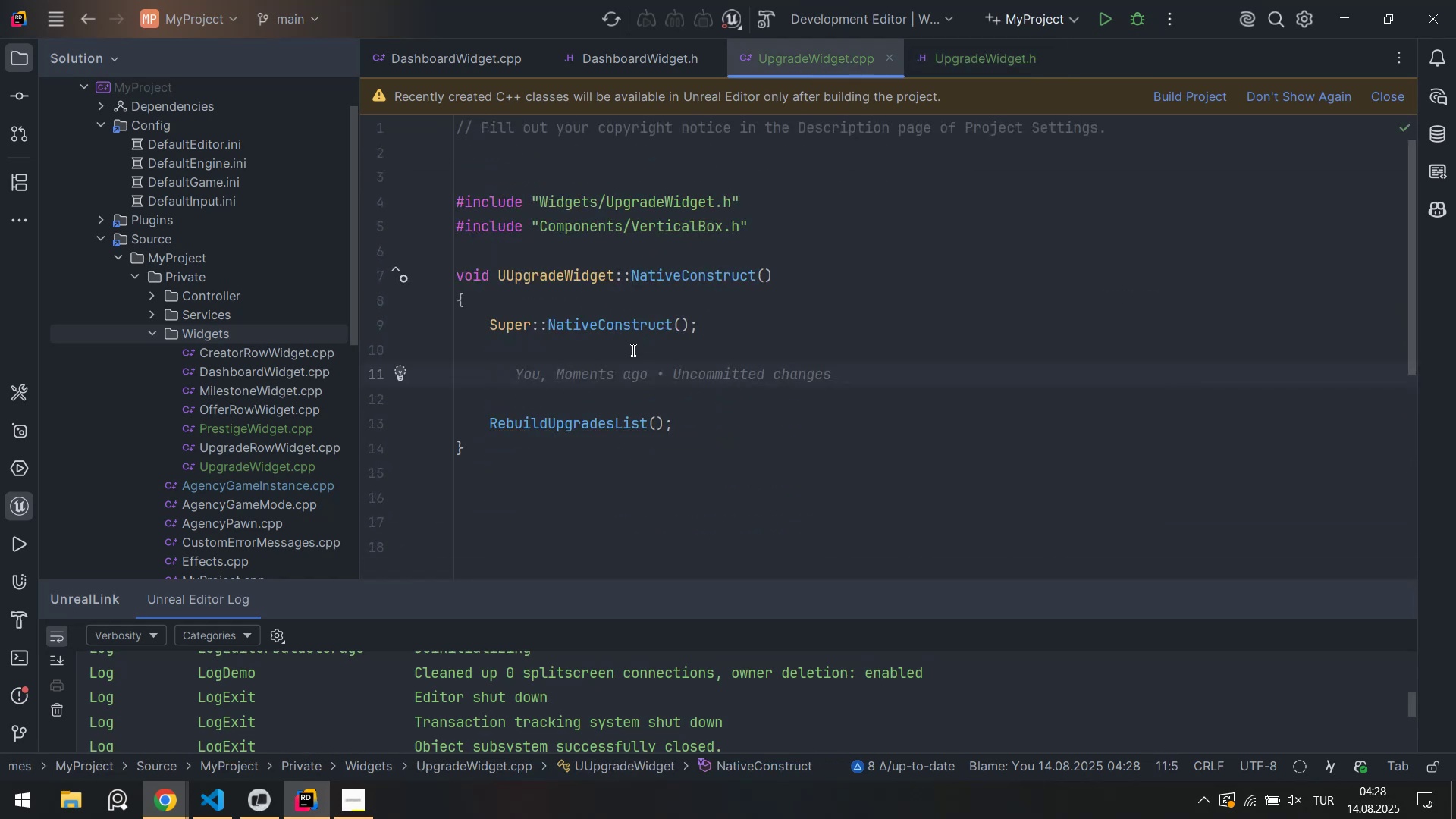 
key(B)
 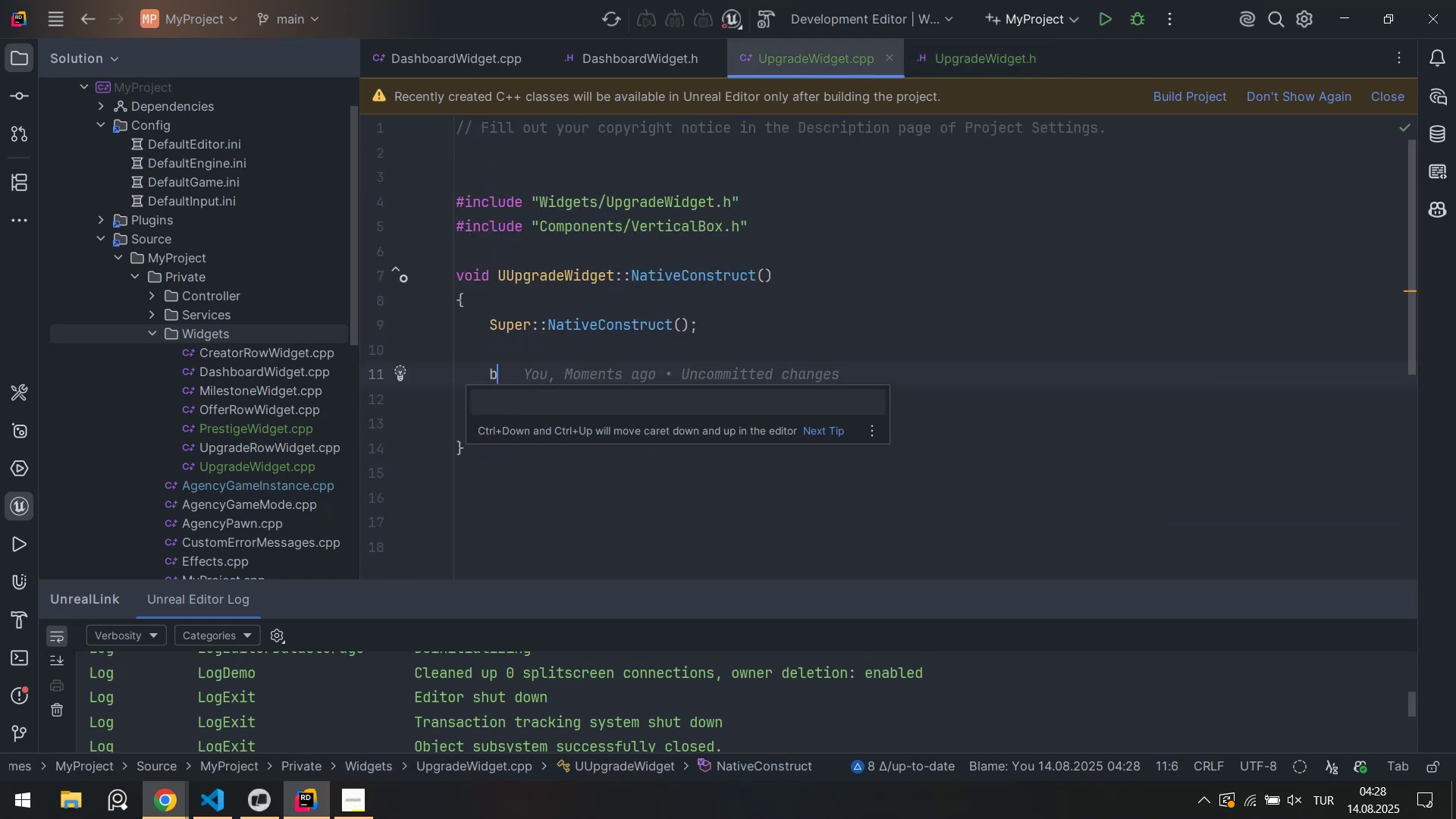 
key(Backspace)
 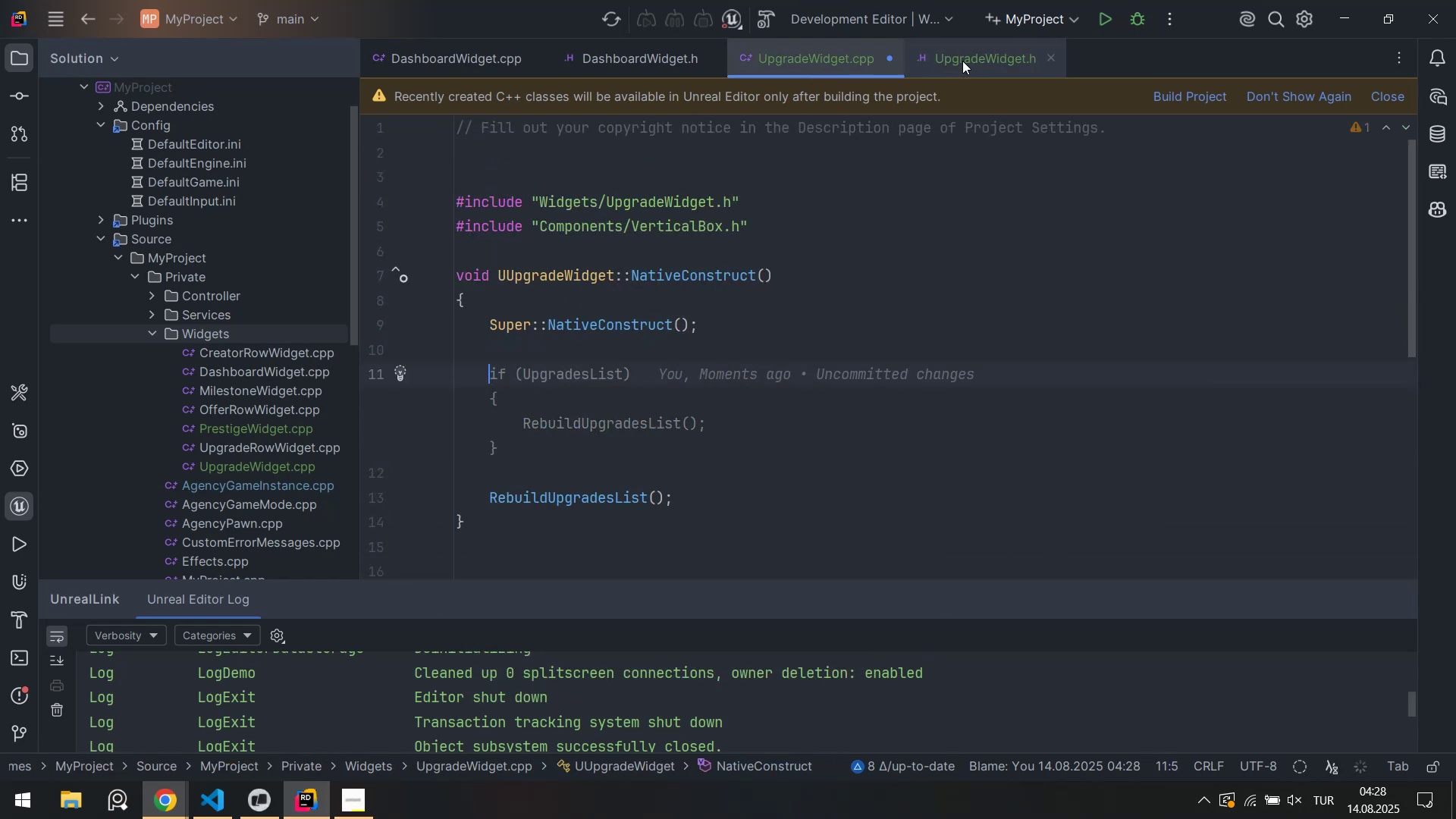 
key(Tab)
 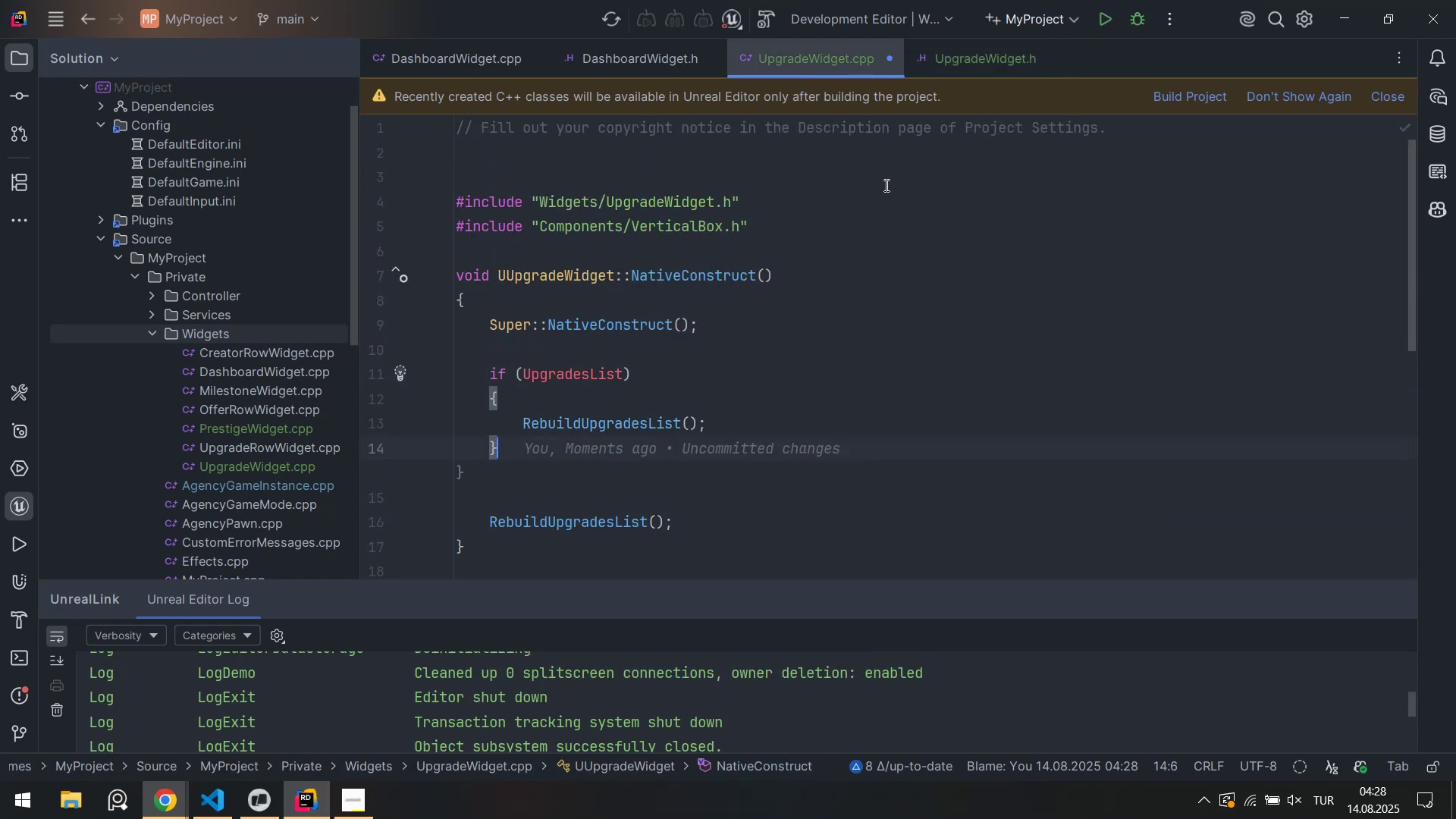 
key(Control+ControlLeft)
 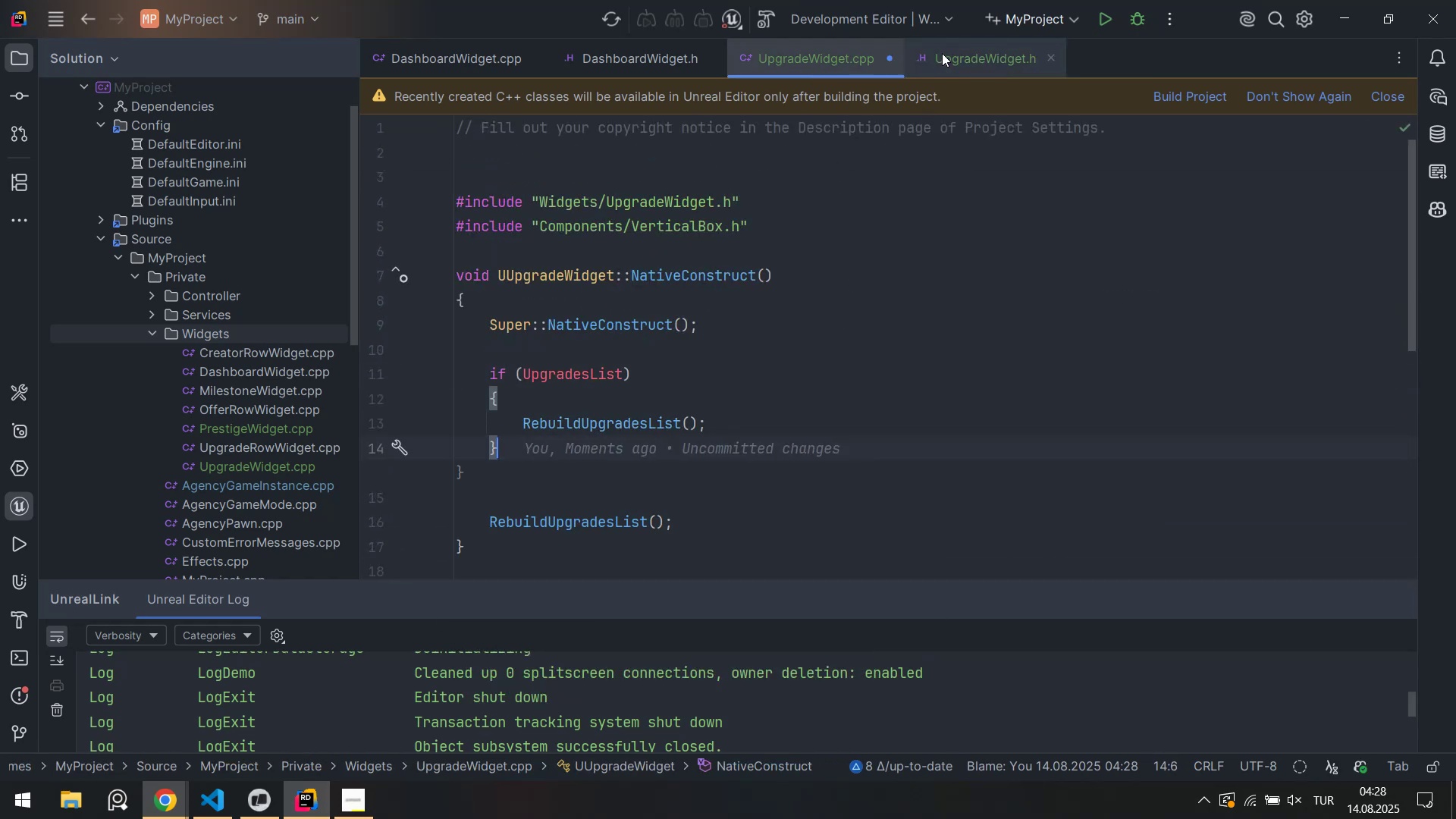 
left_click([942, 53])
 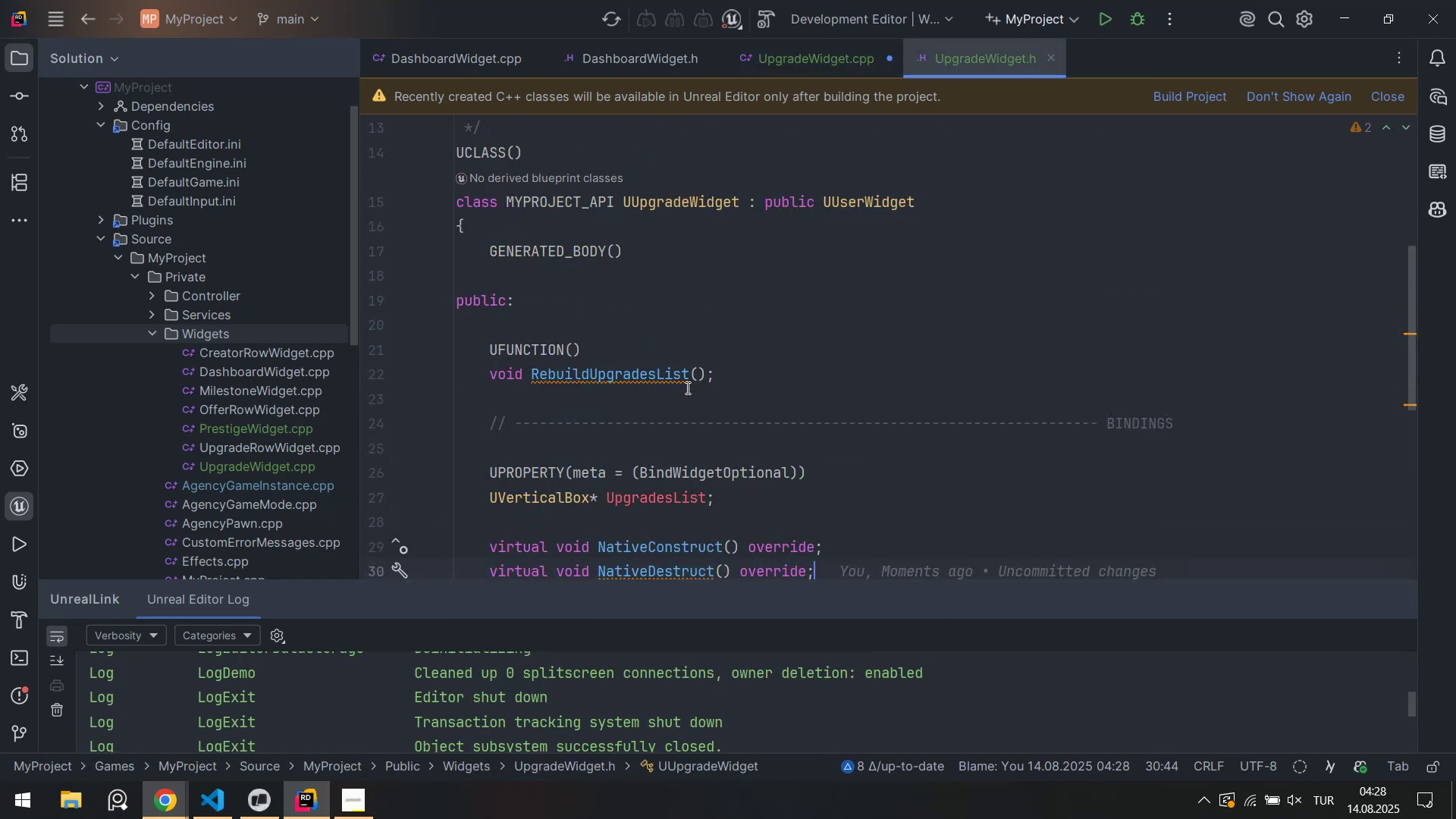 
left_click_drag(start_coordinate=[785, 374], to_coordinate=[504, 350])
 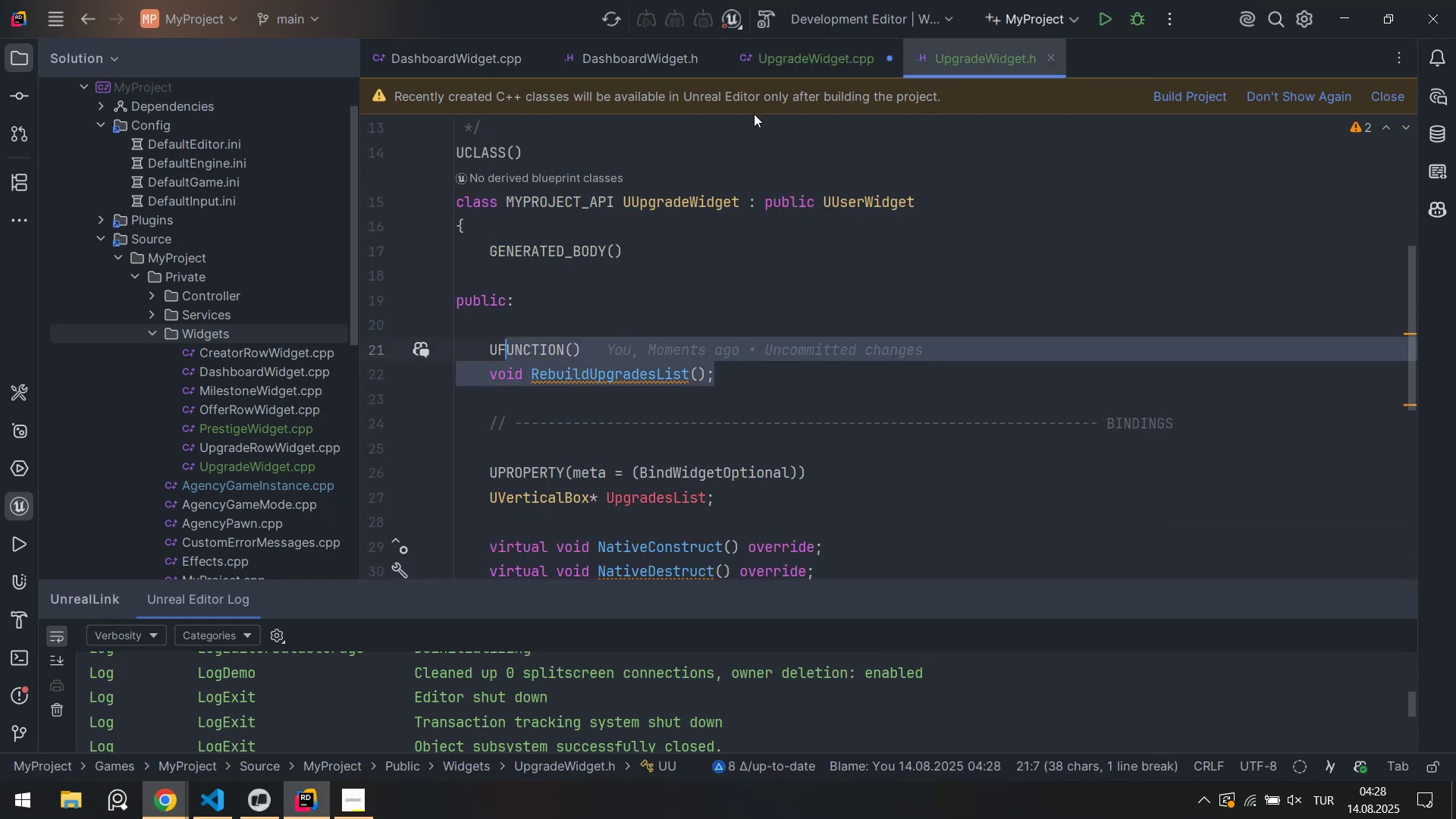 
scroll: coordinate [719, 262], scroll_direction: down, amount: 2.0
 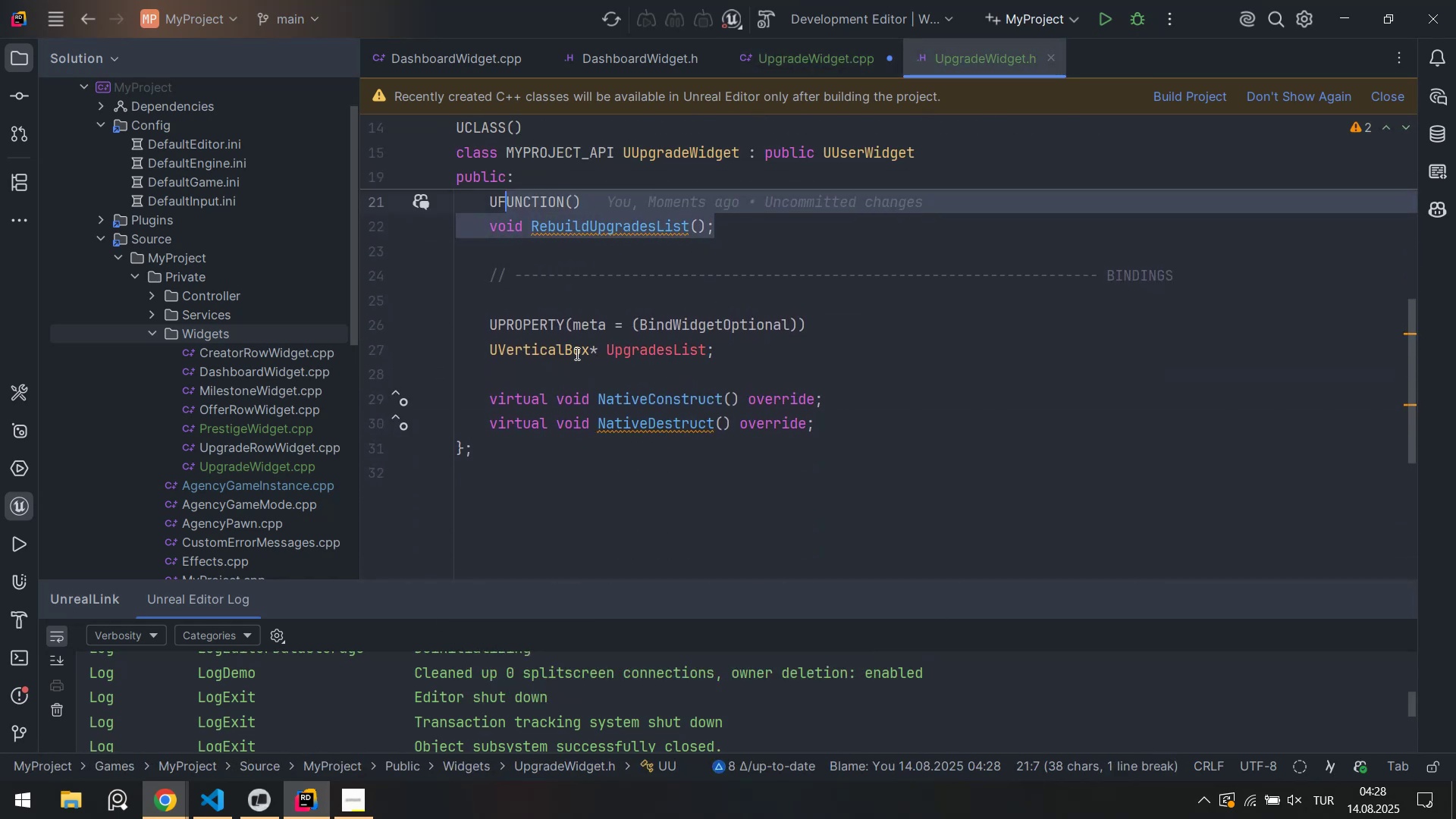 
left_click_drag(start_coordinate=[602, 334], to_coordinate=[698, 352])
 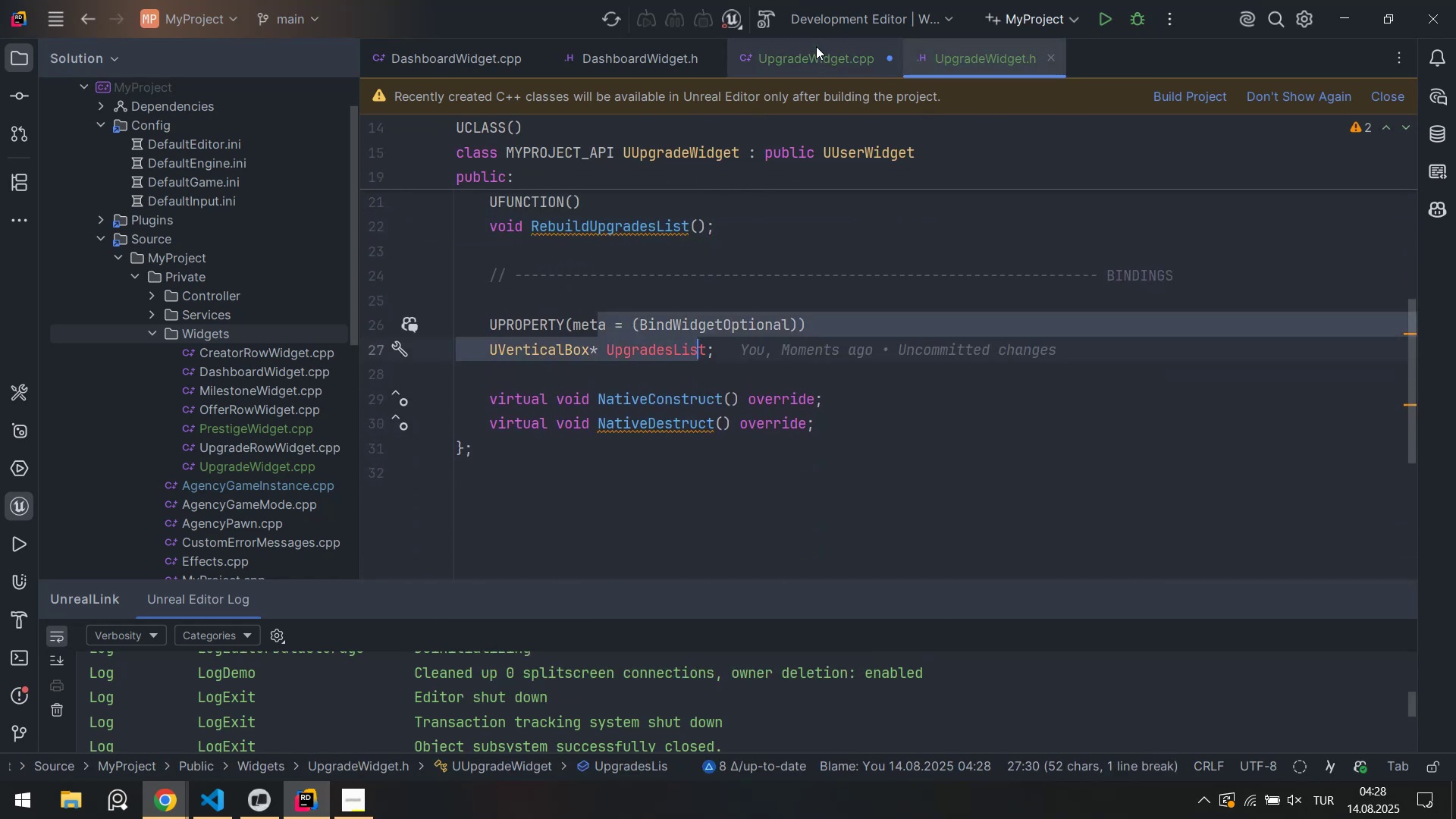 
left_click([815, 46])
 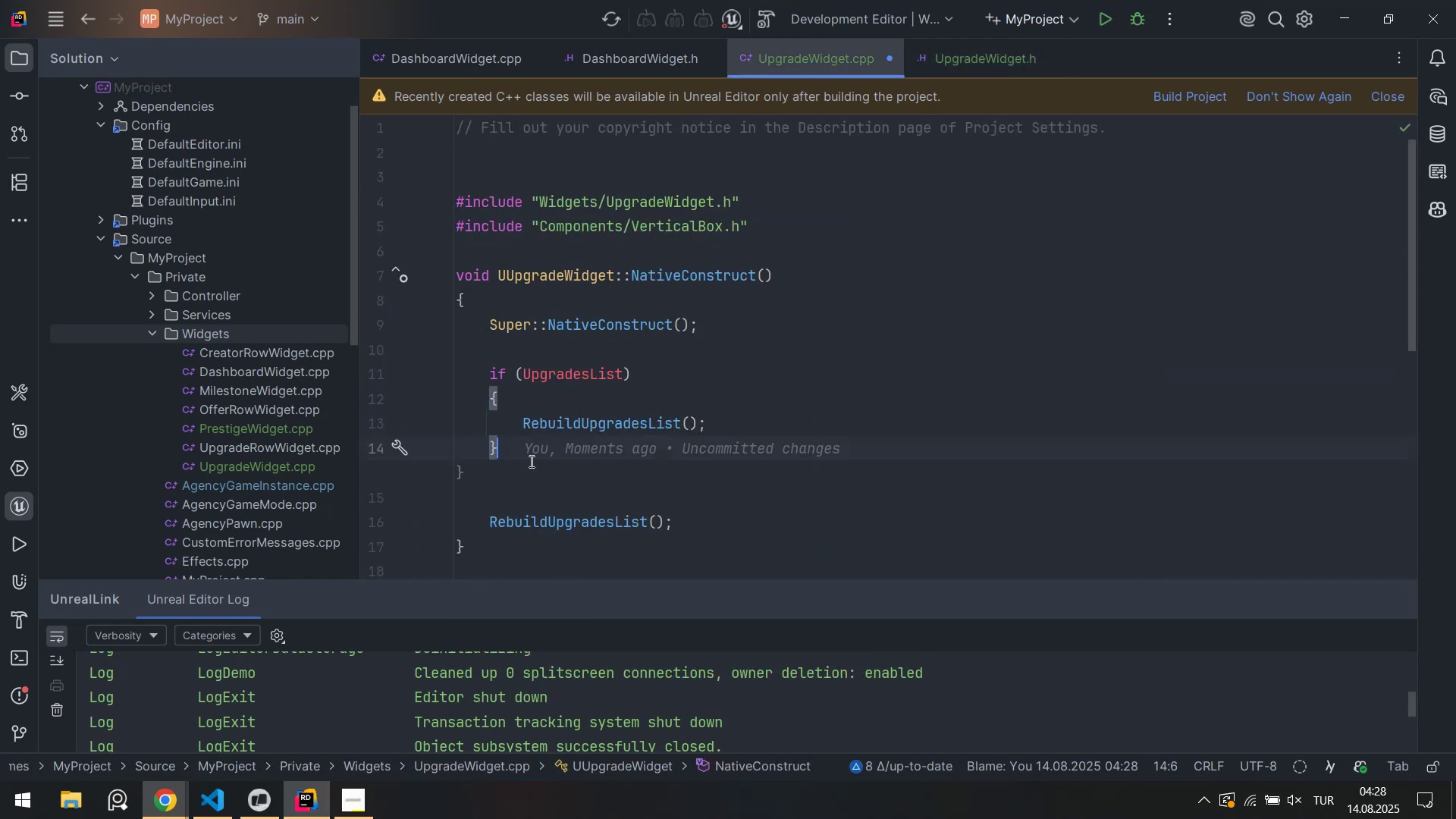 
left_click_drag(start_coordinate=[517, 460], to_coordinate=[472, 373])
 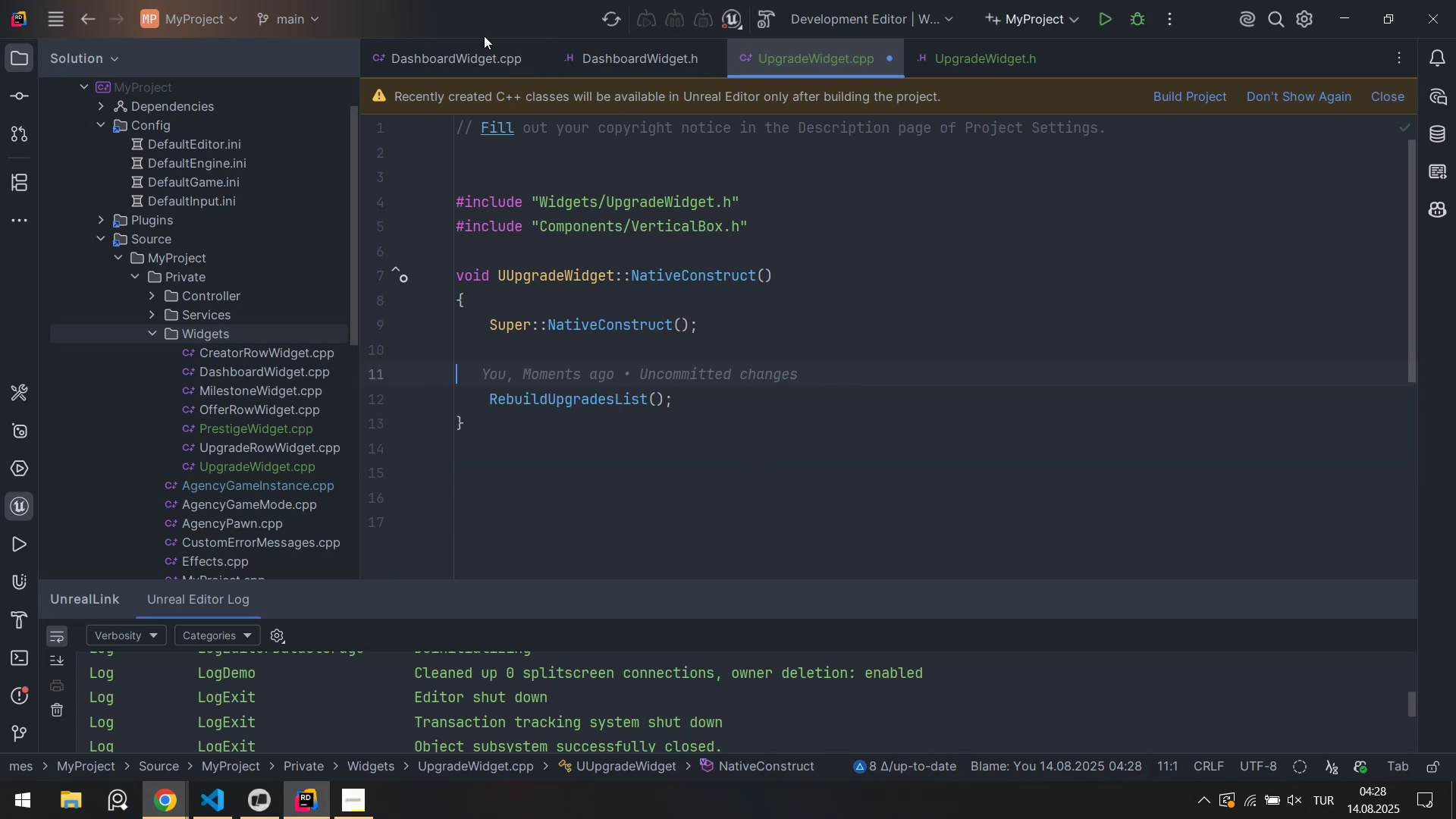 
key(Control+X)
 